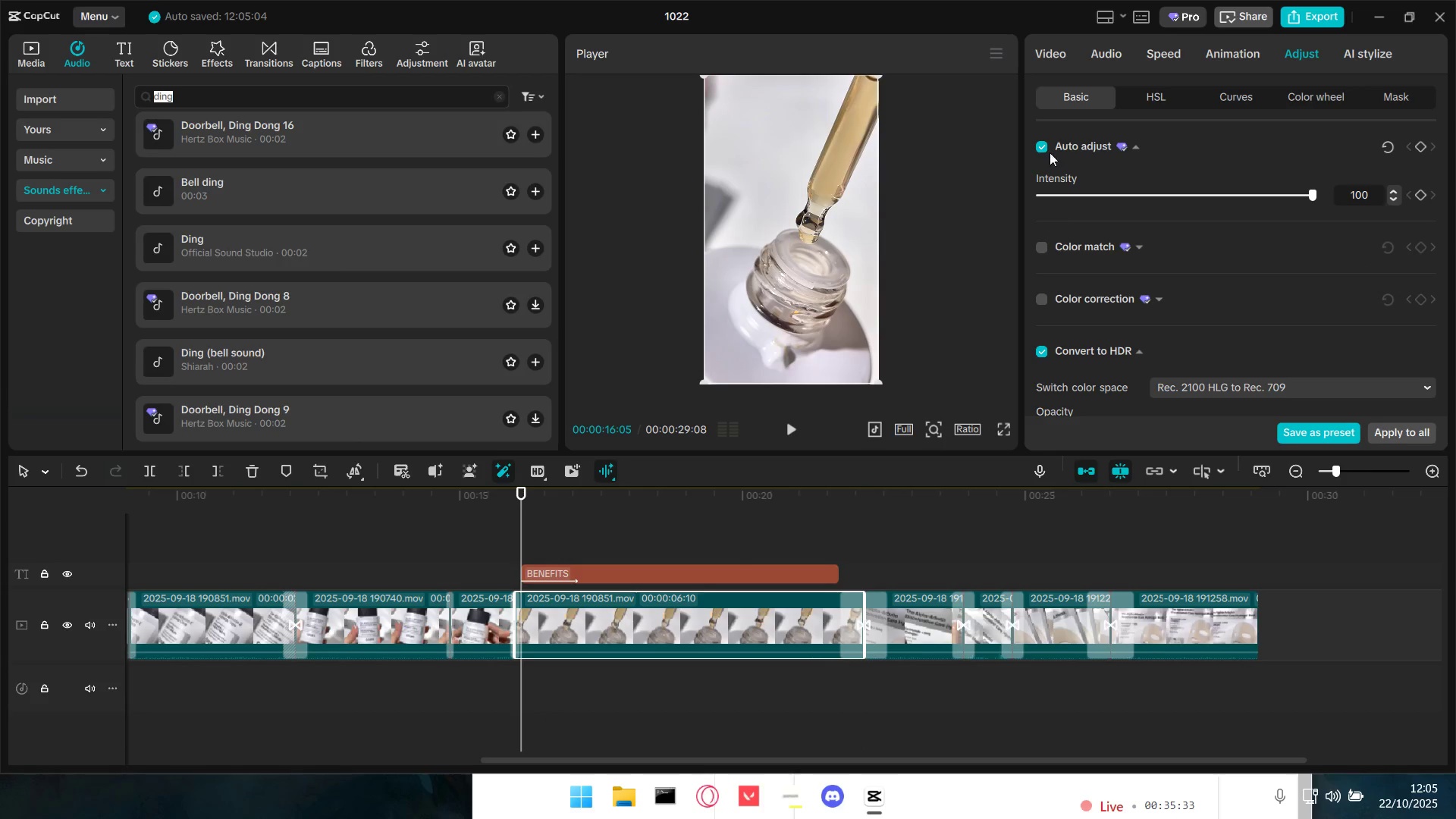 
left_click([1053, 54])
 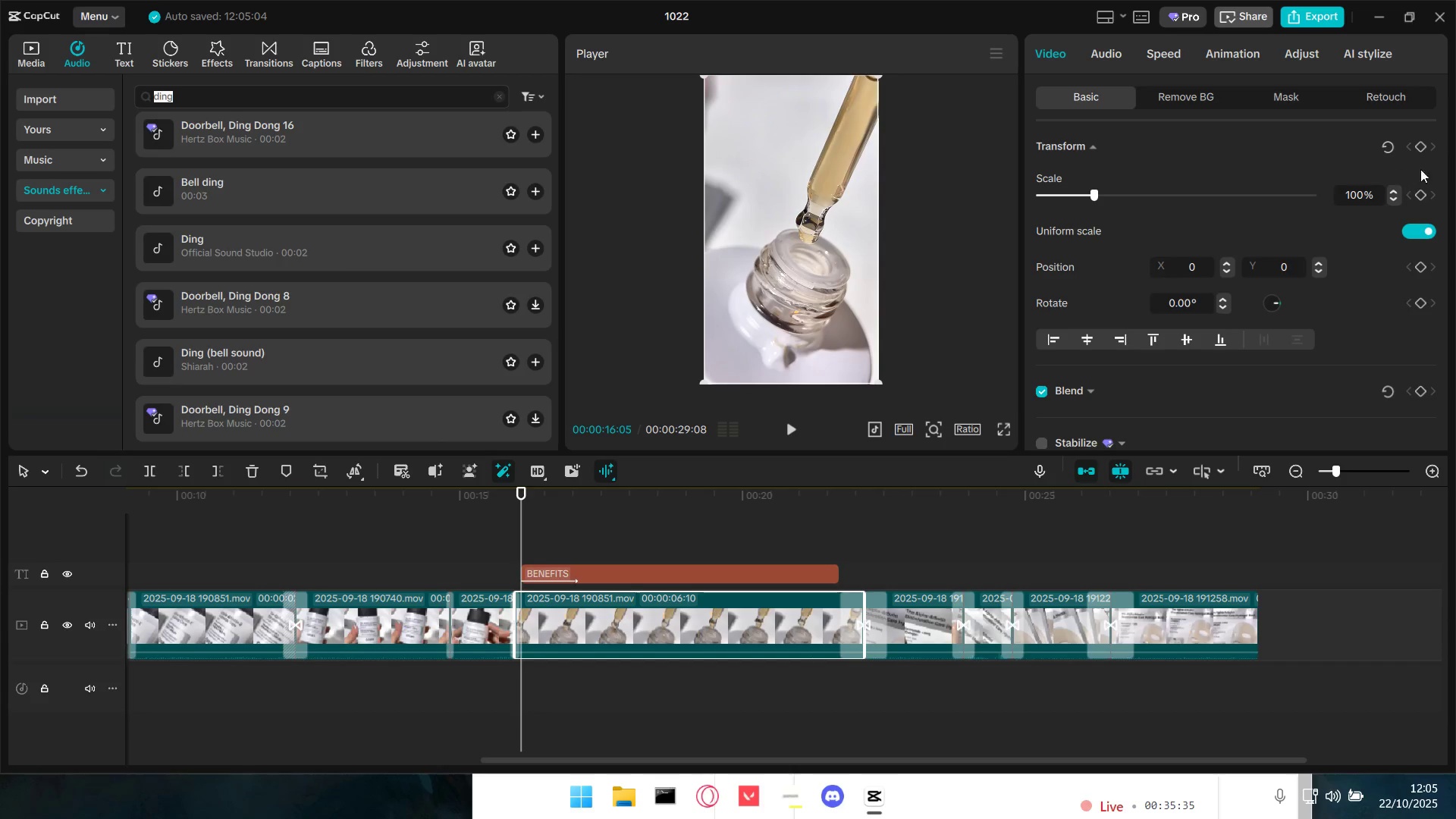 
left_click([1418, 148])
 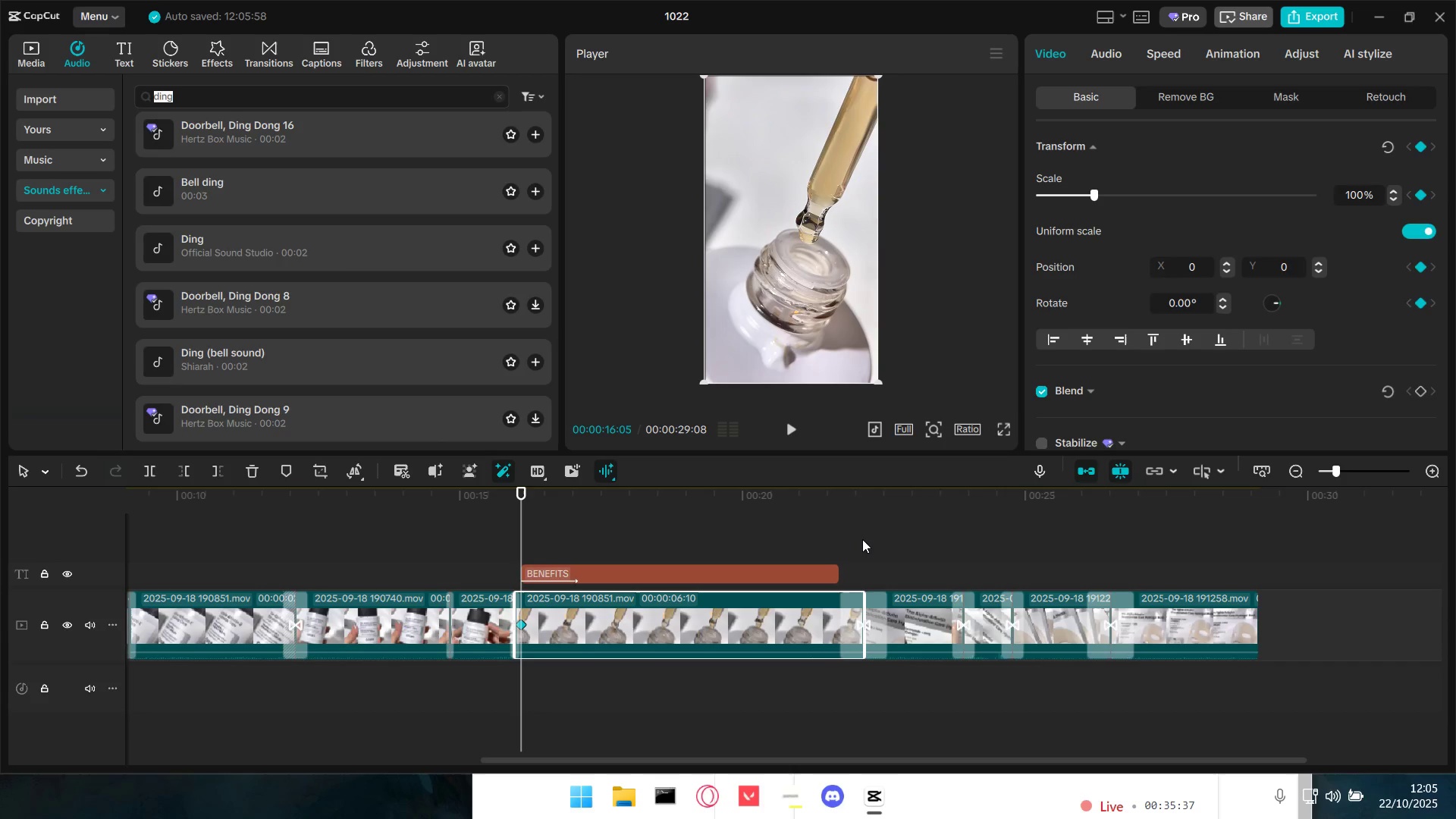 
left_click([859, 537])
 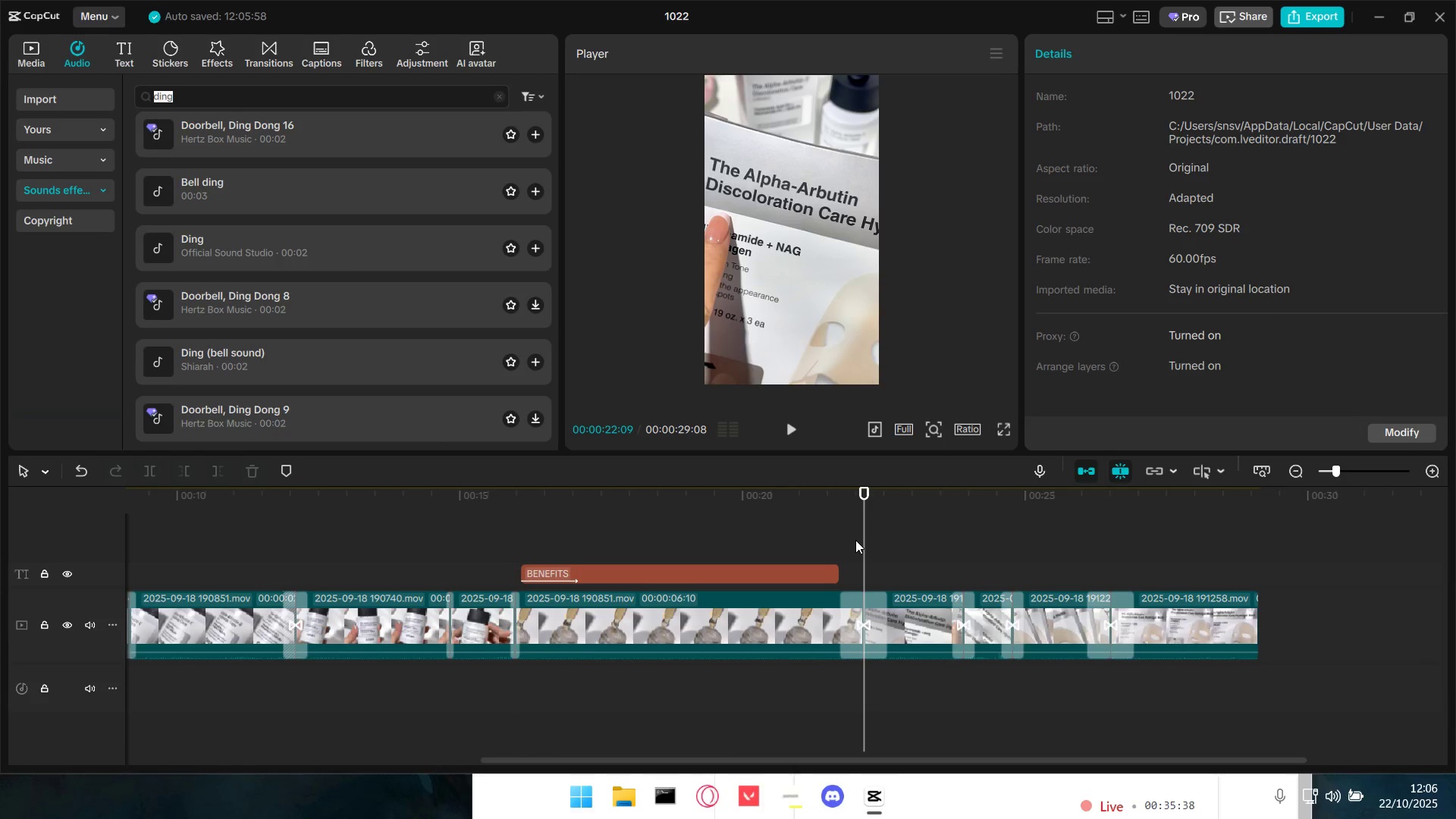 
left_click_drag(start_coordinate=[856, 541], to_coordinate=[842, 542])
 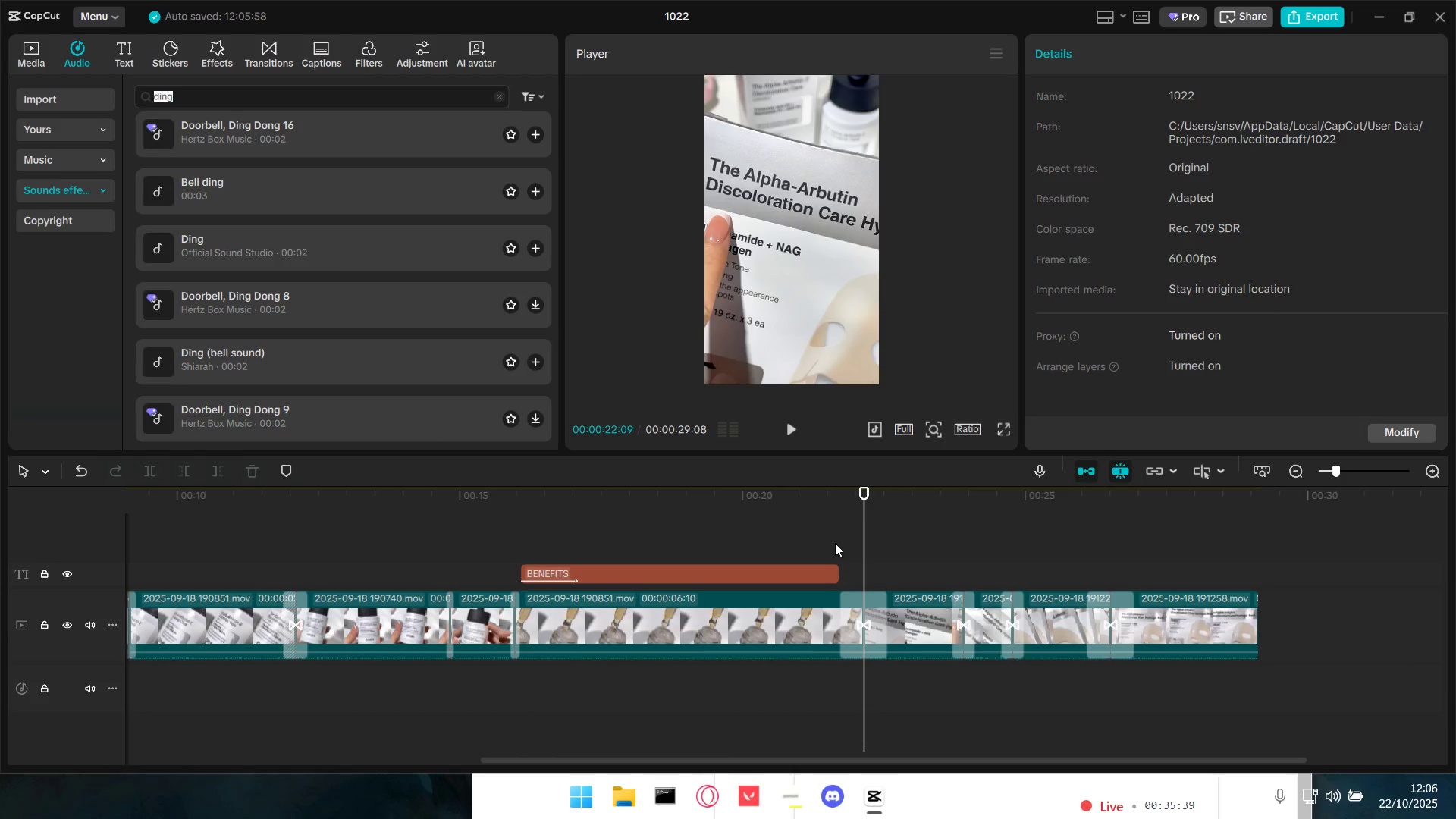 
left_click([836, 523])
 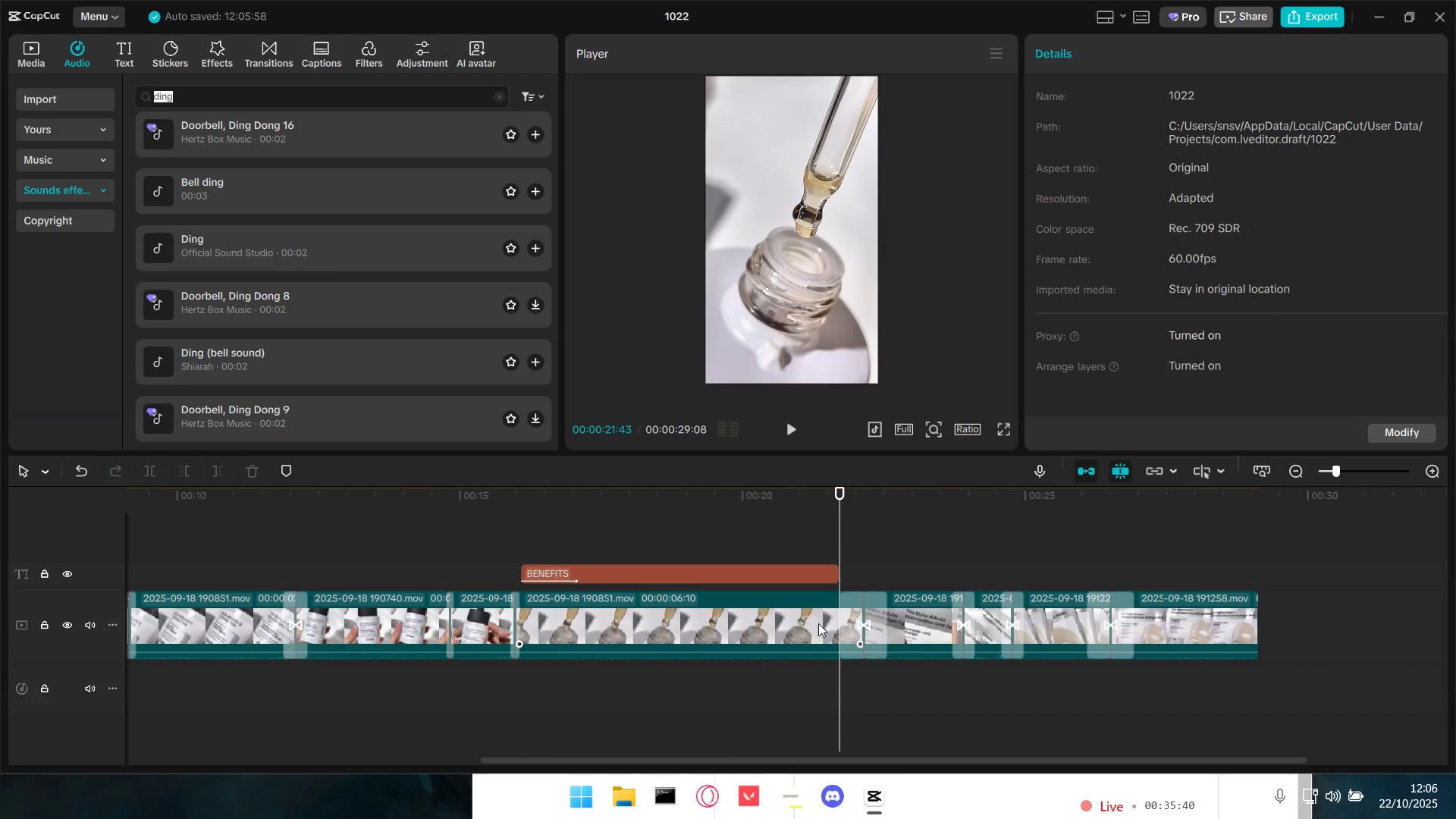 
double_click([814, 628])
 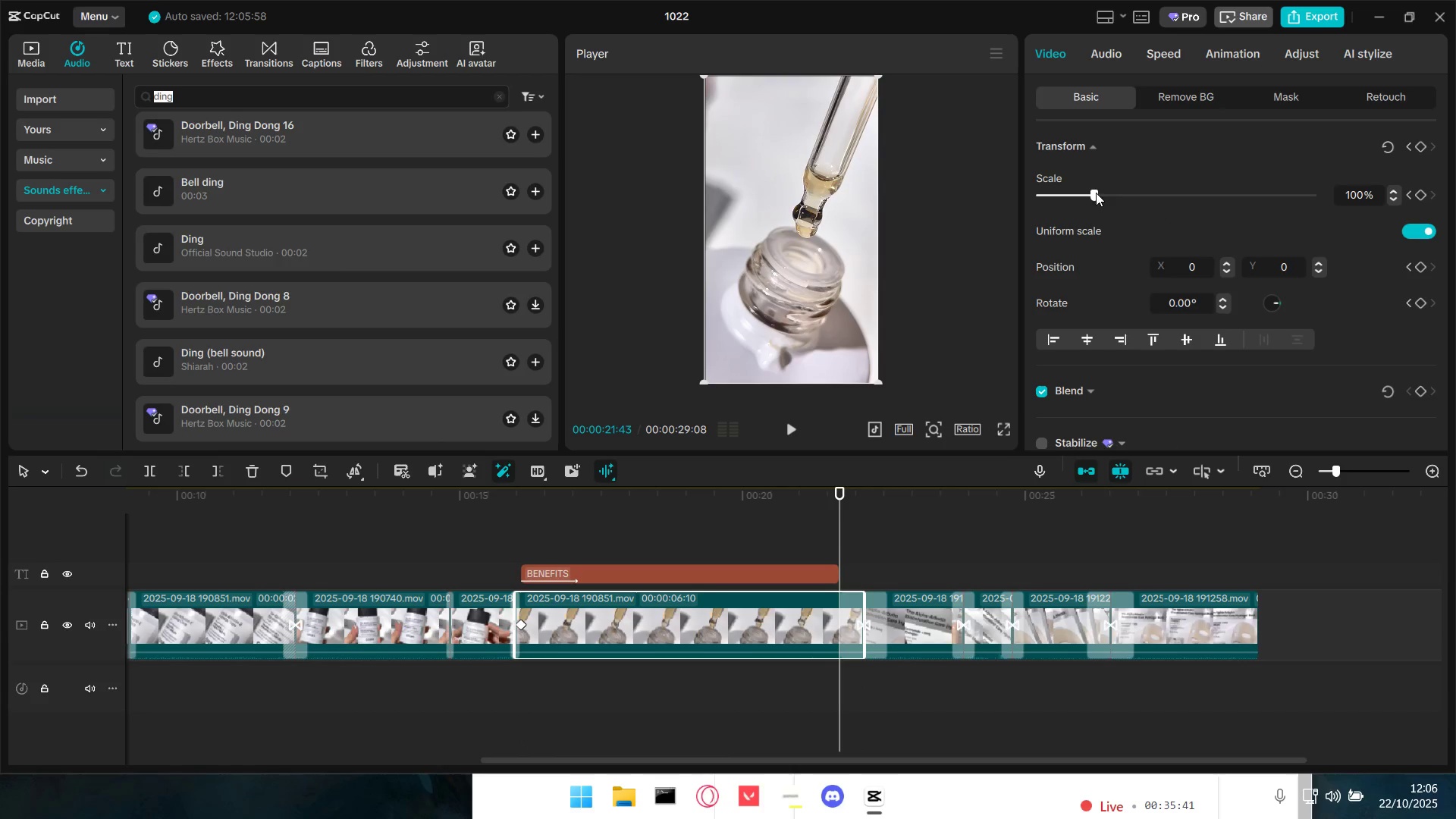 
left_click_drag(start_coordinate=[1097, 190], to_coordinate=[1131, 190])
 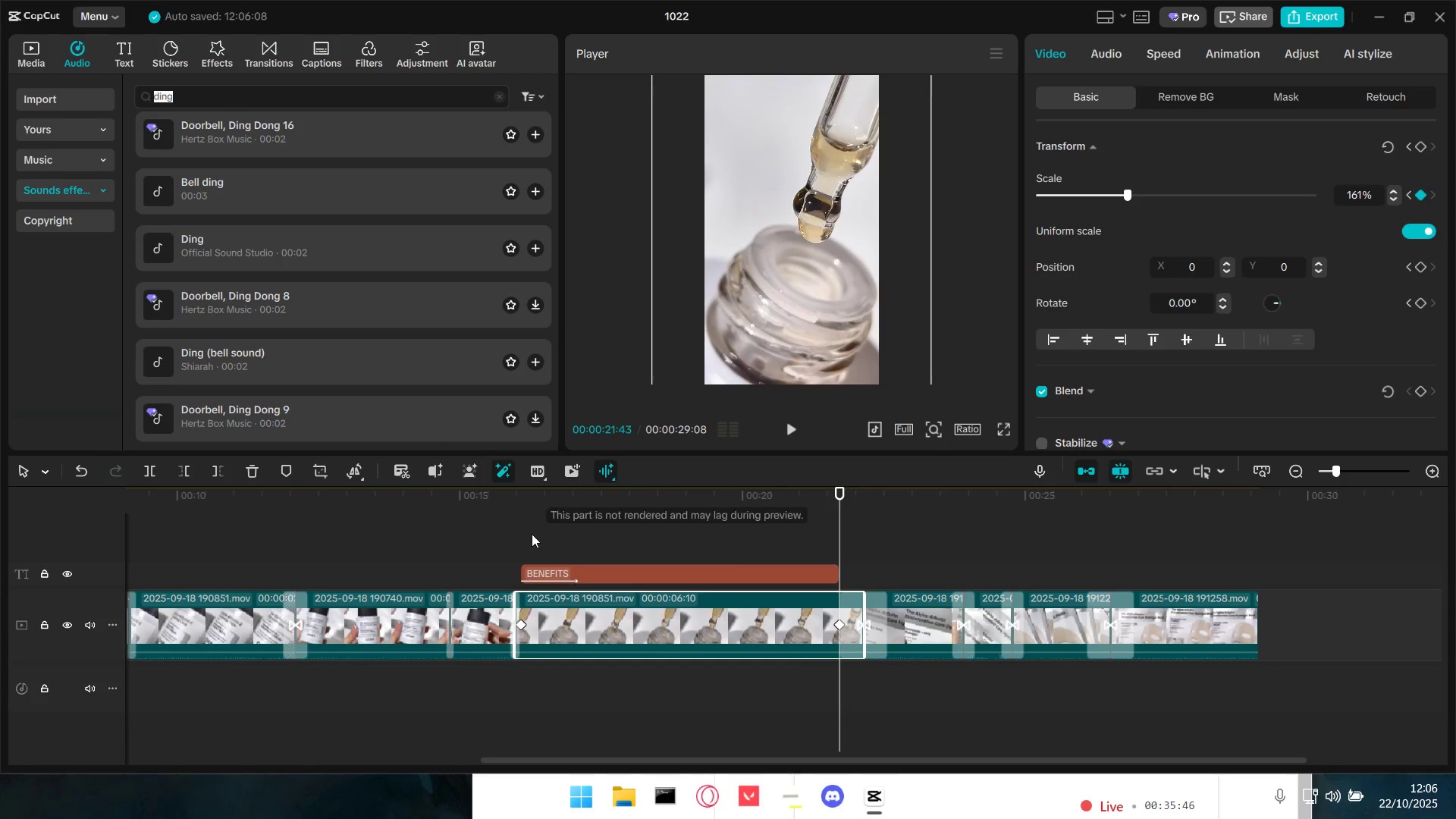 
left_click([507, 535])
 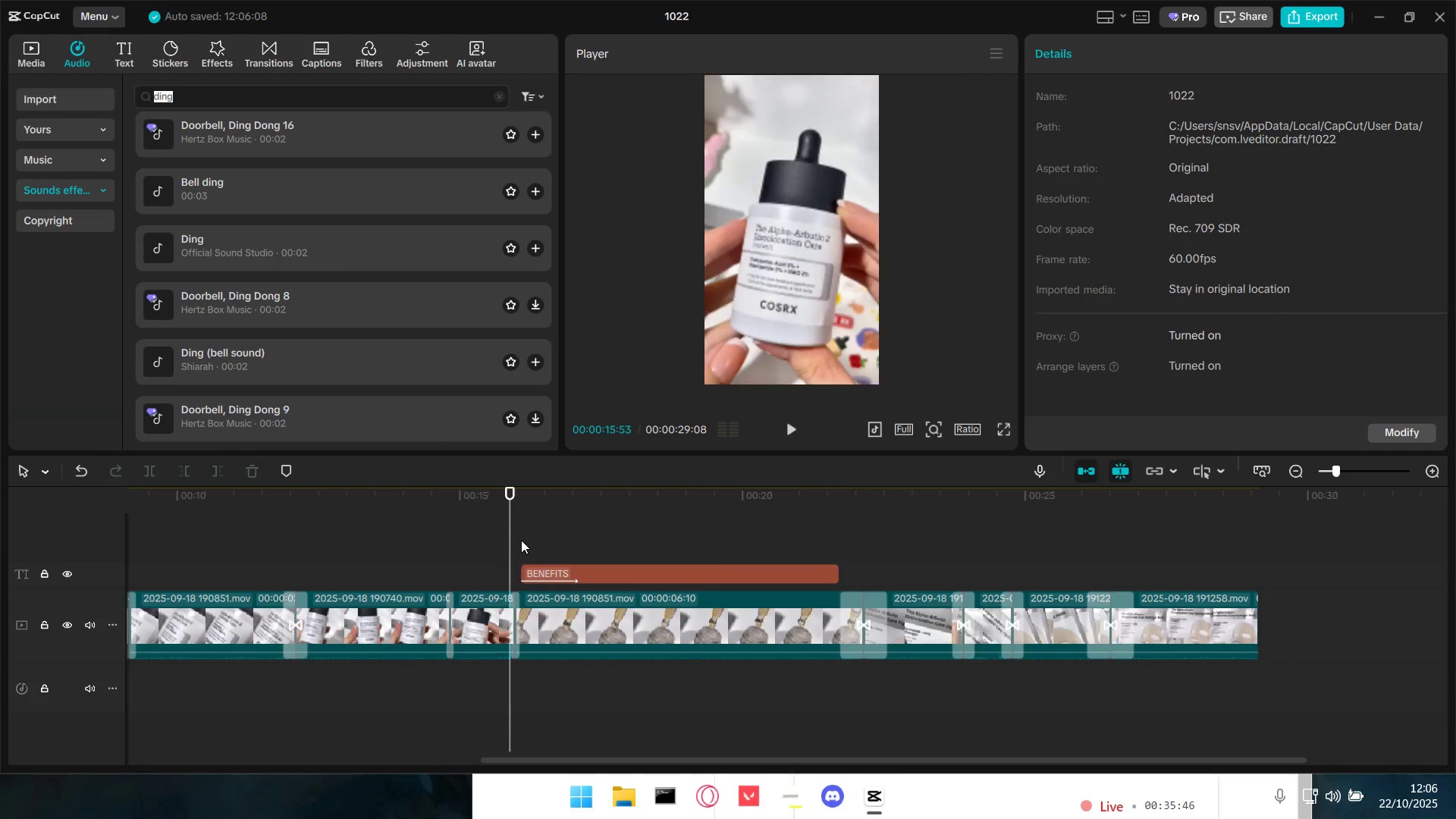 
key(Space)
 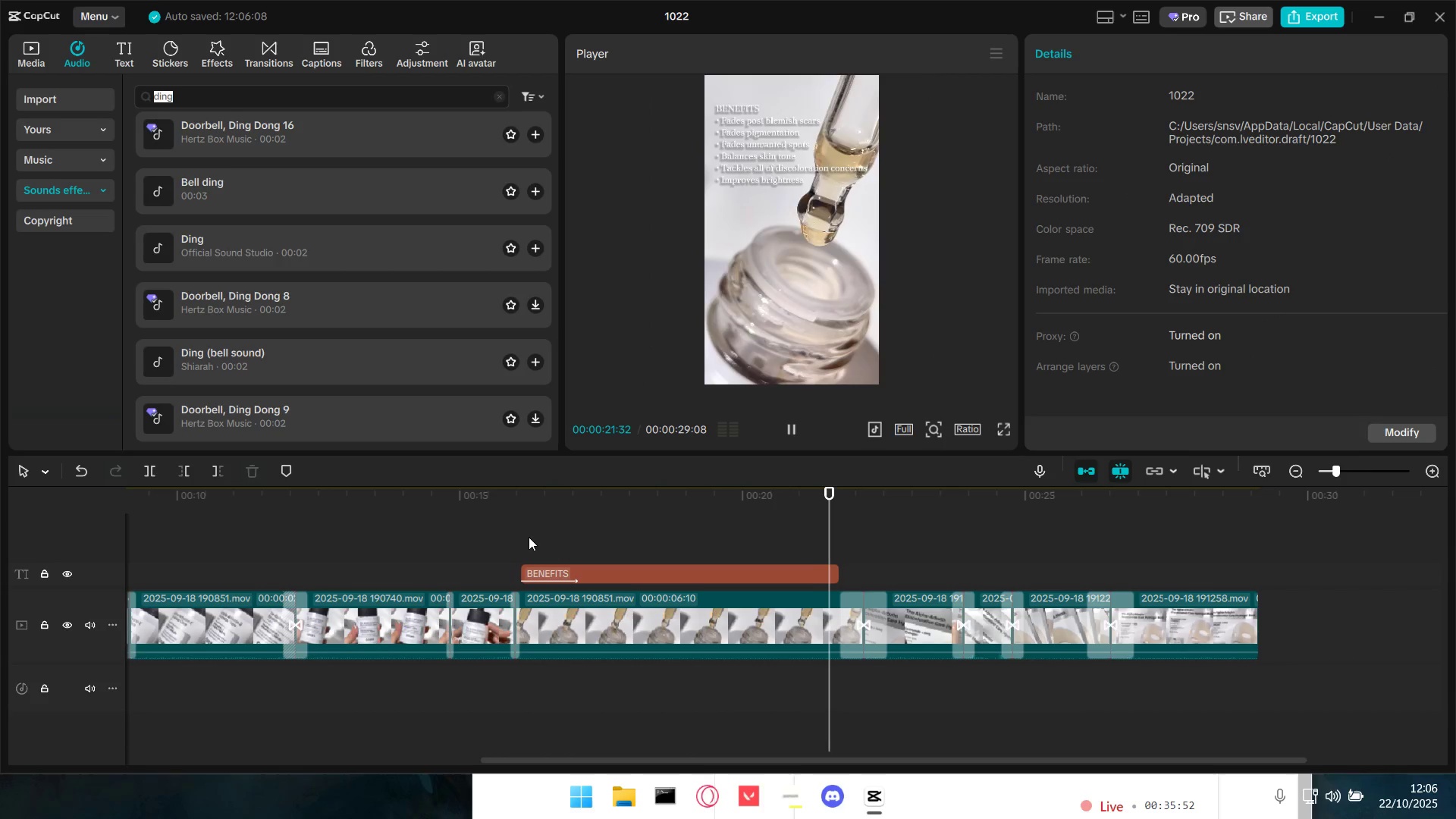 
wait(7.9)
 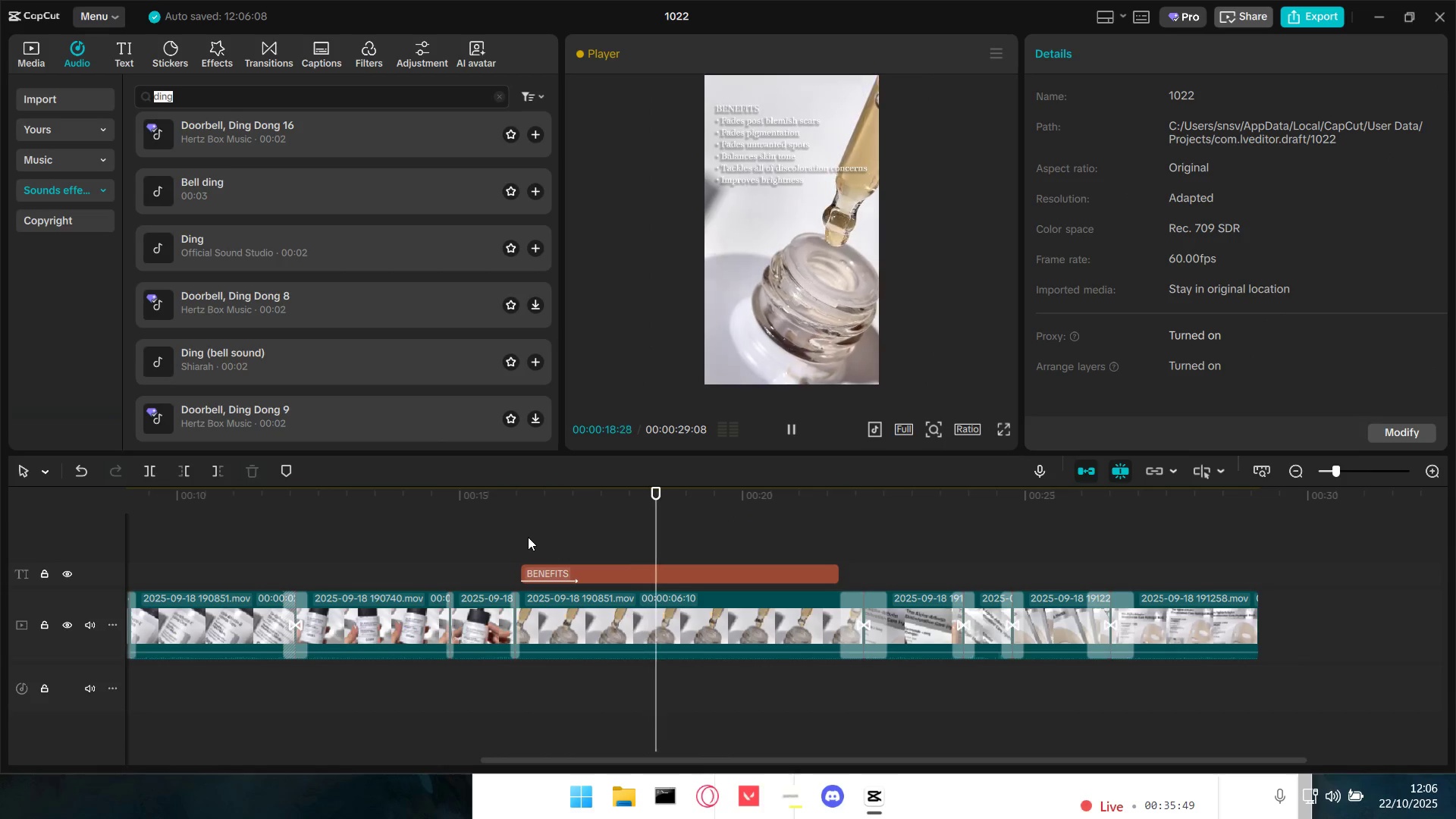 
key(Space)
 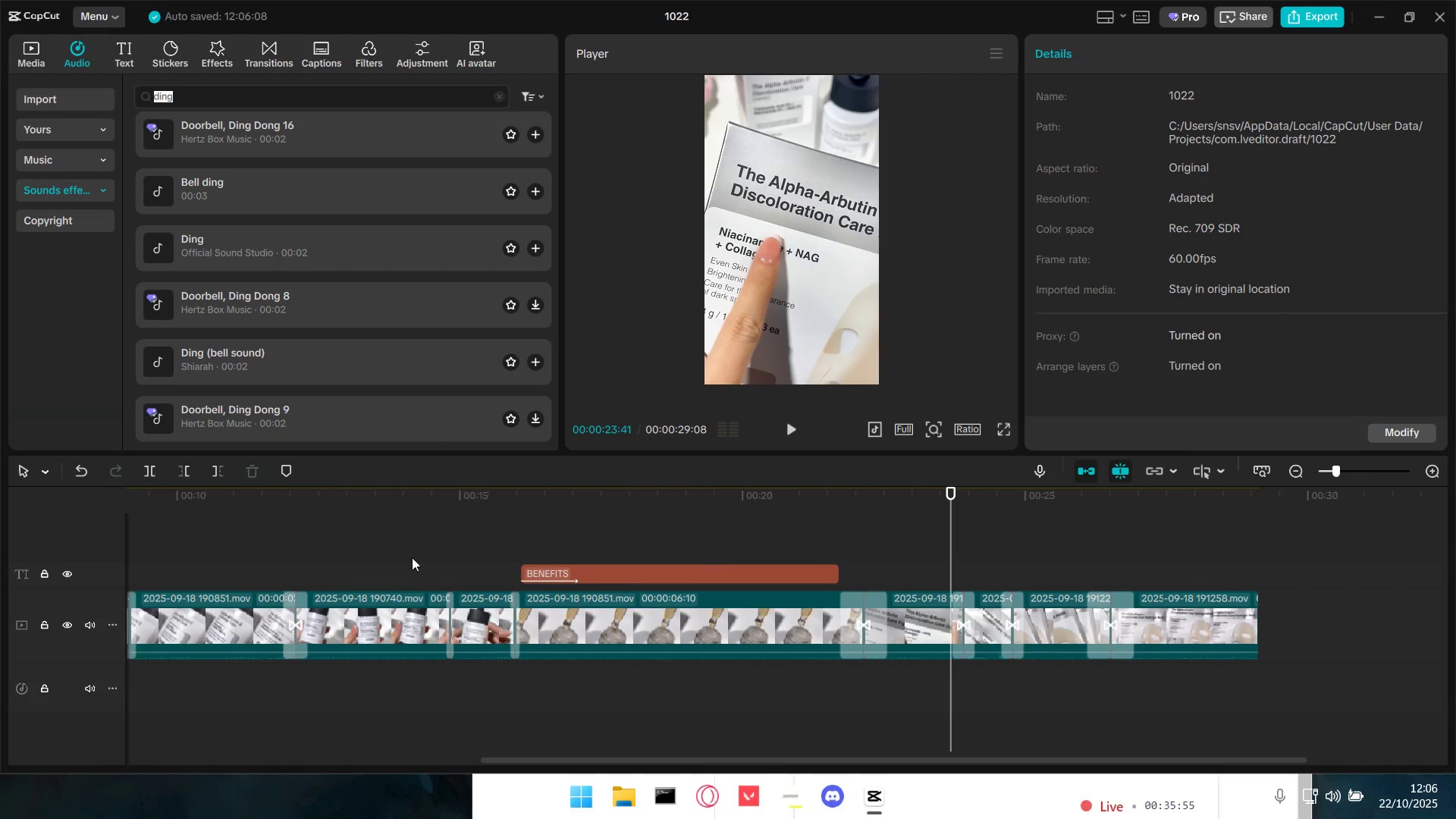 
left_click([477, 556])
 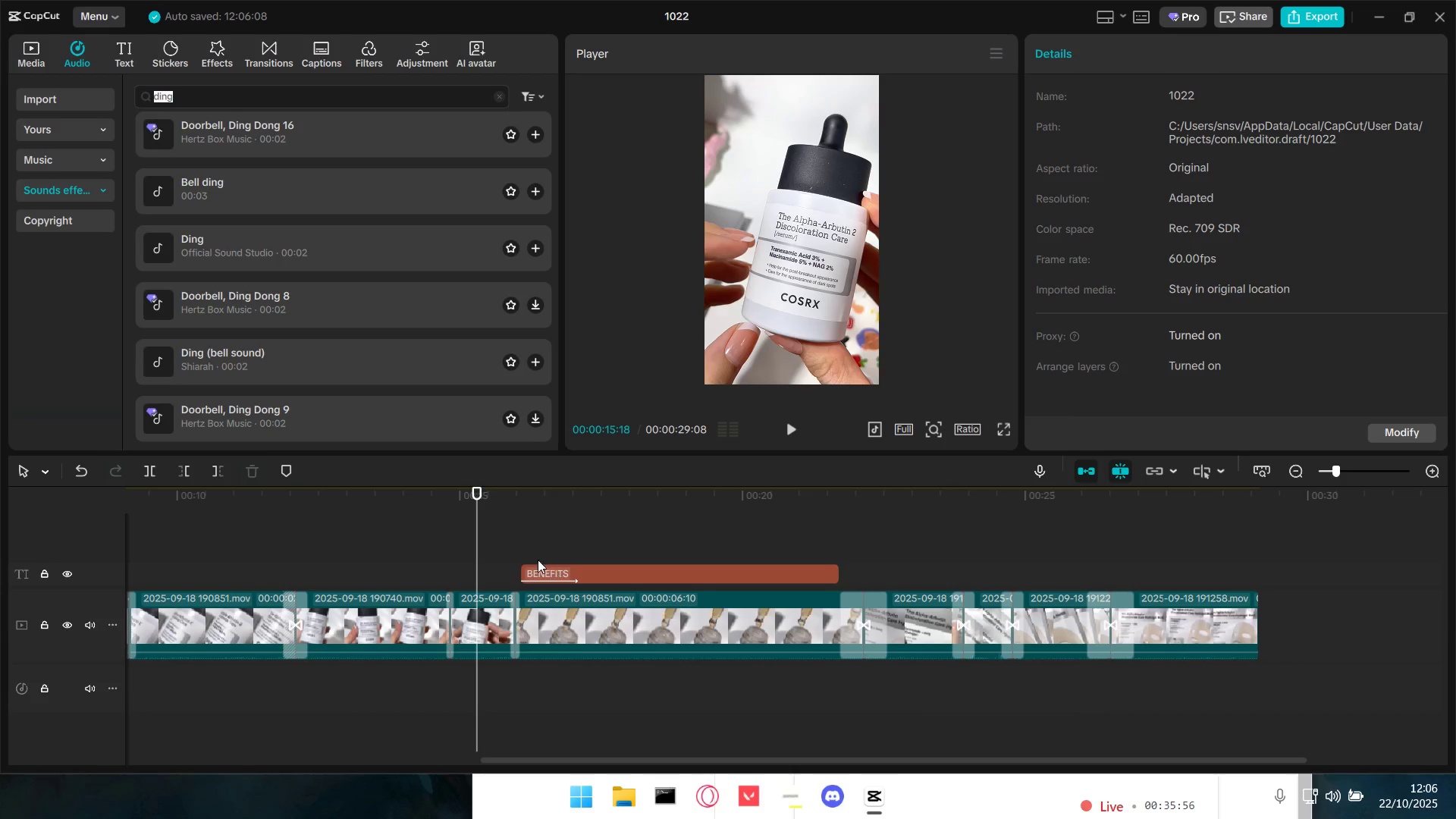 
key(Space)
 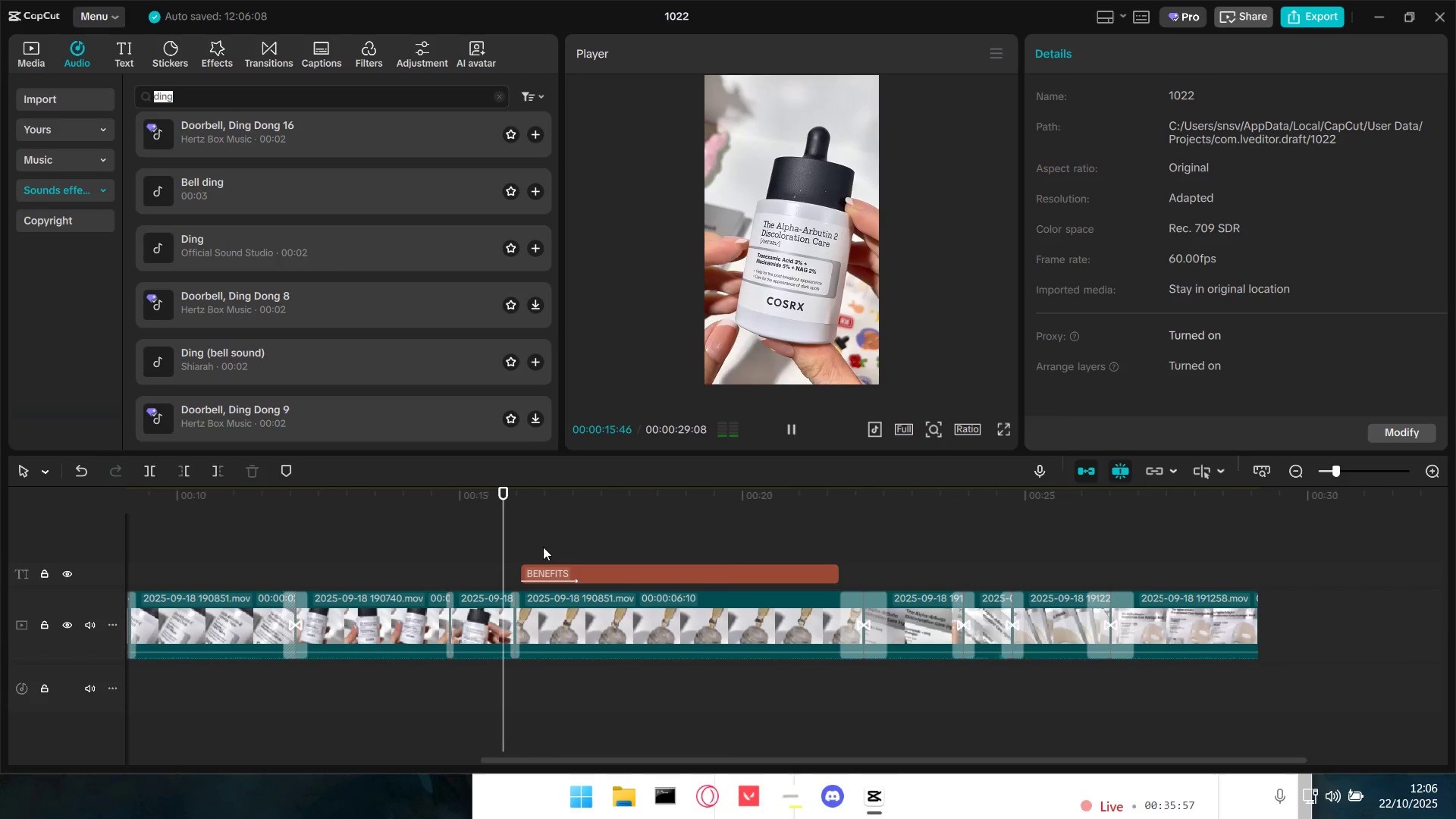 
key(Space)
 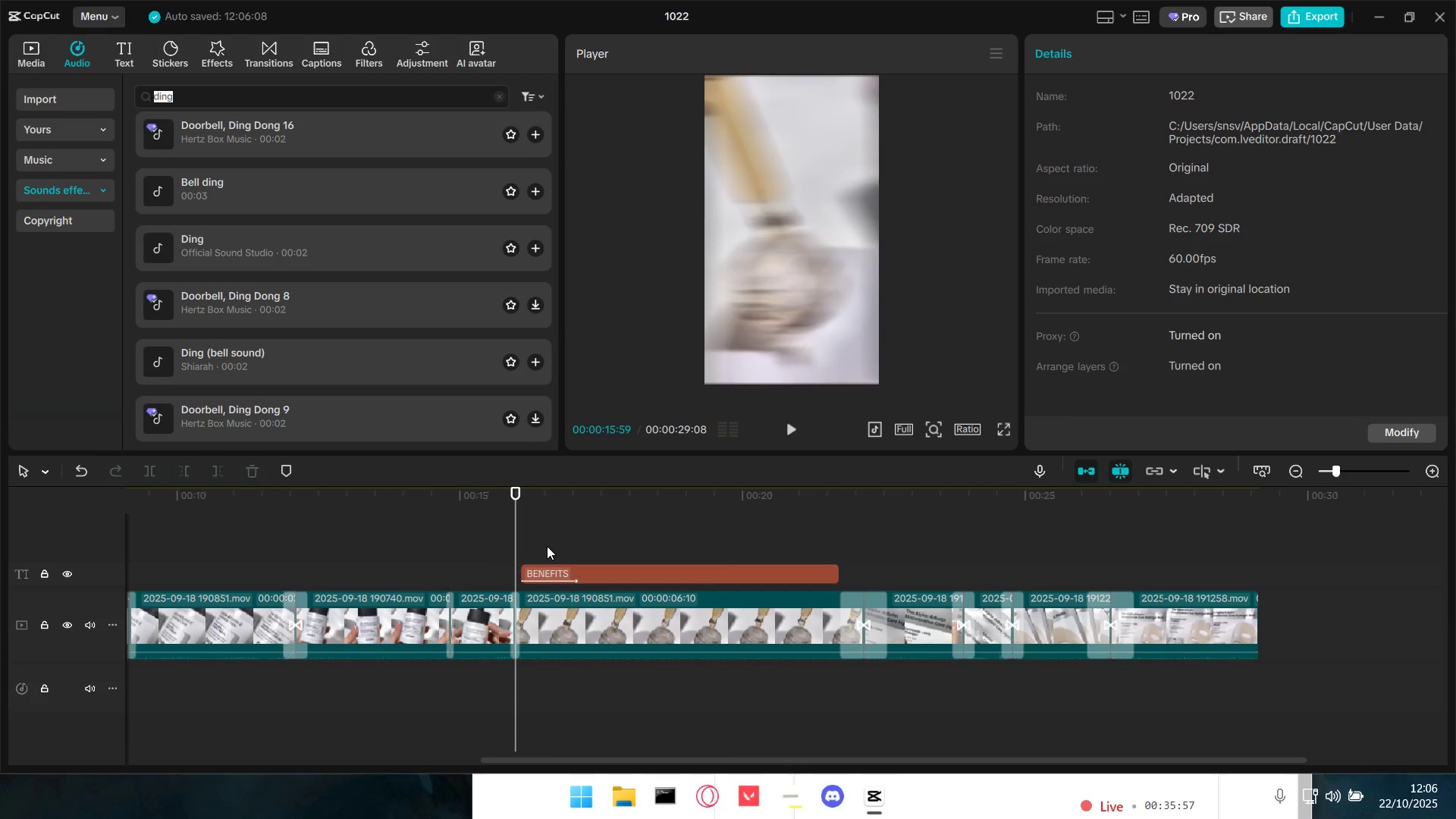 
key(Space)
 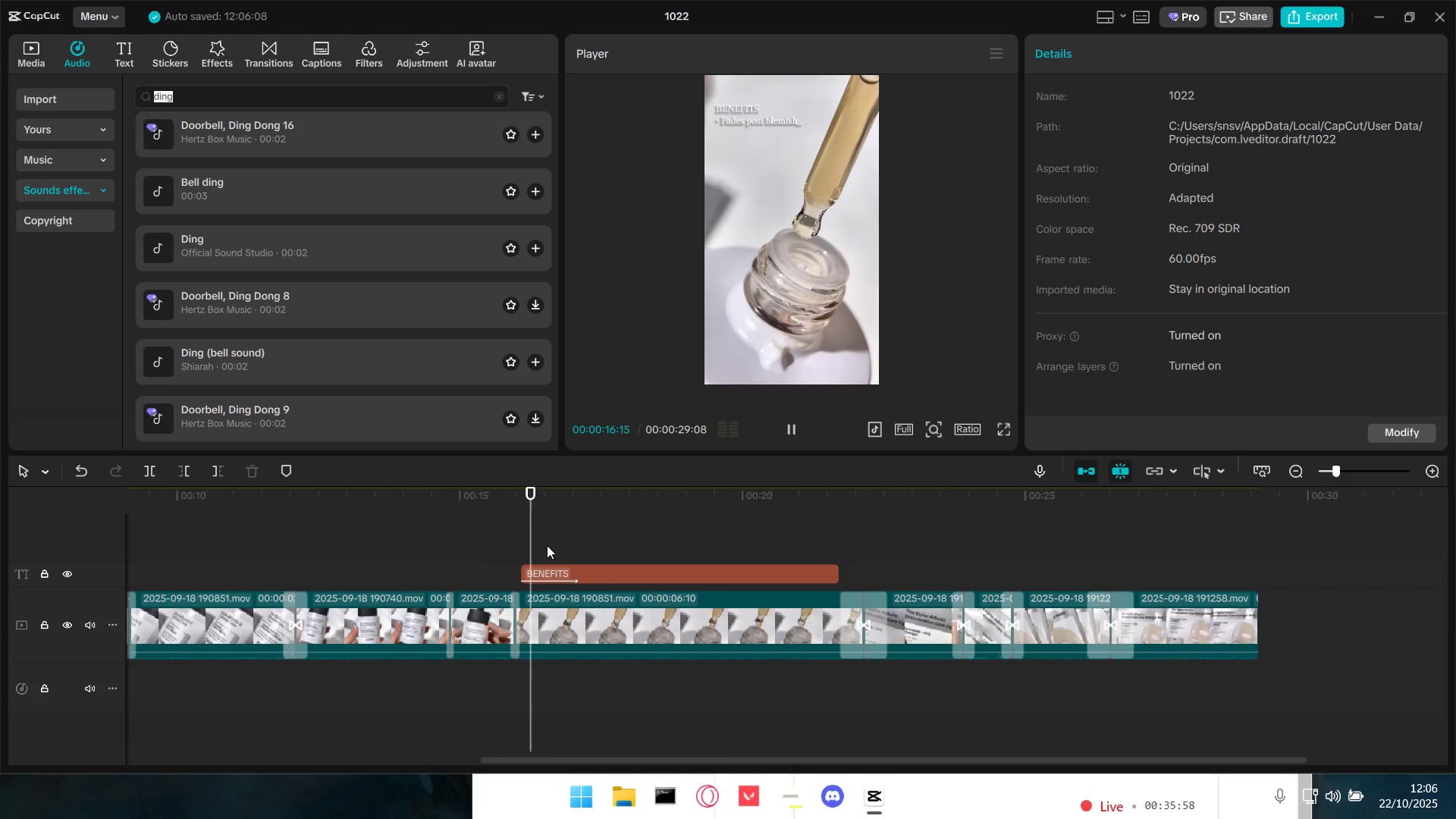 
key(Space)
 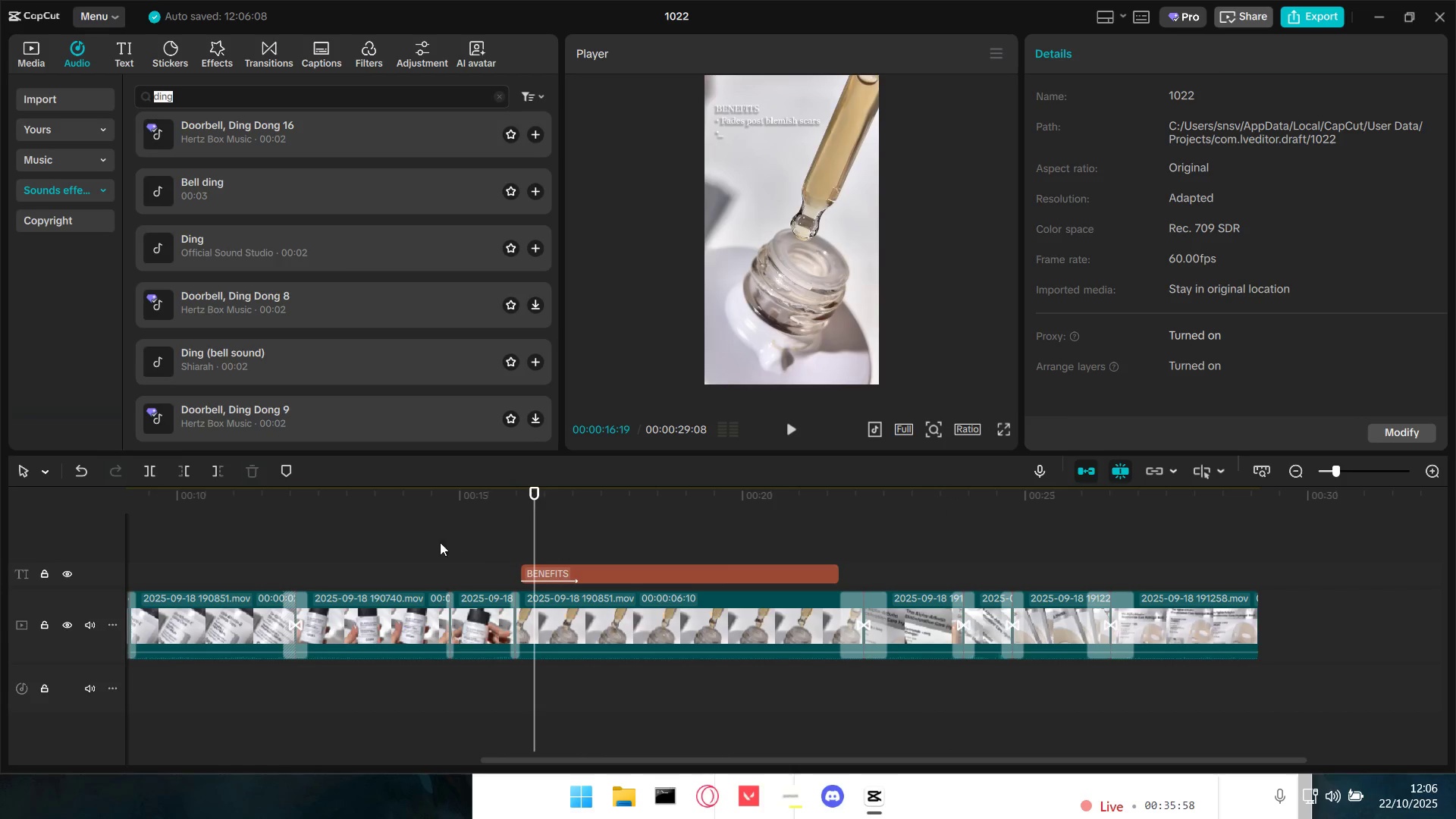 
left_click([325, 538])
 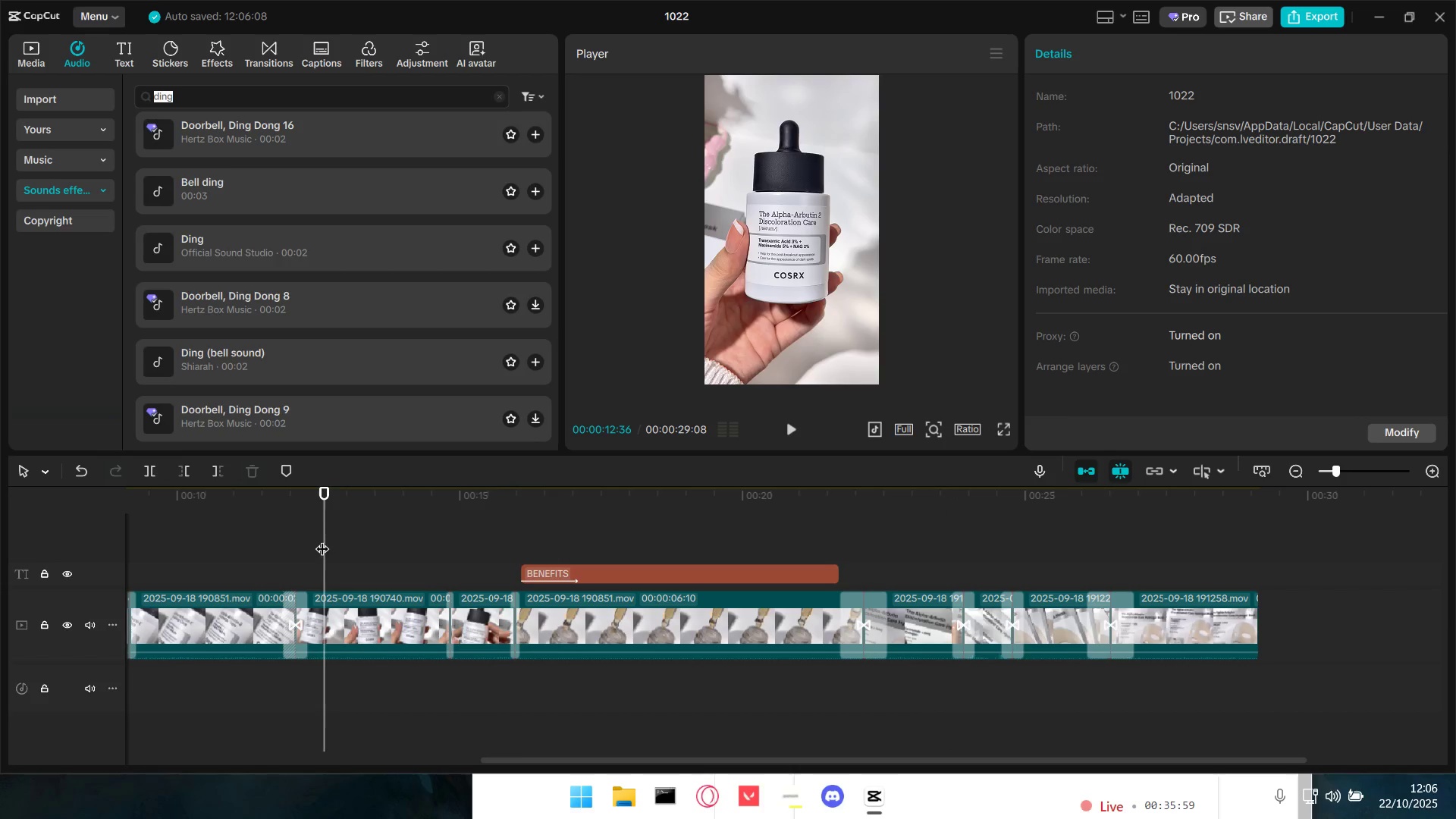 
left_click_drag(start_coordinate=[322, 539], to_coordinate=[298, 540])
 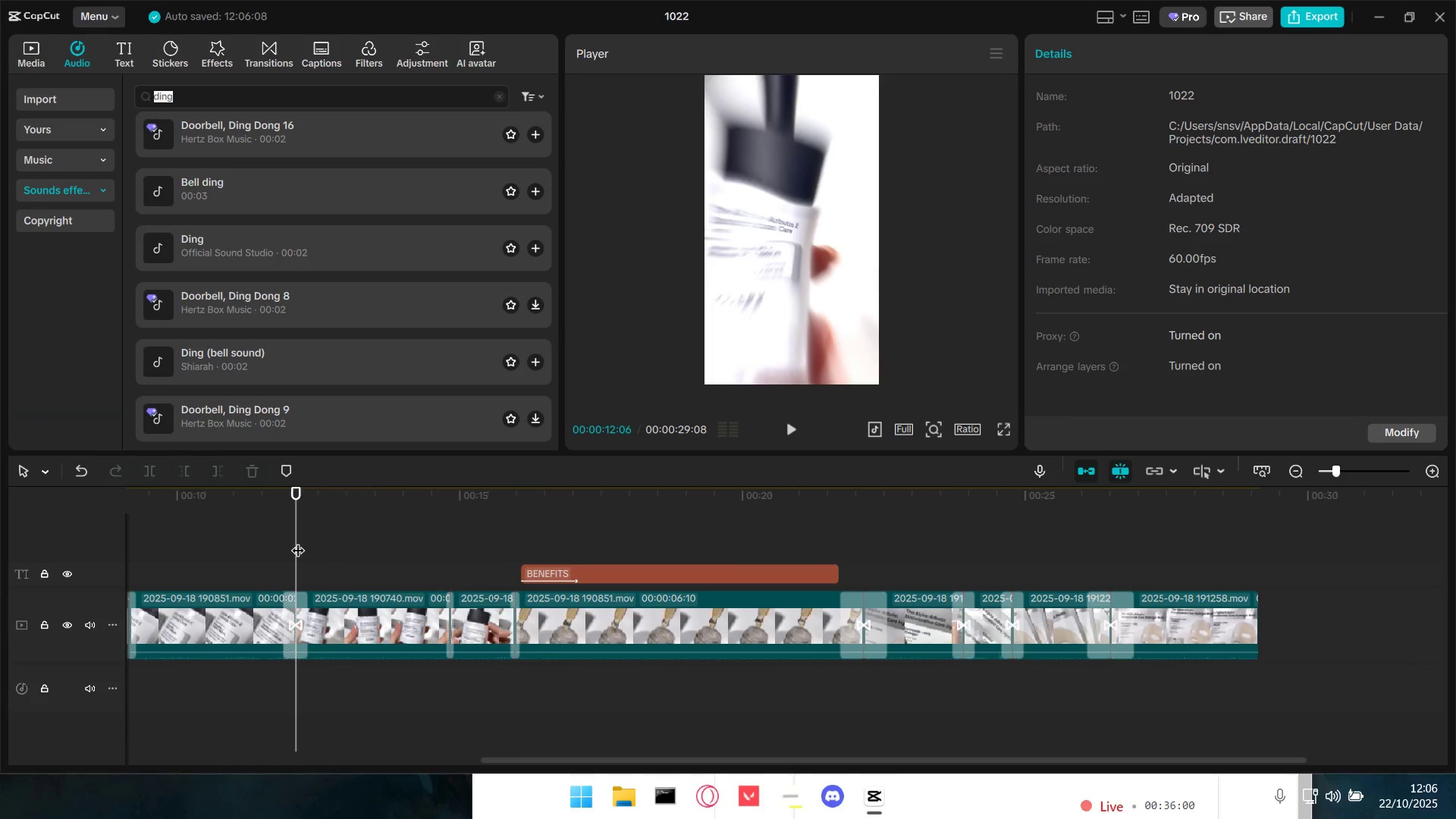 
key(Space)
 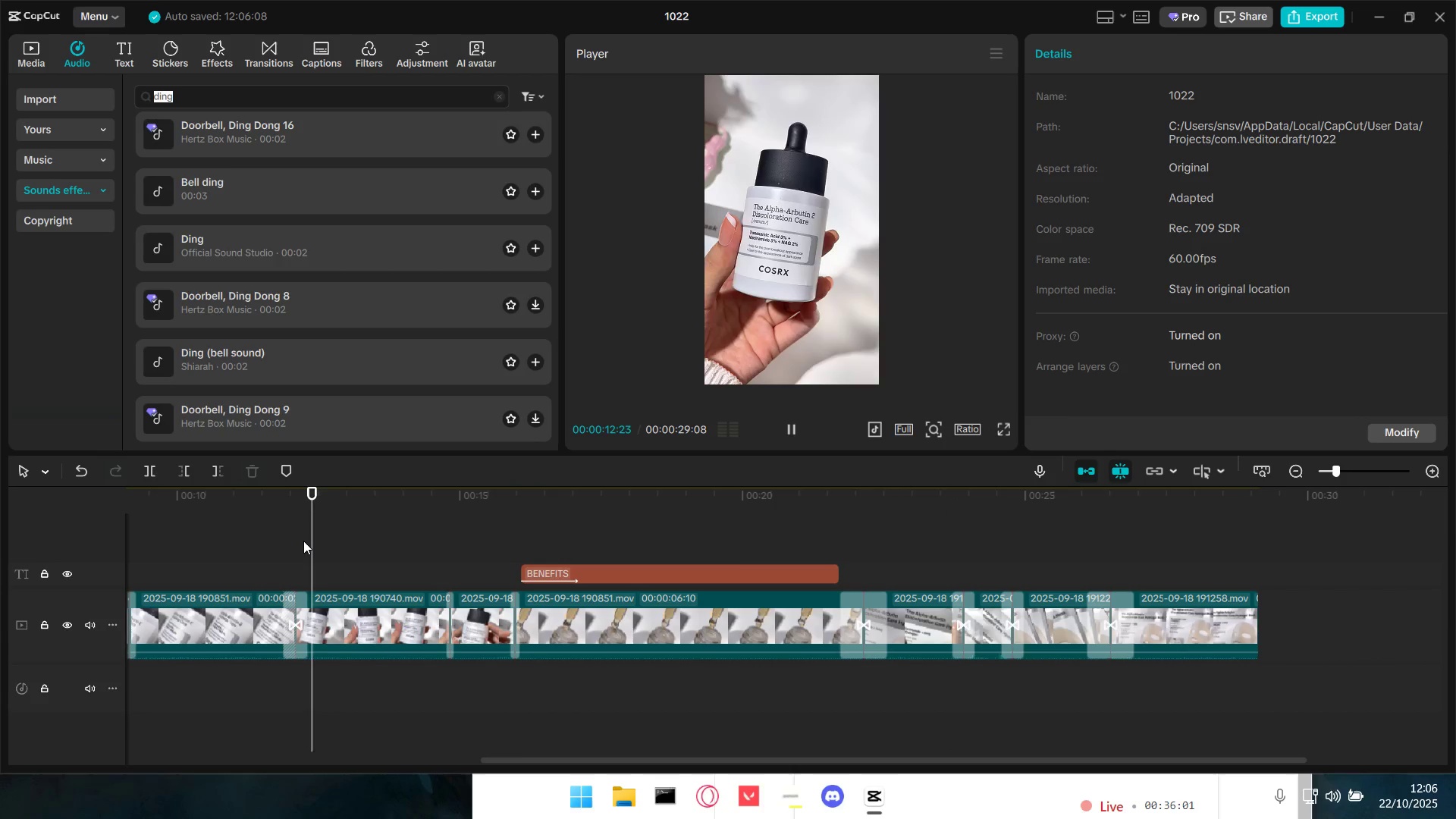 
key(Space)
 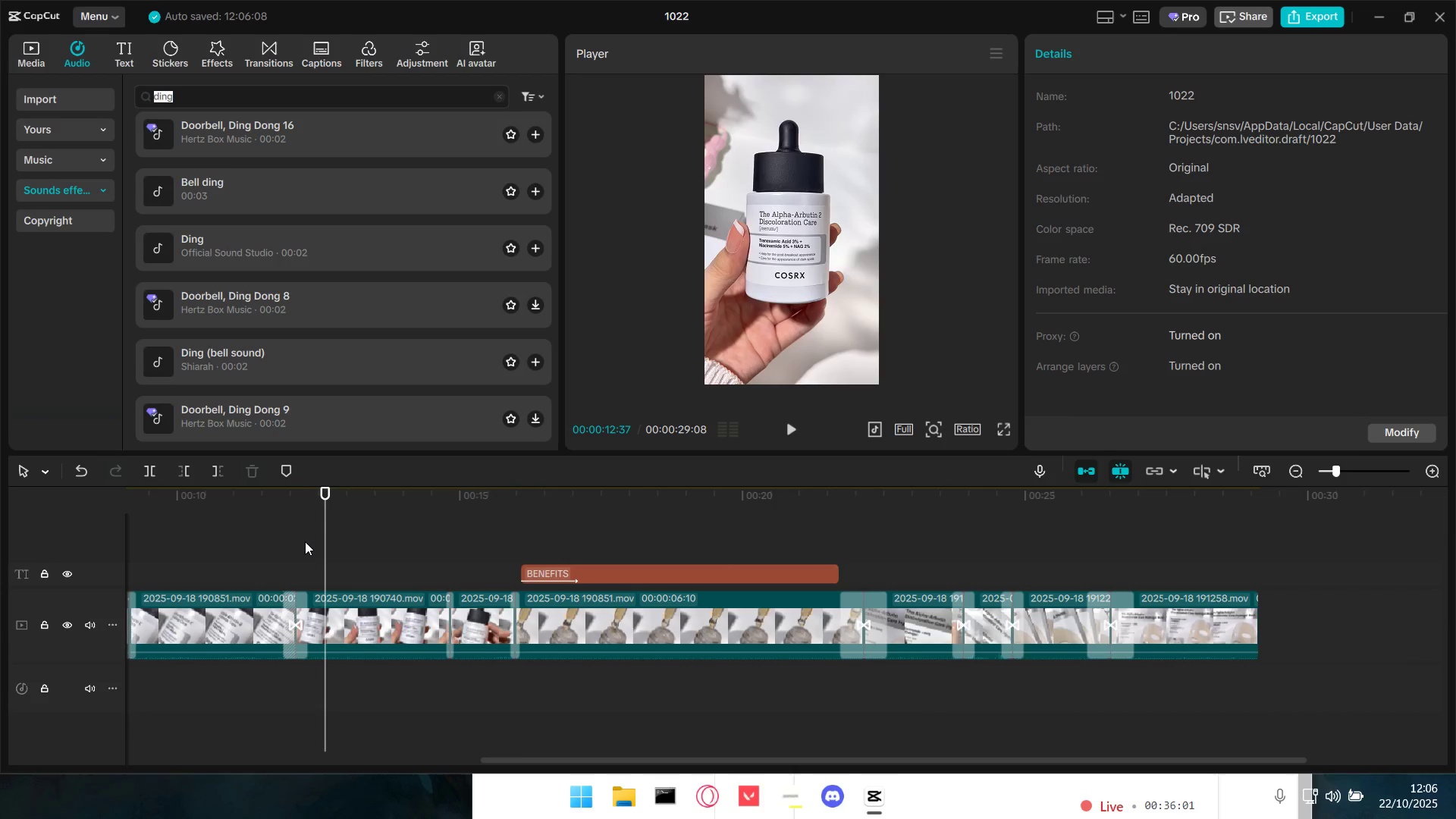 
key(Space)
 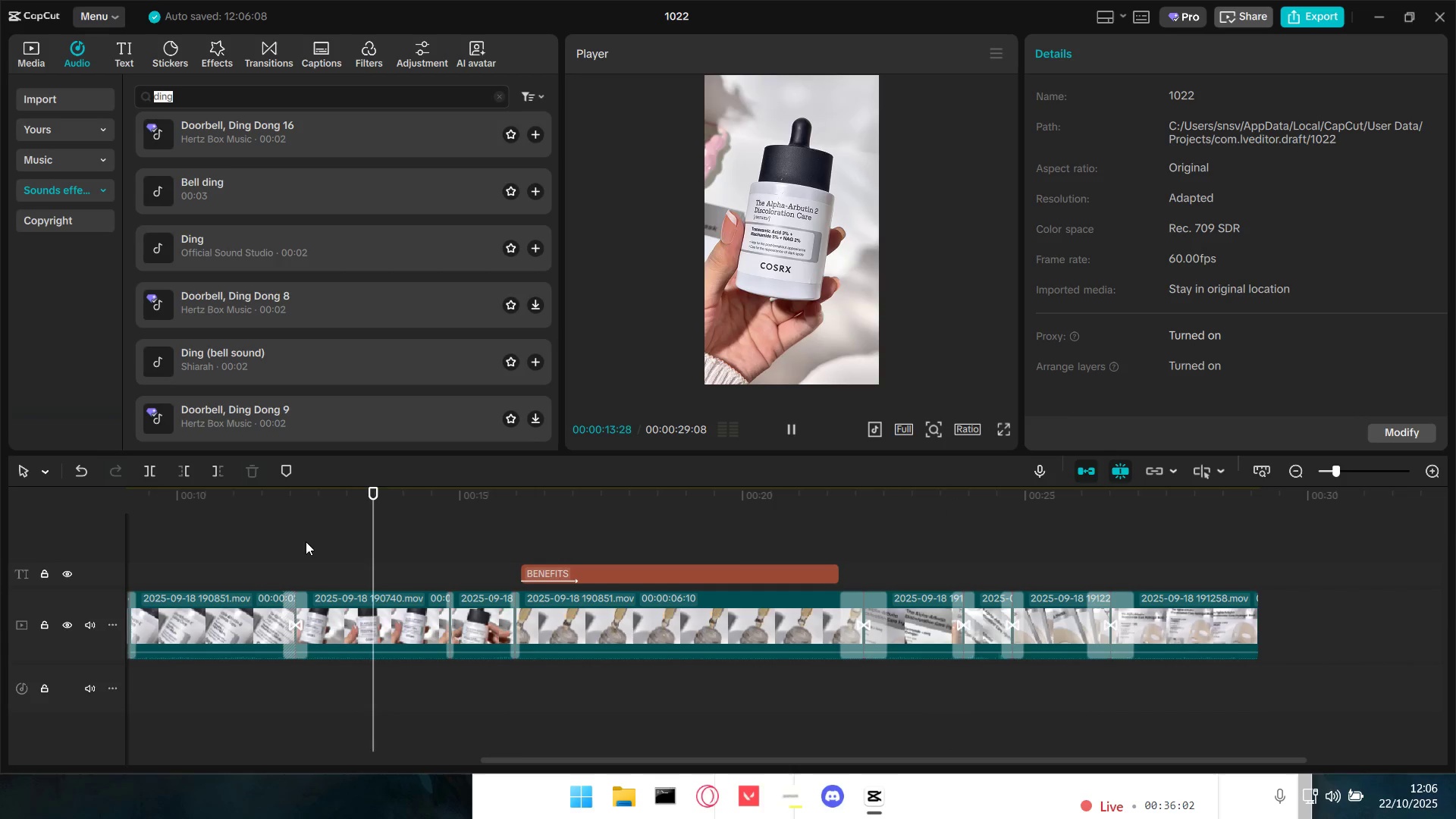 
key(Space)
 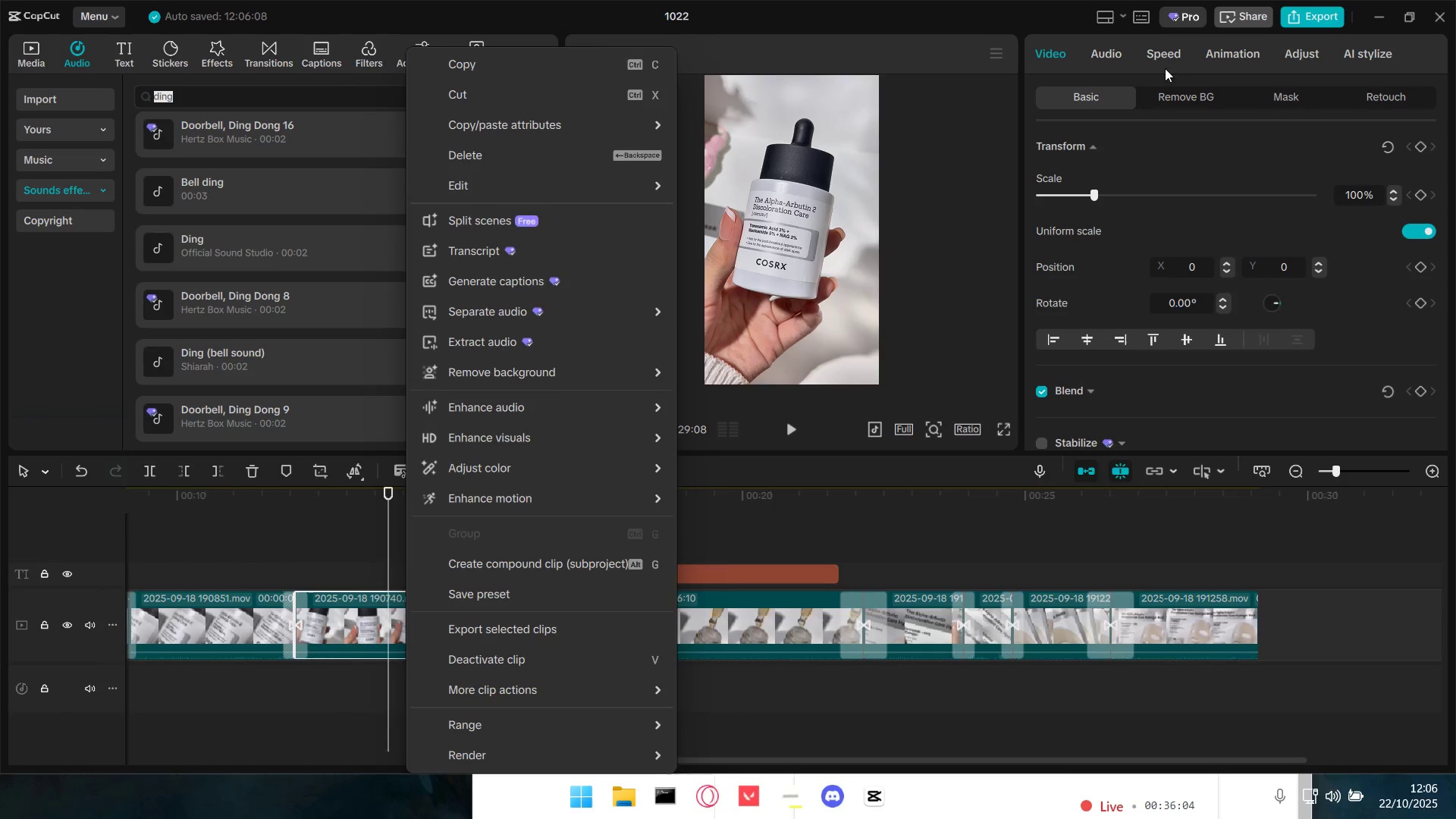 
double_click([1166, 54])
 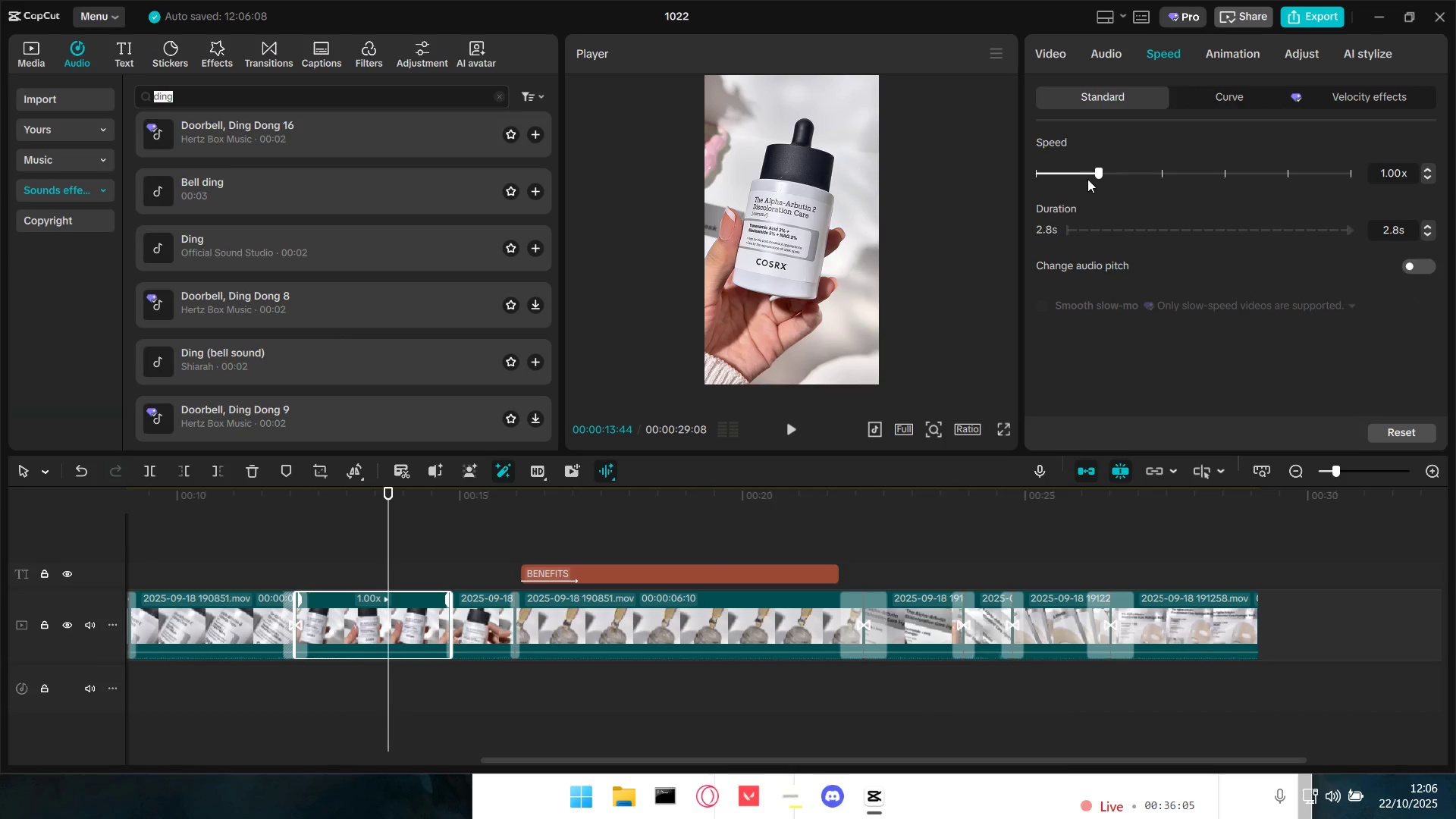 
left_click_drag(start_coordinate=[1096, 172], to_coordinate=[1072, 166])
 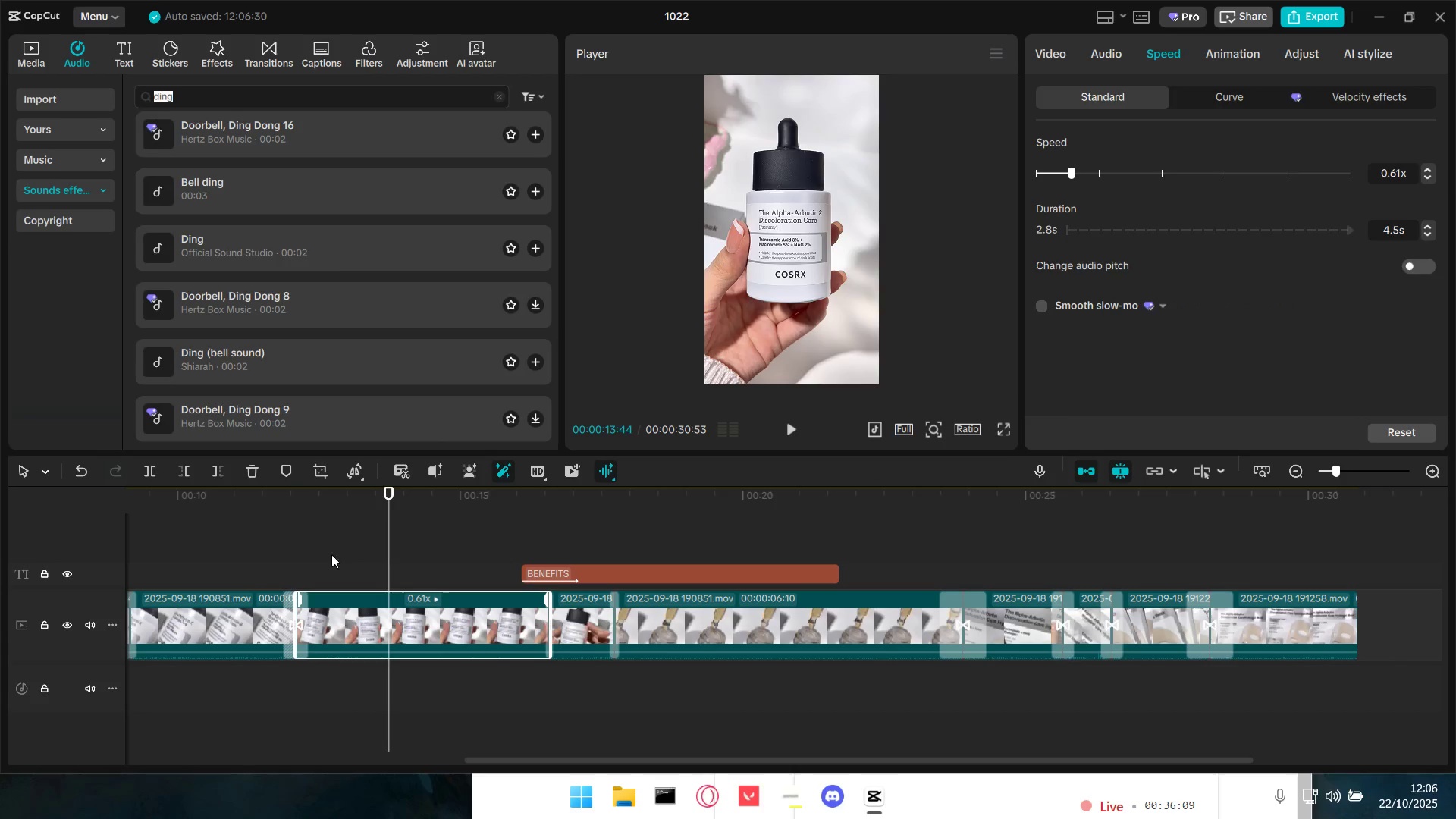 
left_click_drag(start_coordinate=[334, 554], to_coordinate=[300, 560])
 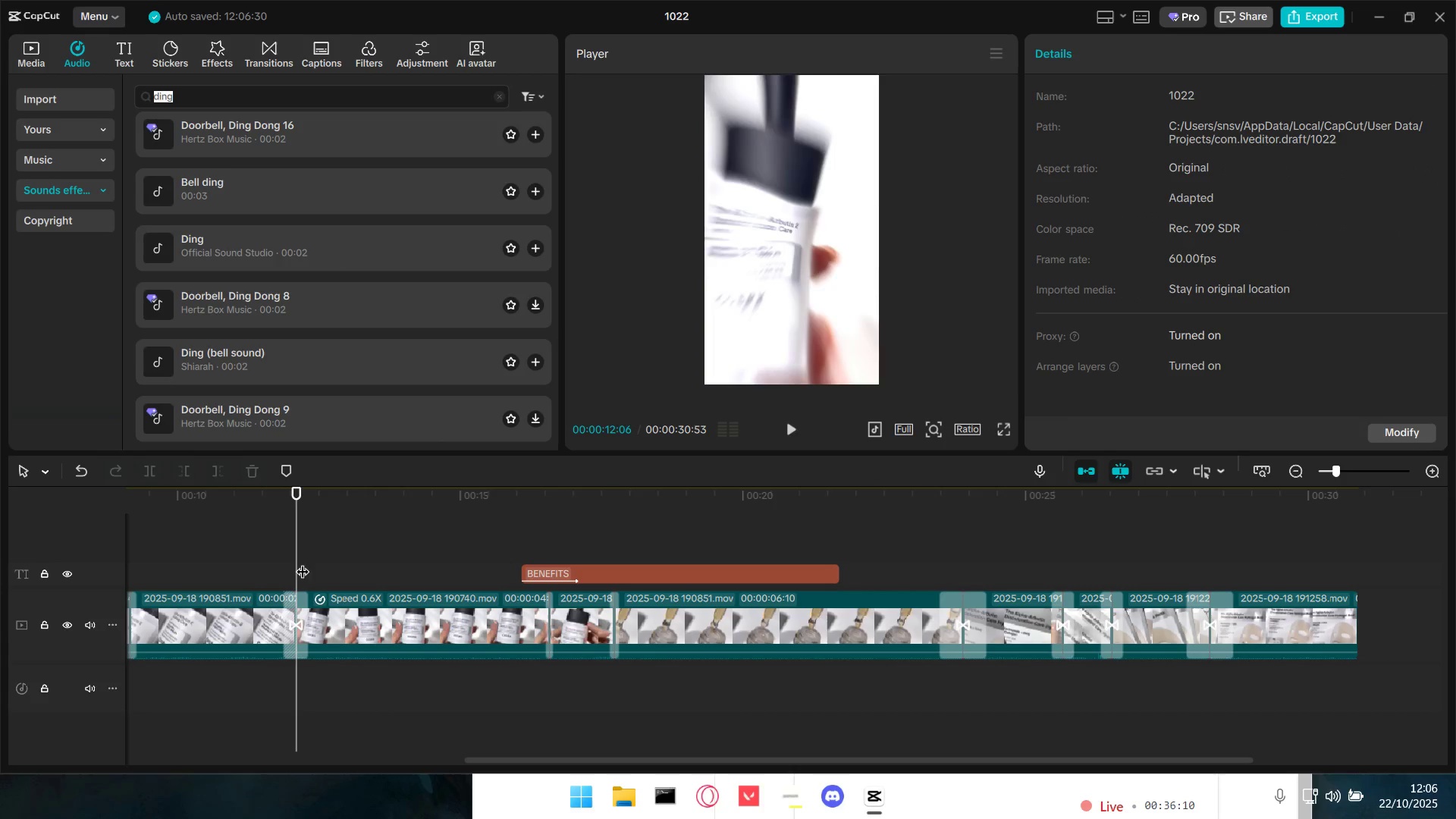 
key(Space)
 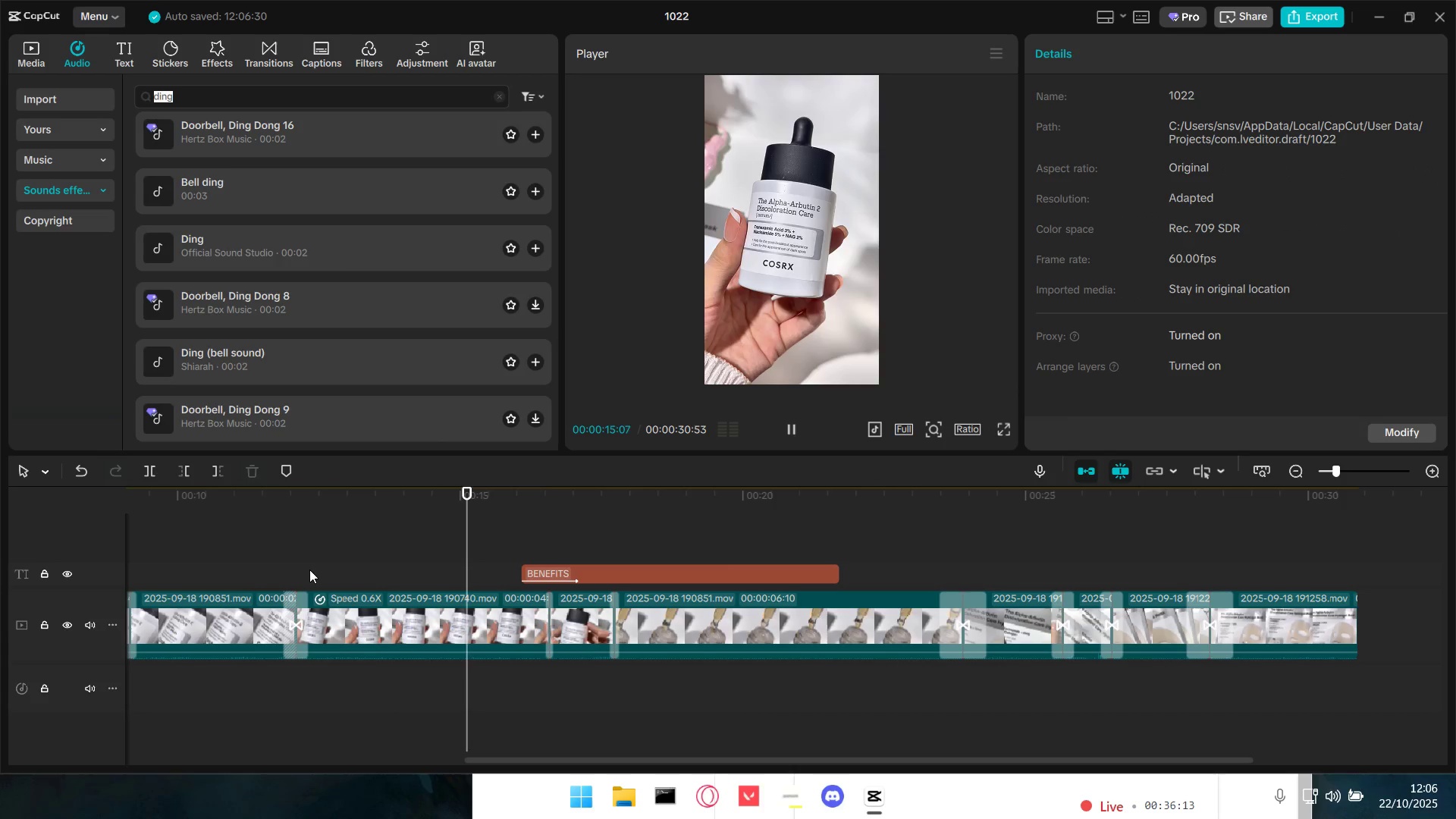 
key(Space)
 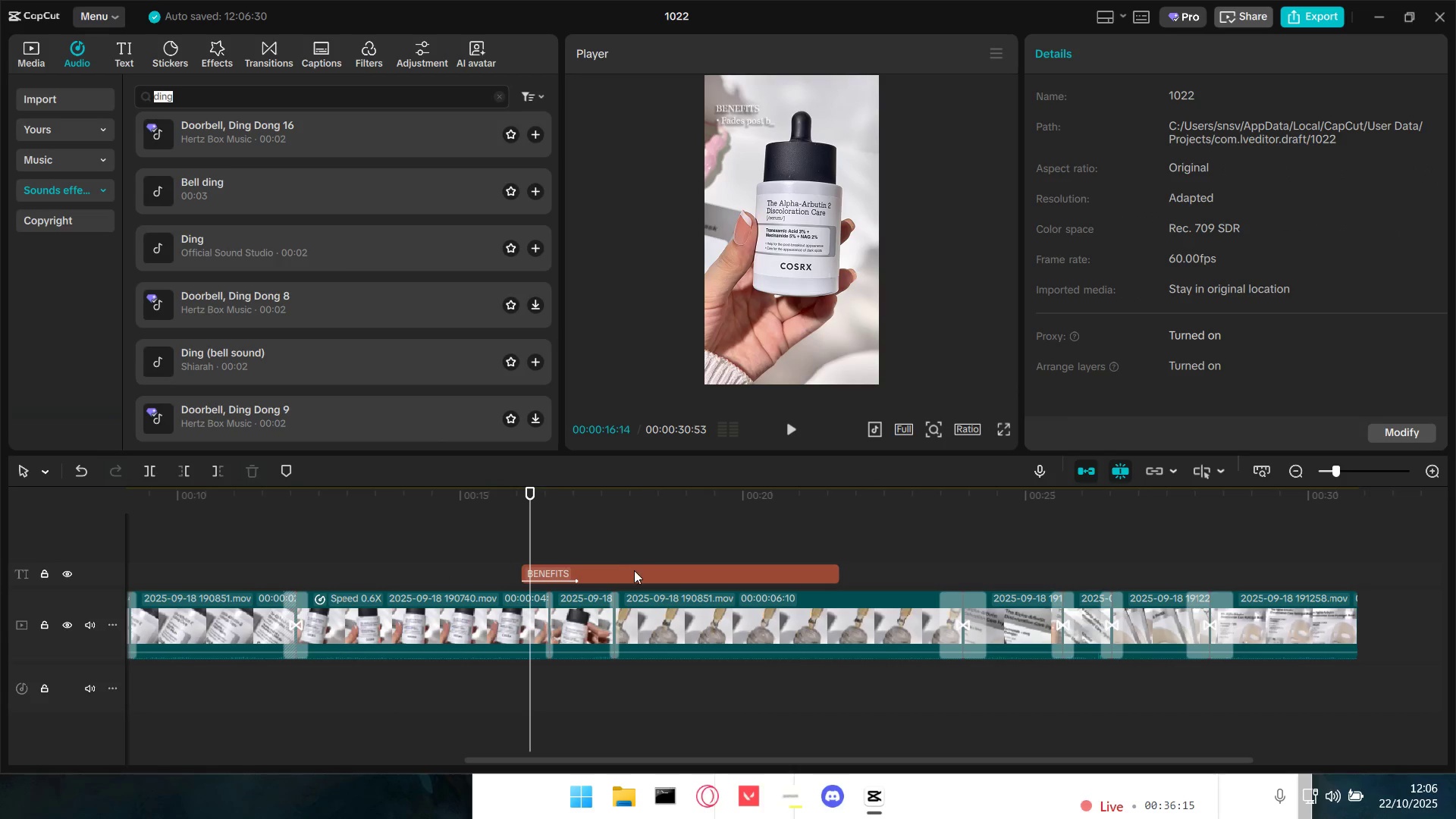 
left_click_drag(start_coordinate=[632, 573], to_coordinate=[734, 575])
 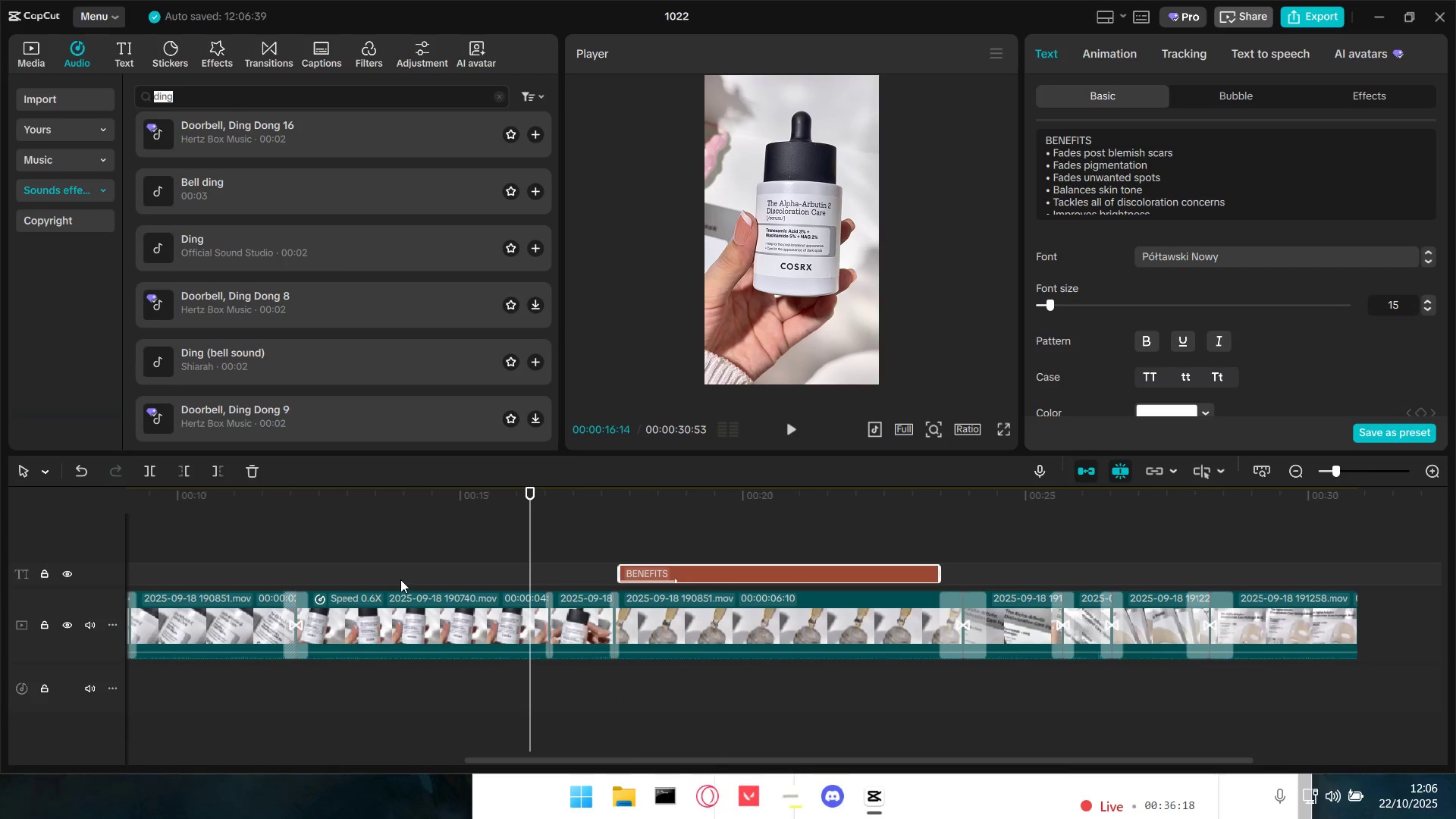 
double_click([407, 611])
 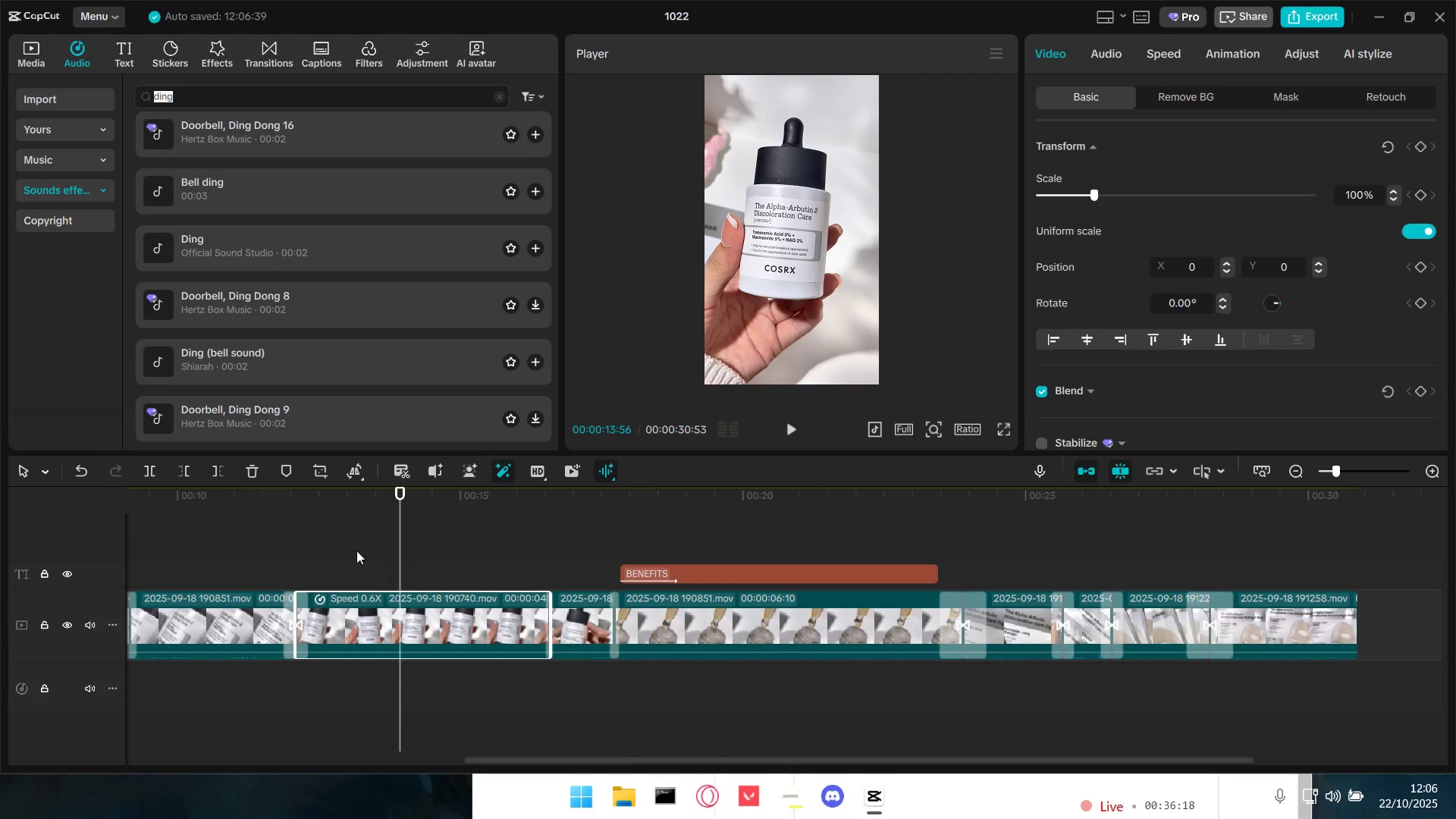 
triple_click([350, 548])
 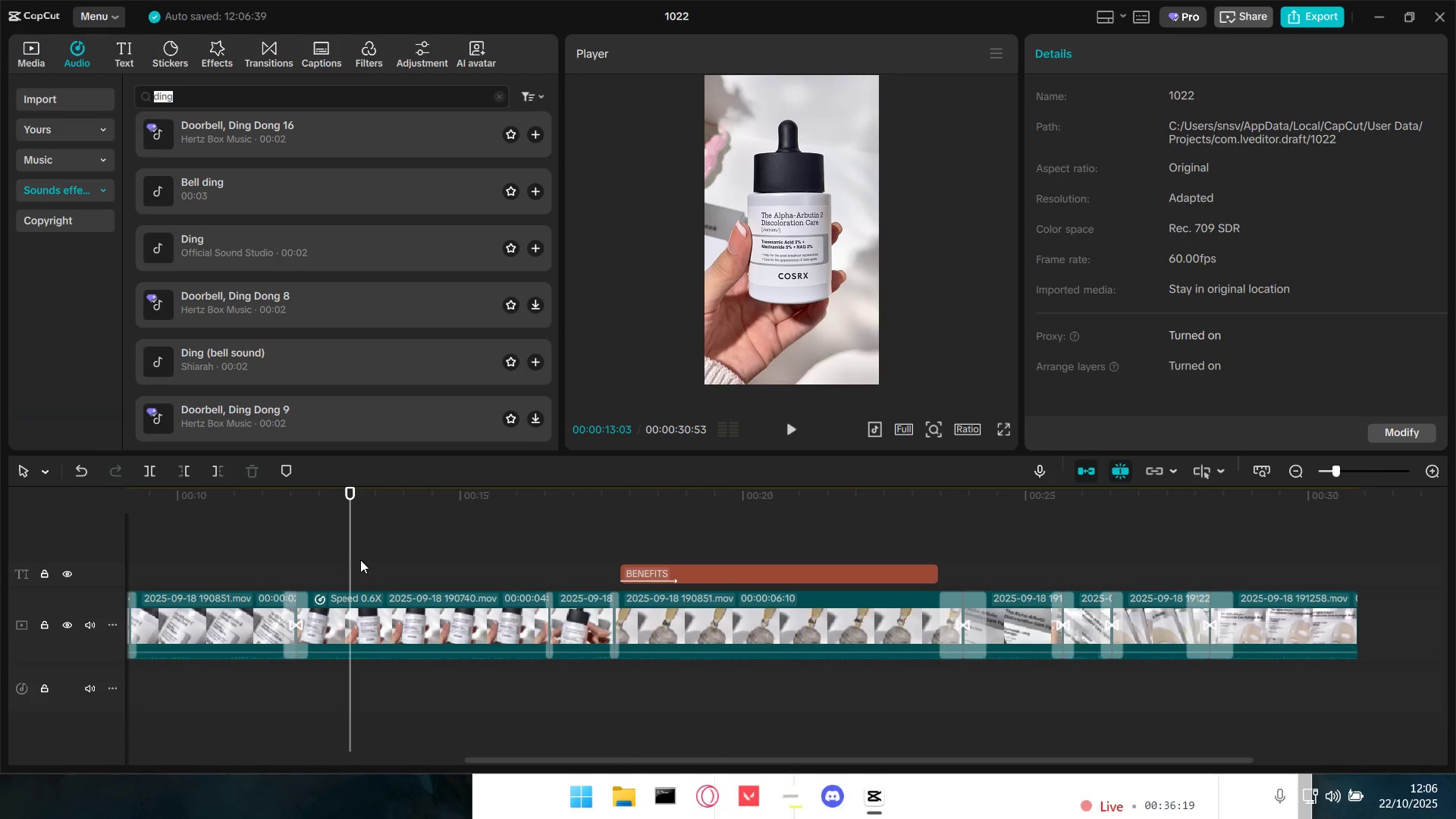 
left_click_drag(start_coordinate=[349, 558], to_coordinate=[313, 558])
 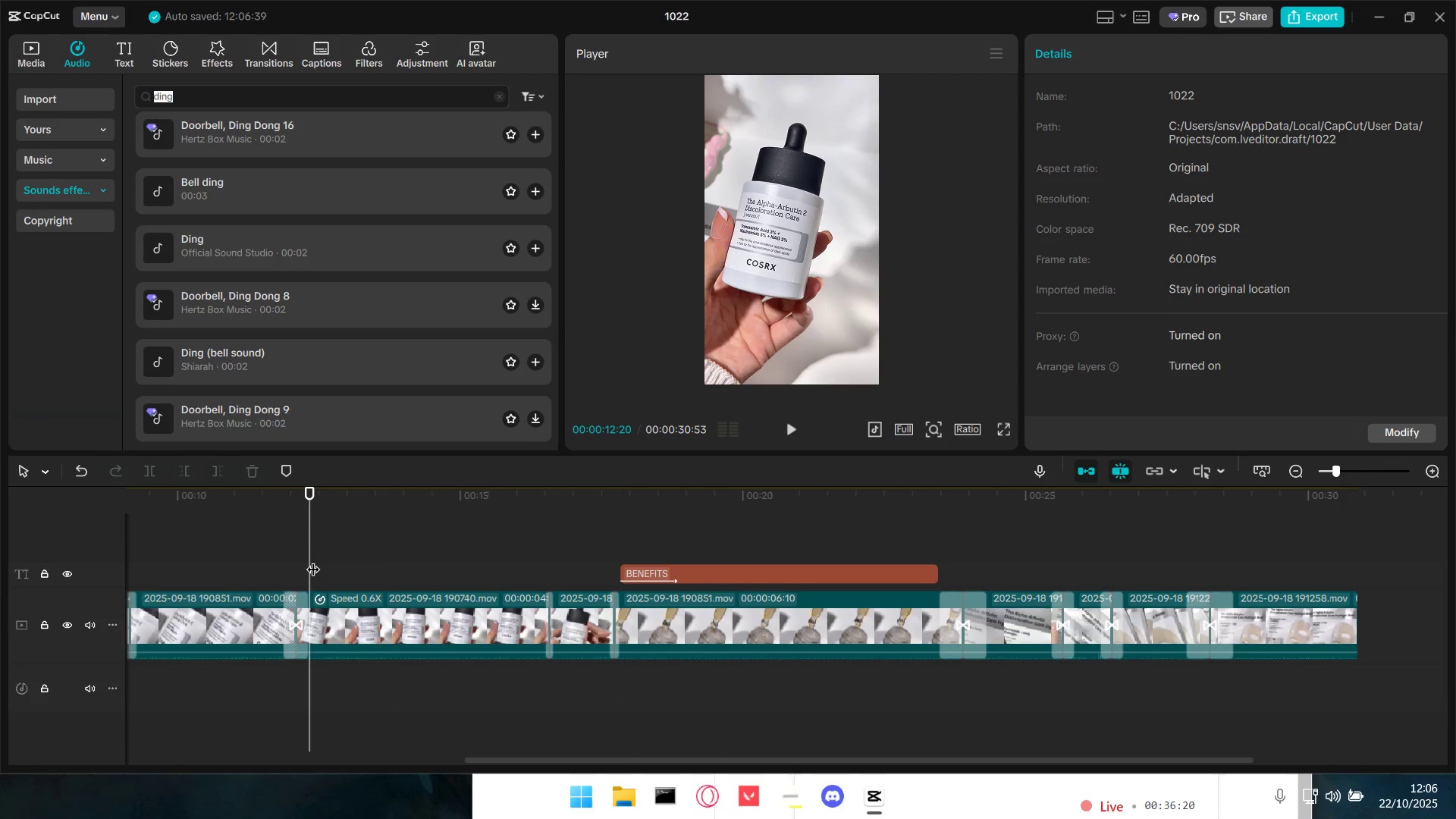 
key(Control+V)
 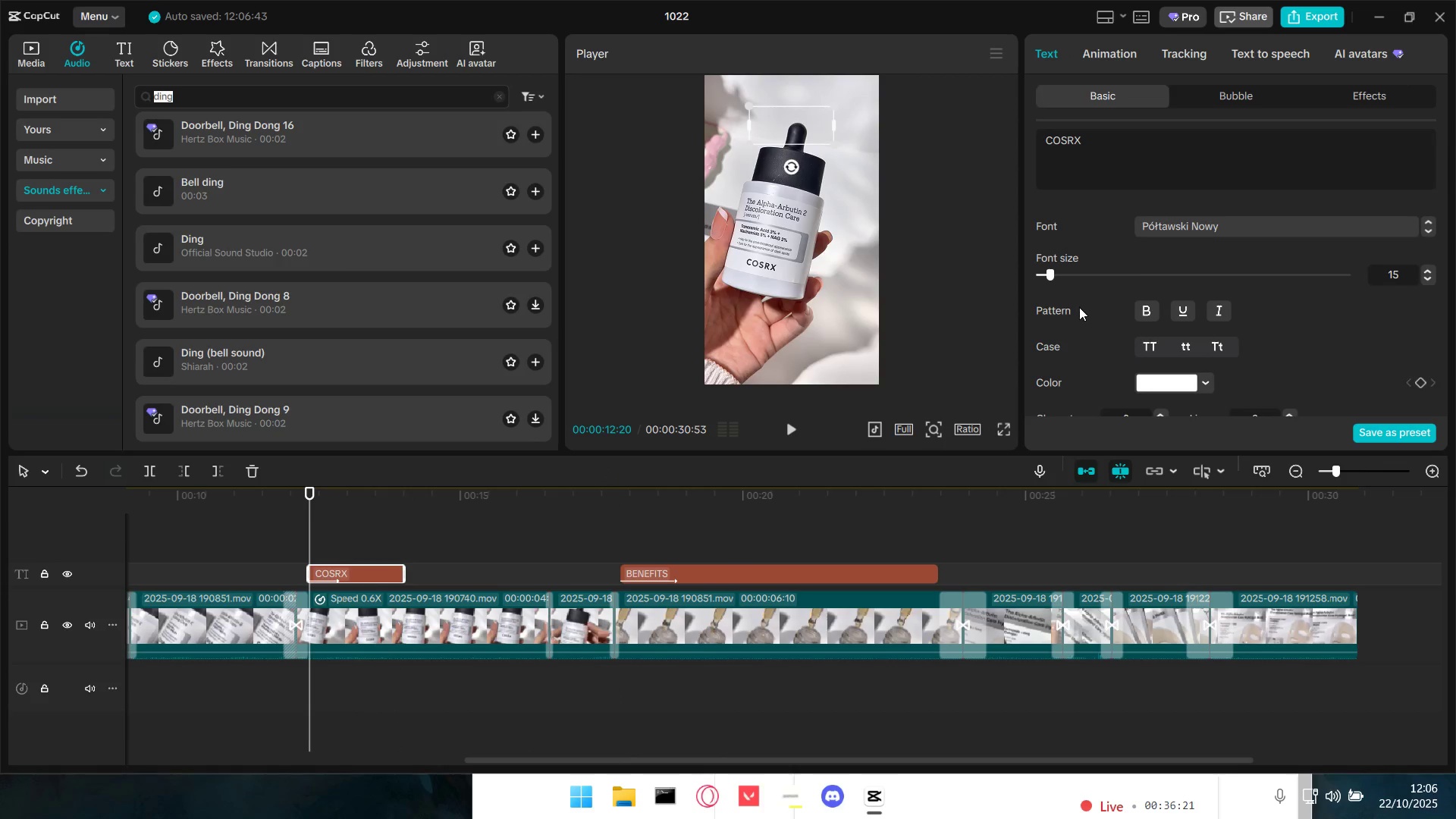 
left_click_drag(start_coordinate=[1109, 142], to_coordinate=[1007, 146])
 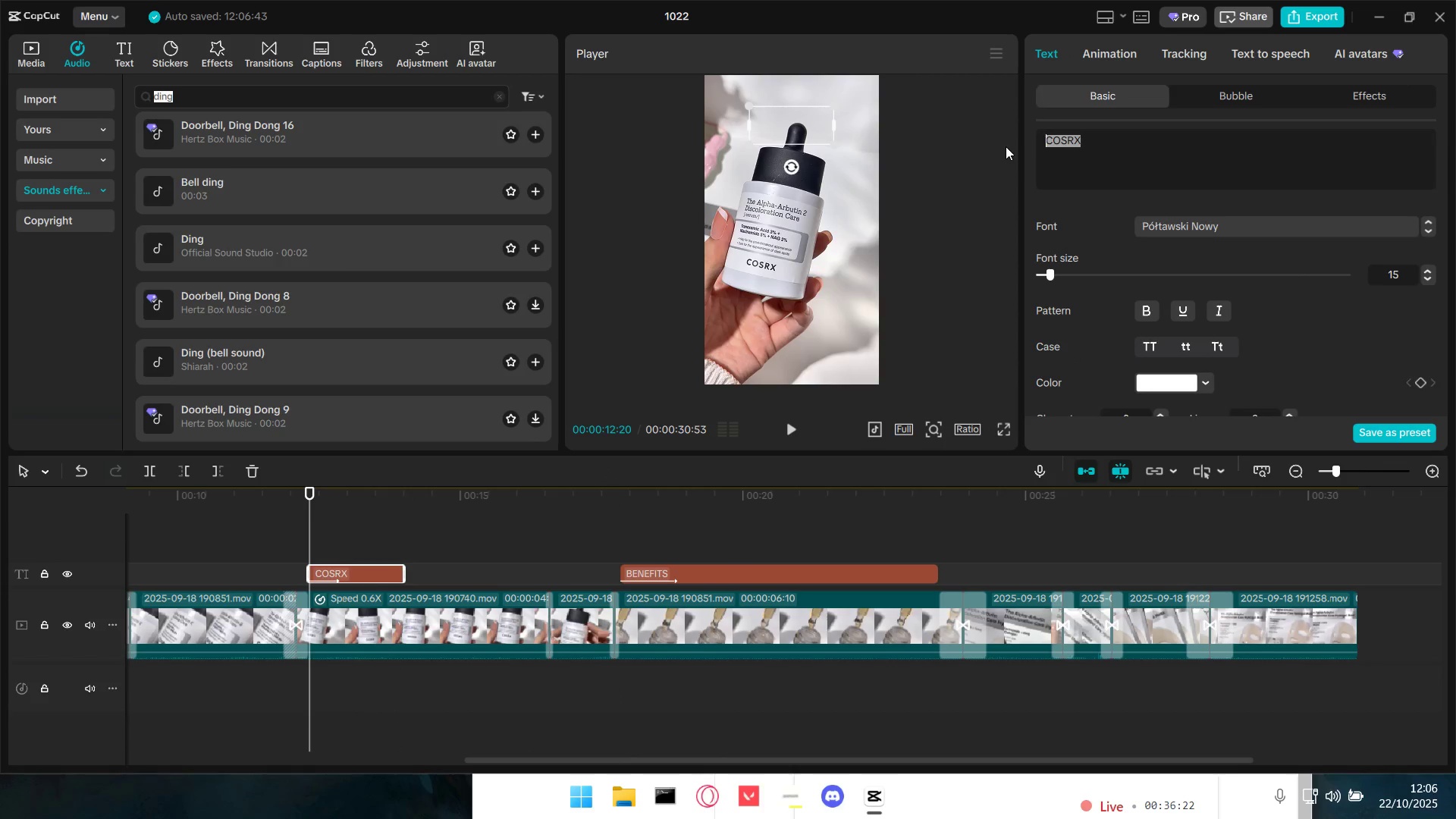 
key(Control+V)
 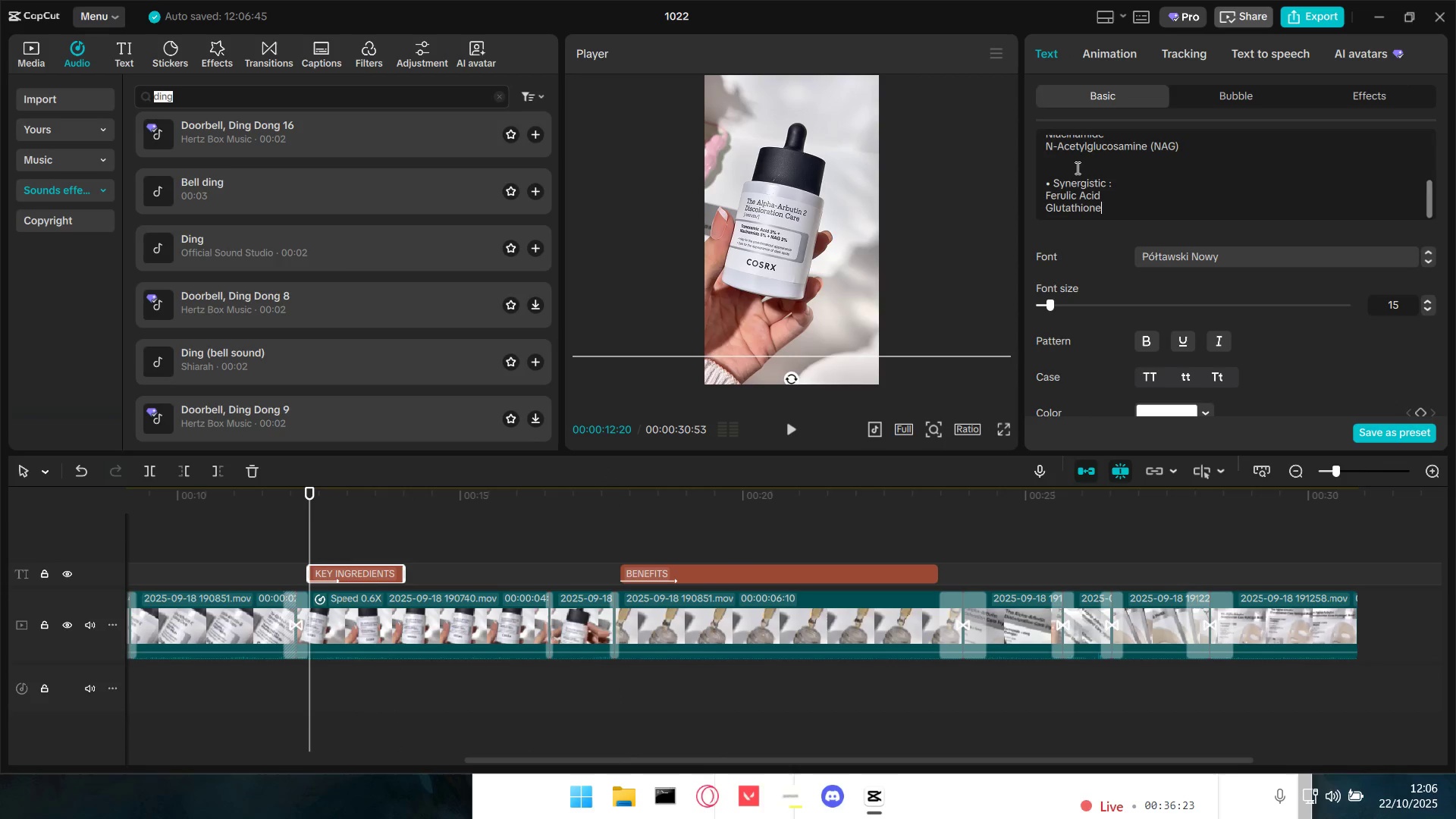 
left_click([1074, 170])
 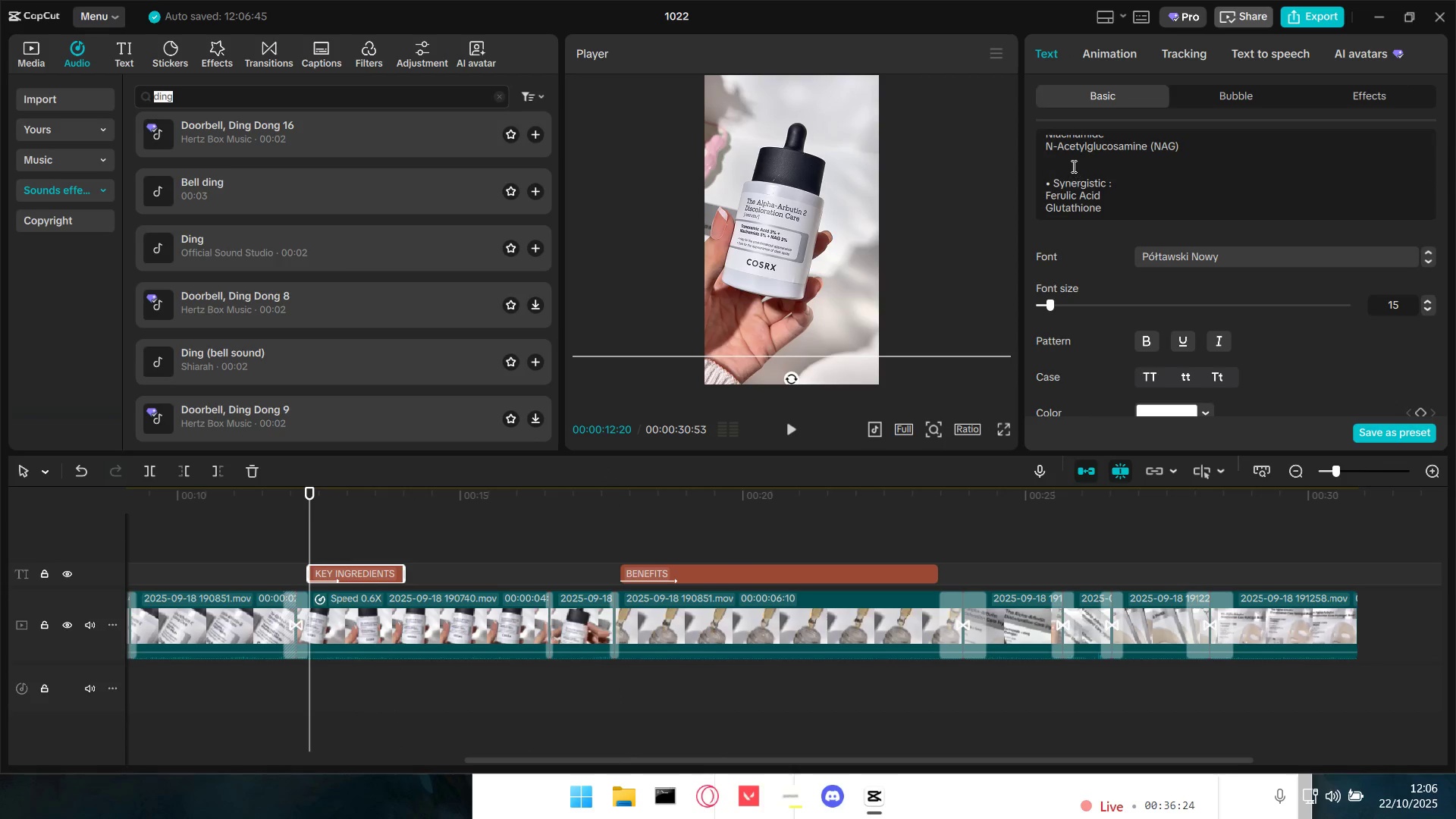 
key(Backspace)
 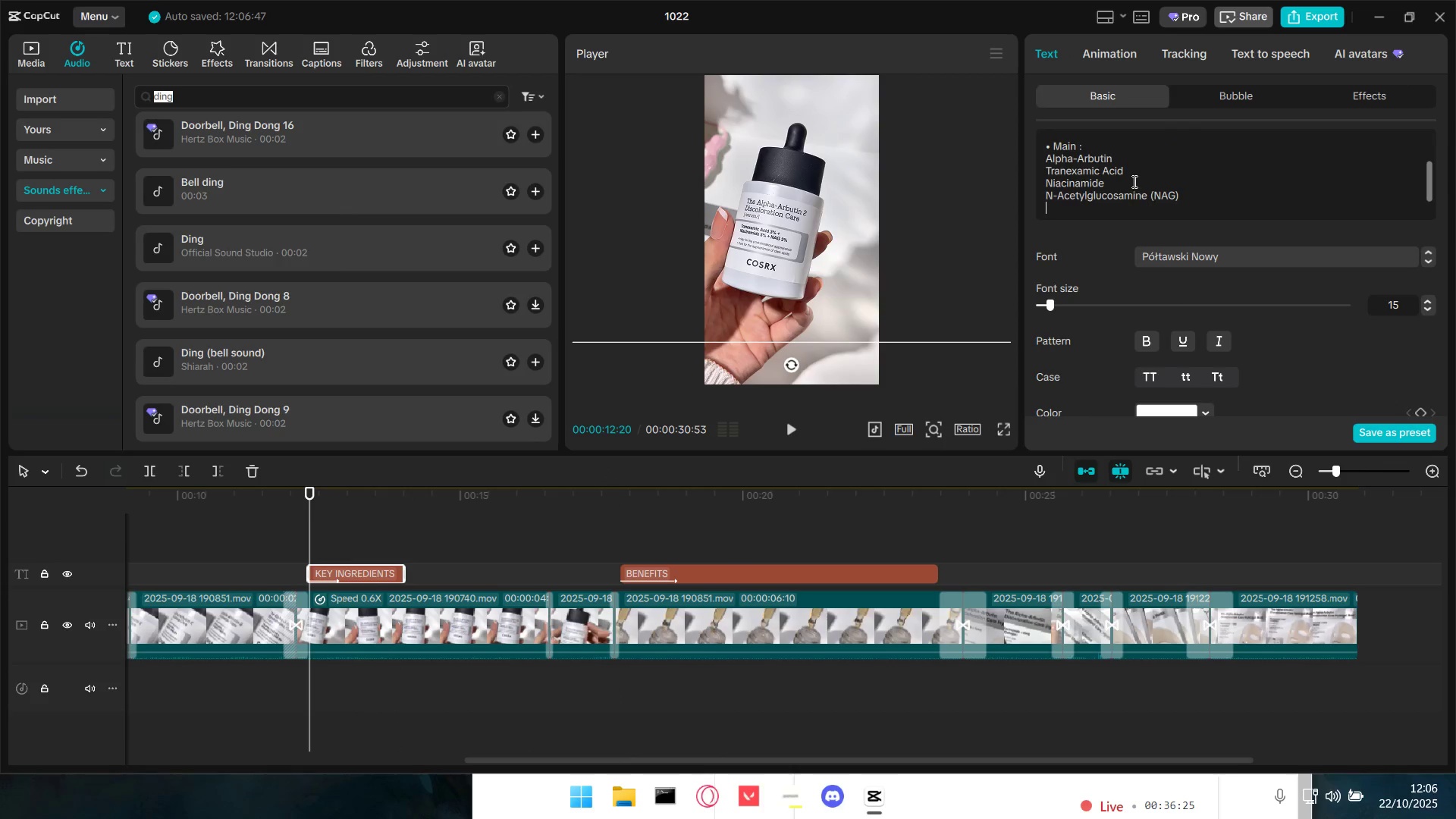 
key(Backspace)
 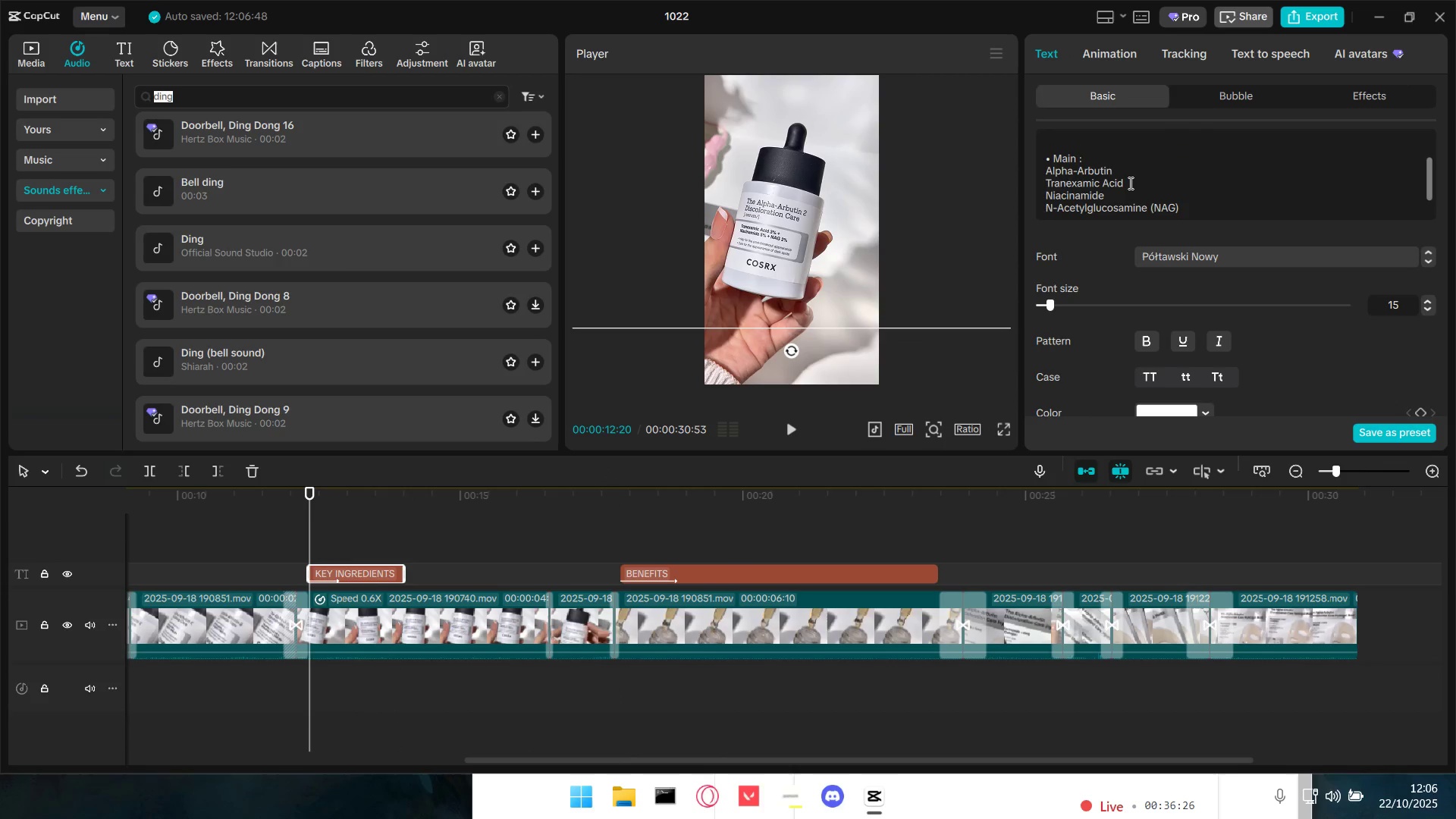 
scroll: coordinate [1129, 183], scroll_direction: up, amount: 1.0
 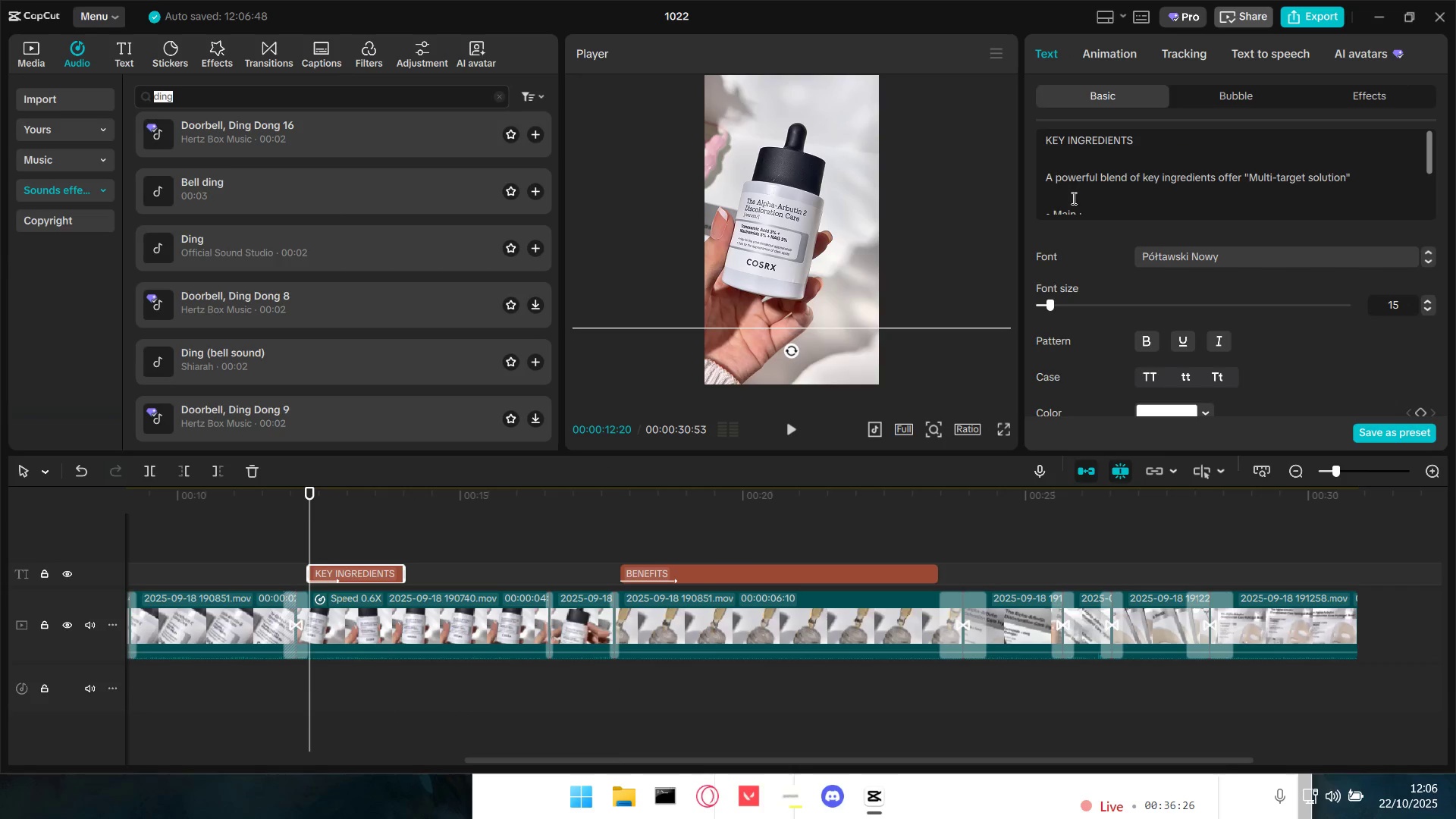 
left_click([1071, 199])
 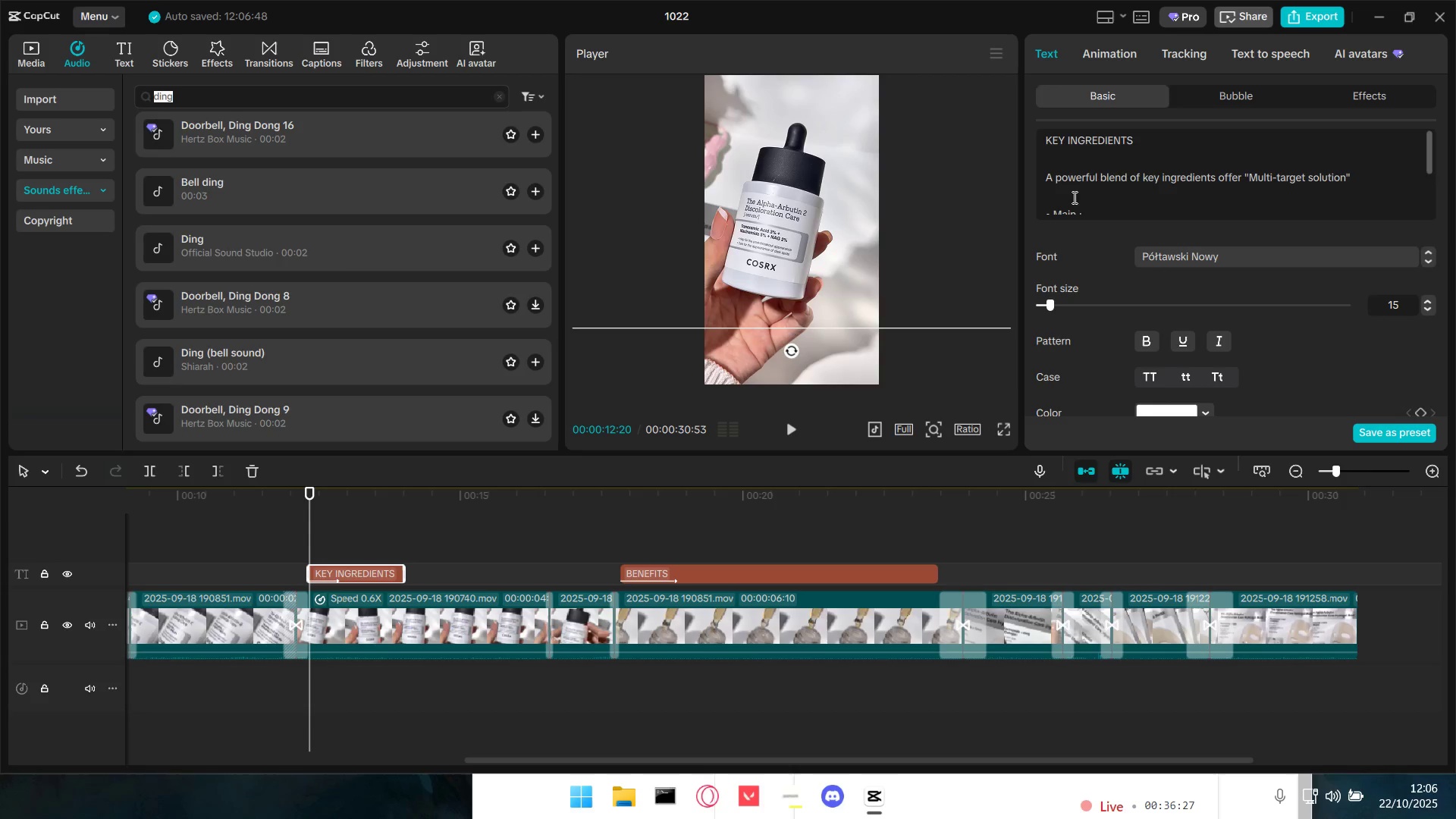 
key(Backspace)
 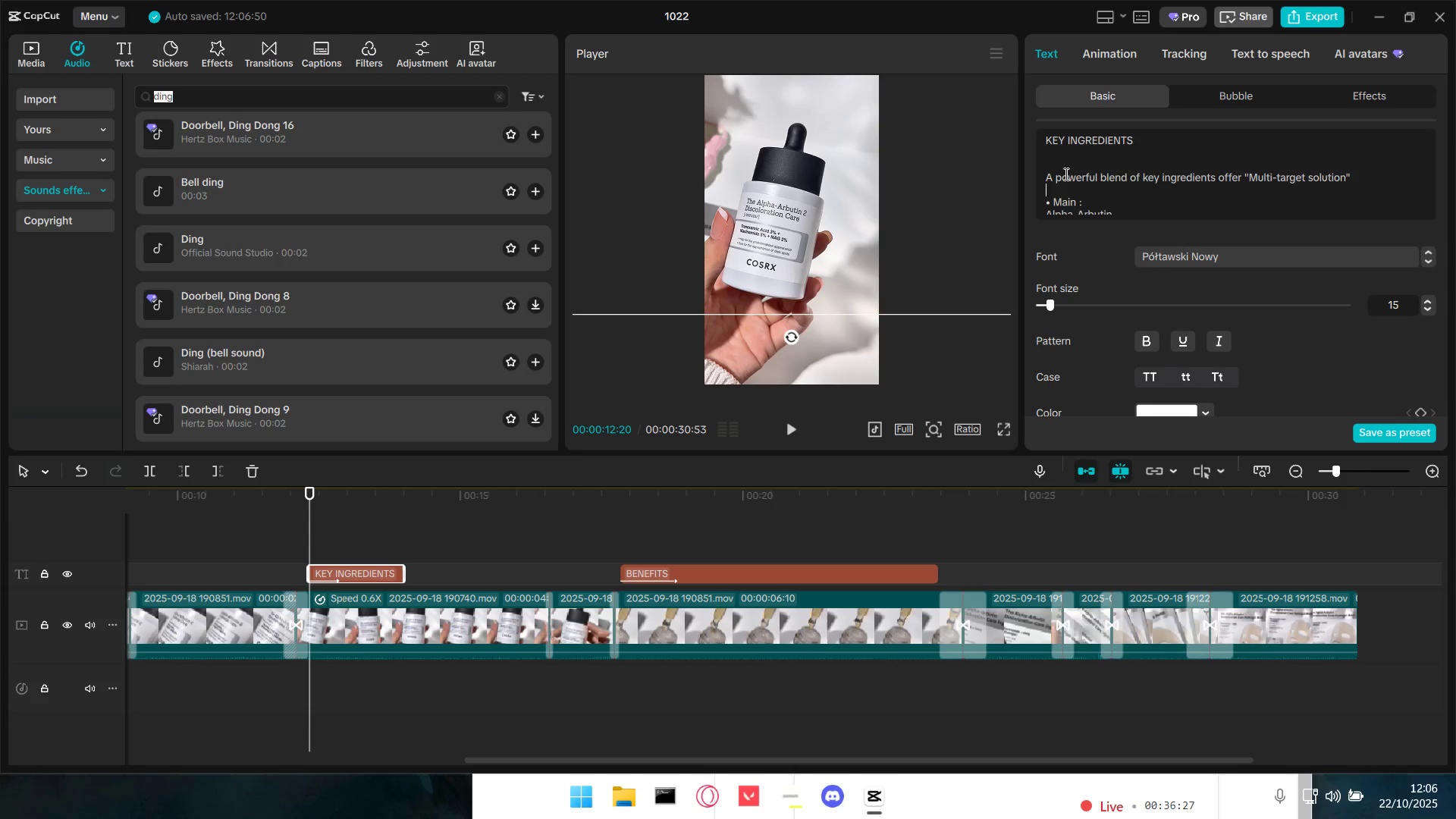 
key(Backspace)
 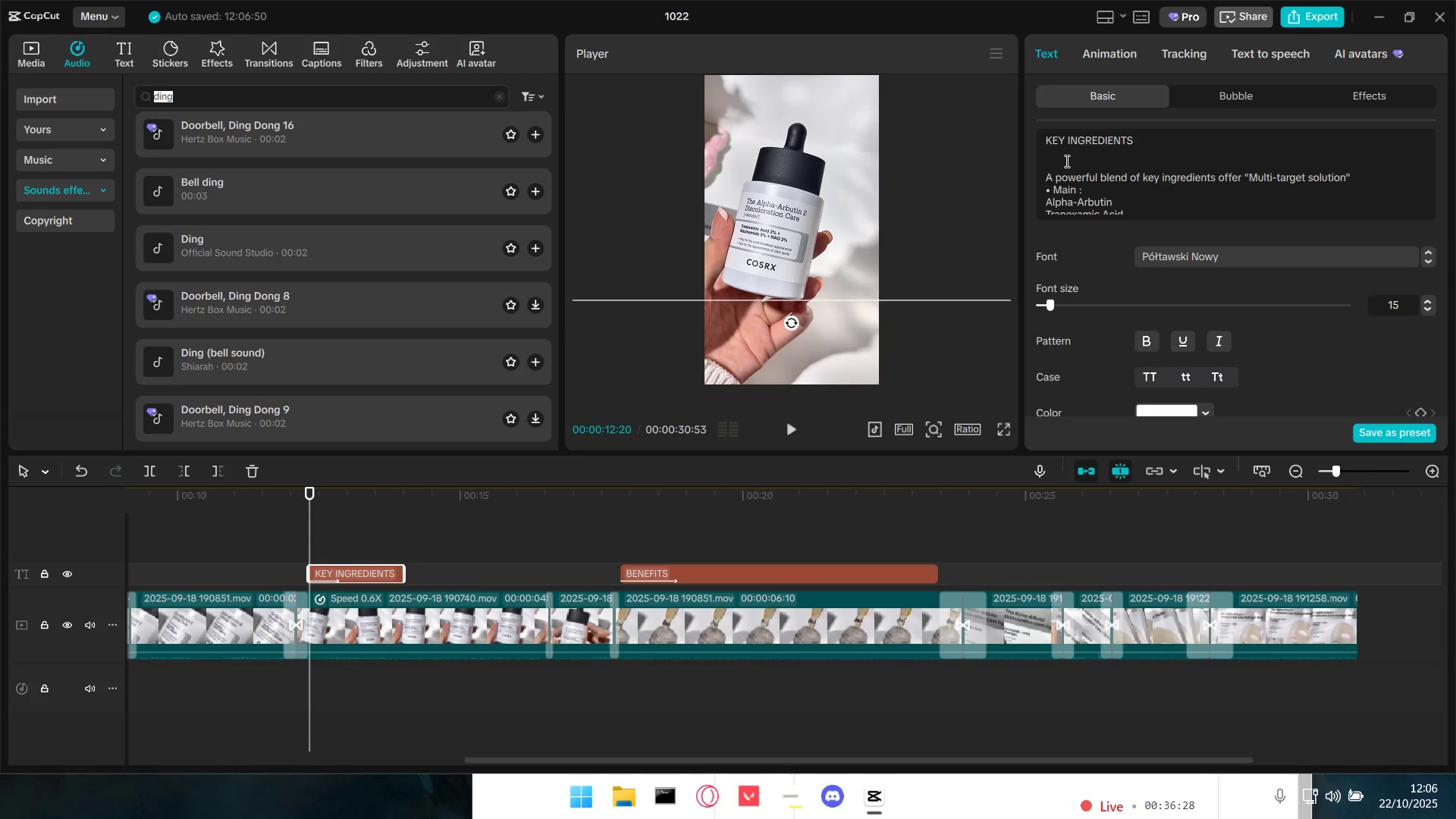 
left_click([1065, 161])
 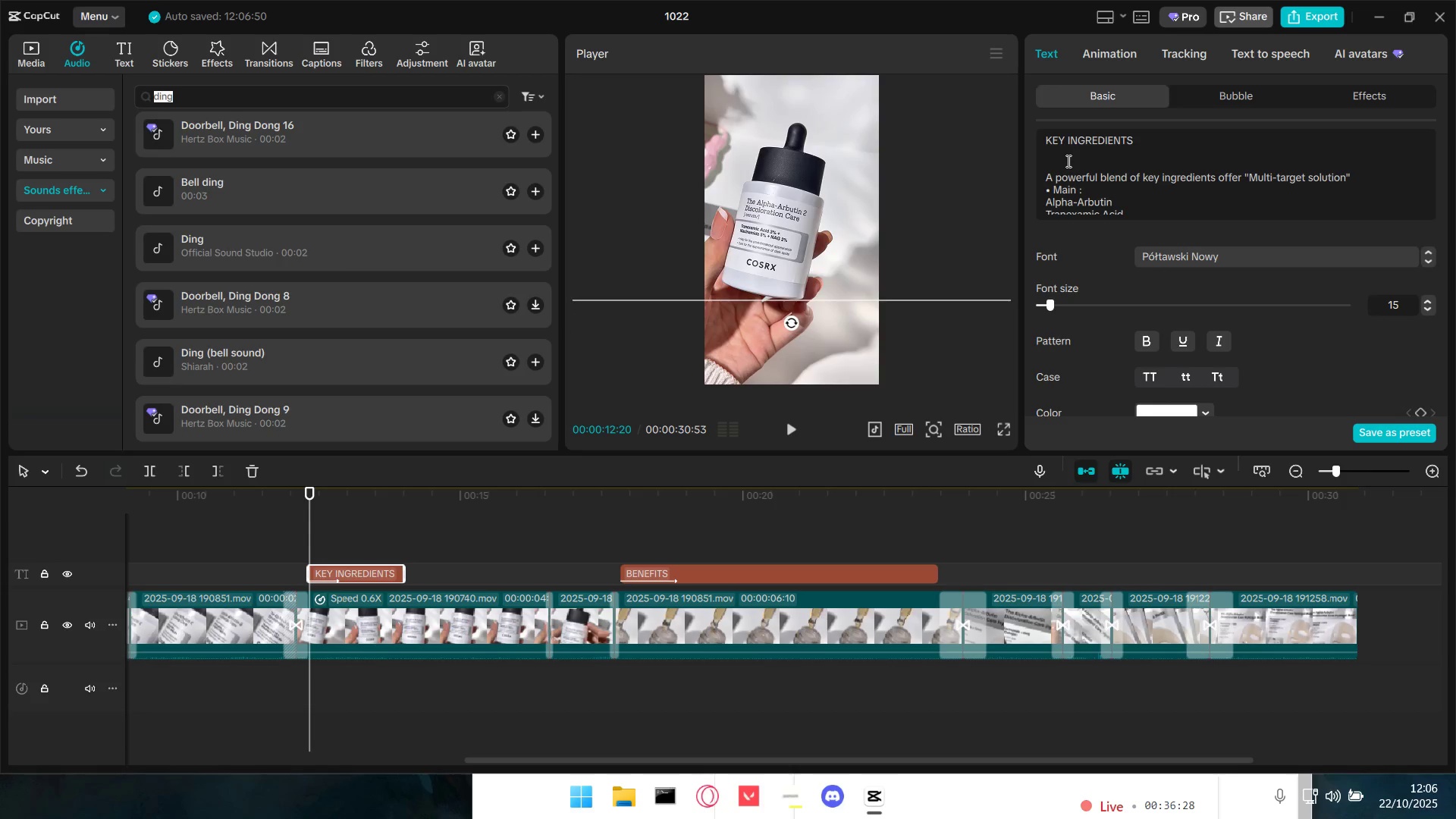 
key(Backspace)
 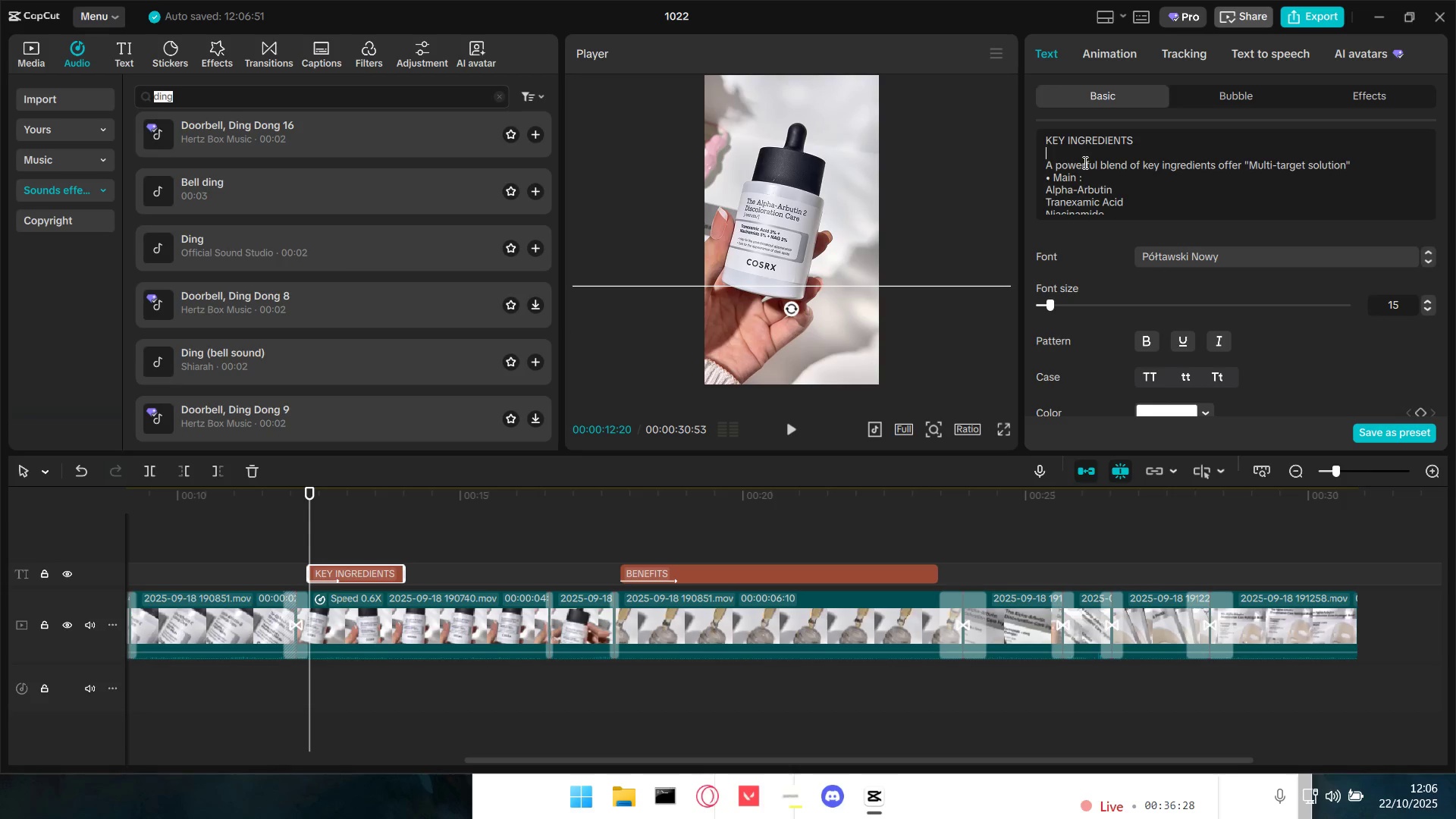 
key(Backspace)
 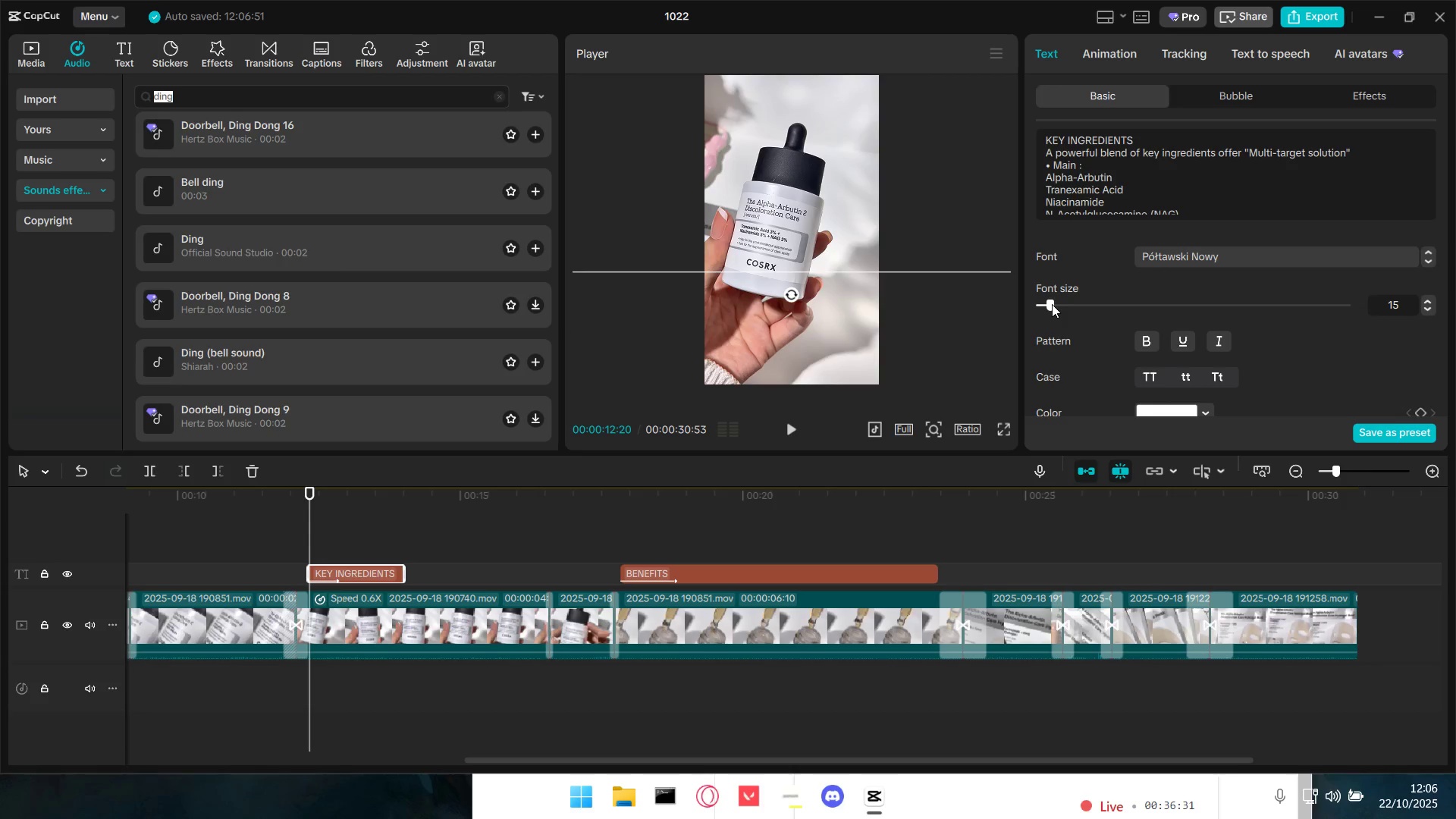 
left_click_drag(start_coordinate=[821, 215], to_coordinate=[649, 231])
 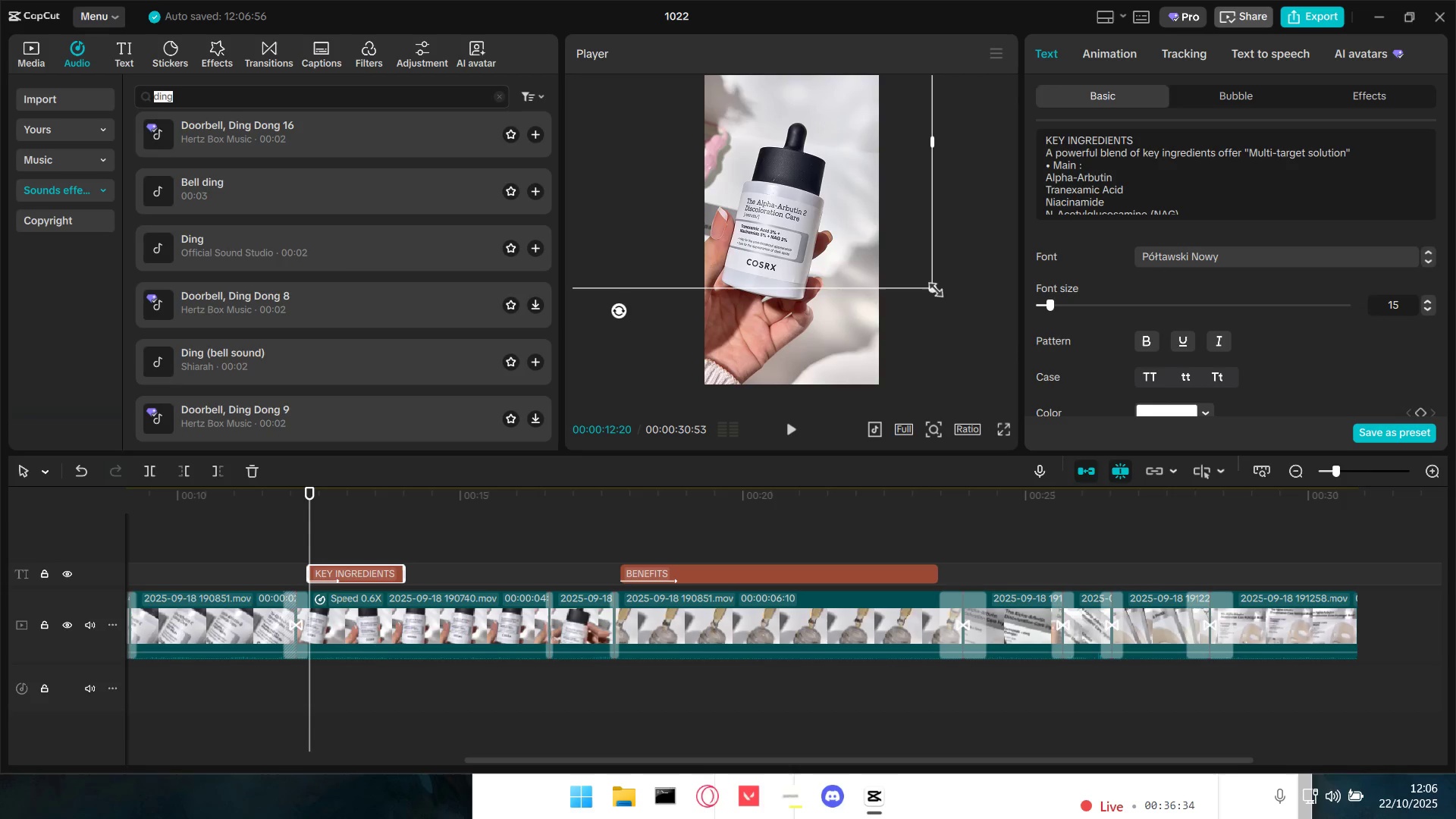 
left_click_drag(start_coordinate=[931, 287], to_coordinate=[648, 136])
 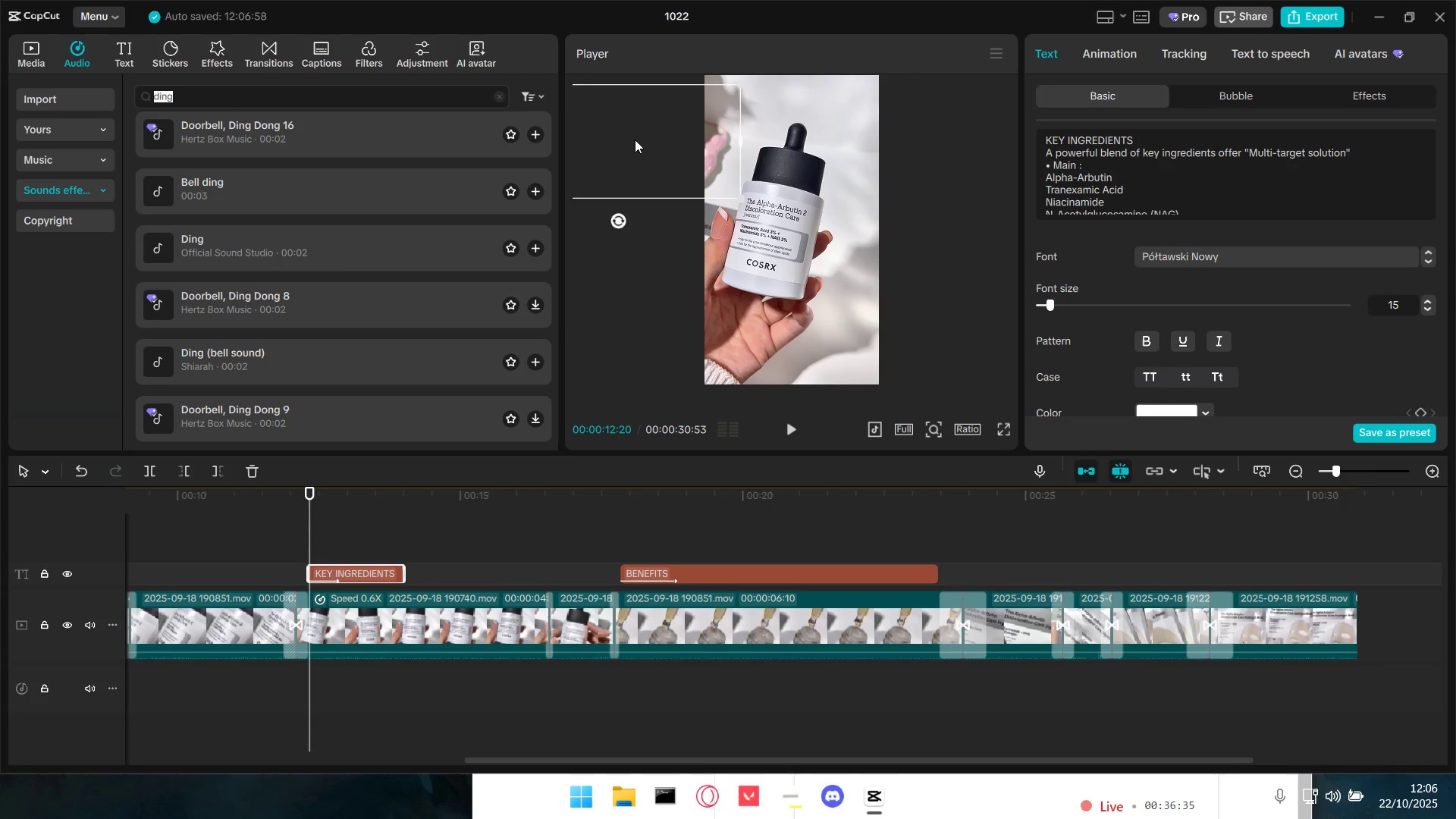 
left_click_drag(start_coordinate=[635, 140], to_coordinate=[823, 217])
 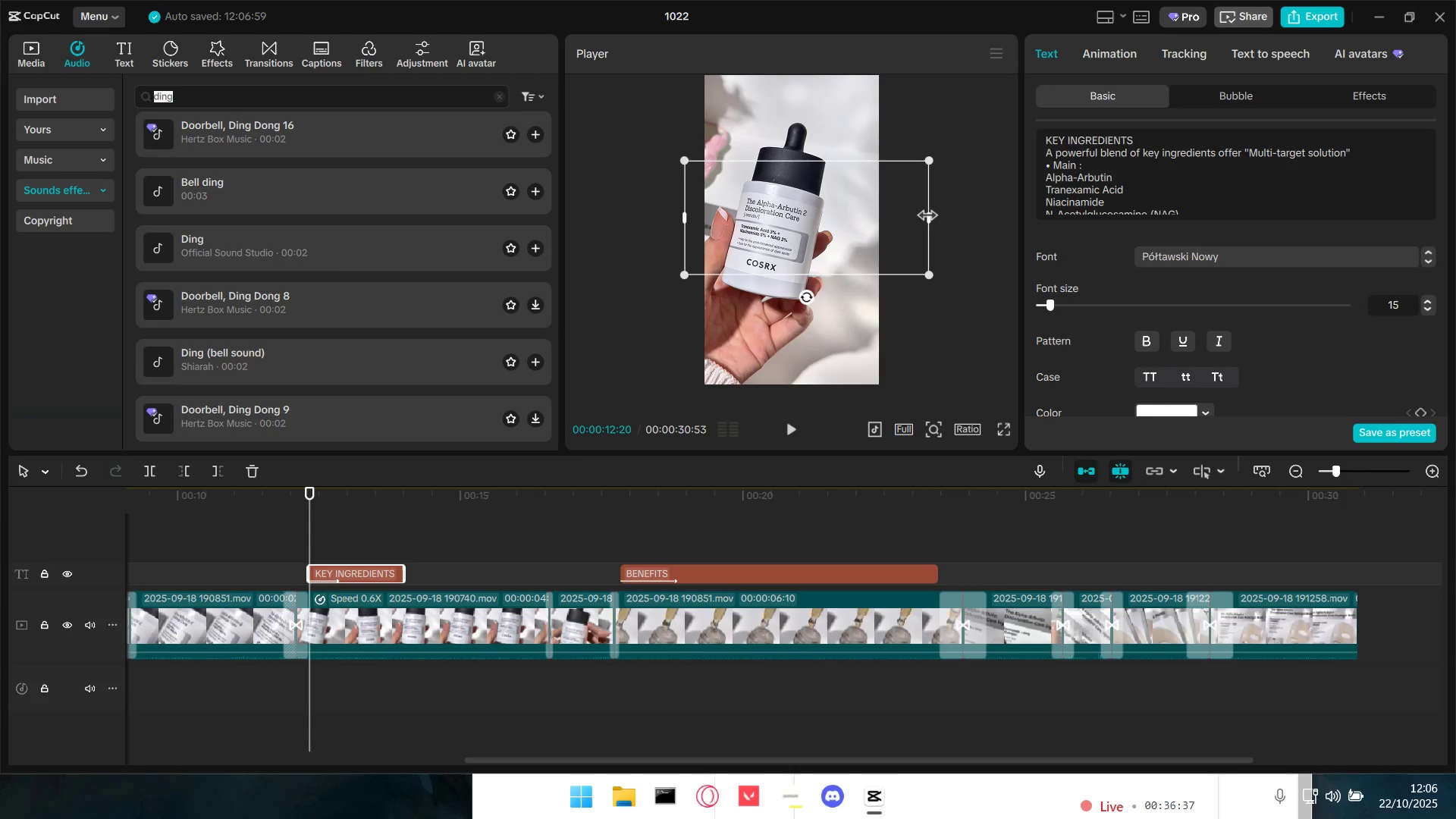 
left_click_drag(start_coordinate=[930, 216], to_coordinate=[880, 213])
 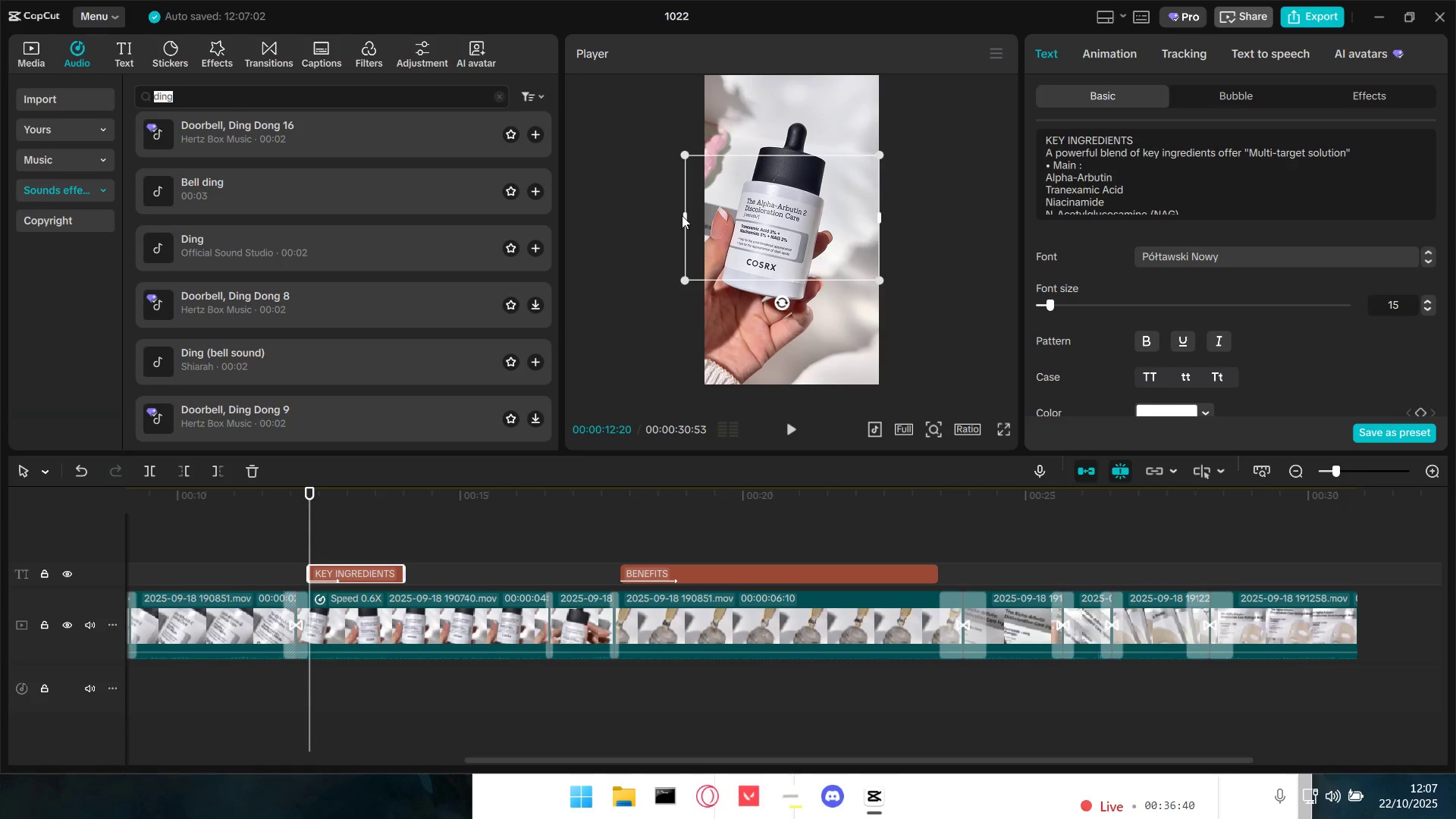 
left_click_drag(start_coordinate=[683, 215], to_coordinate=[689, 215])
 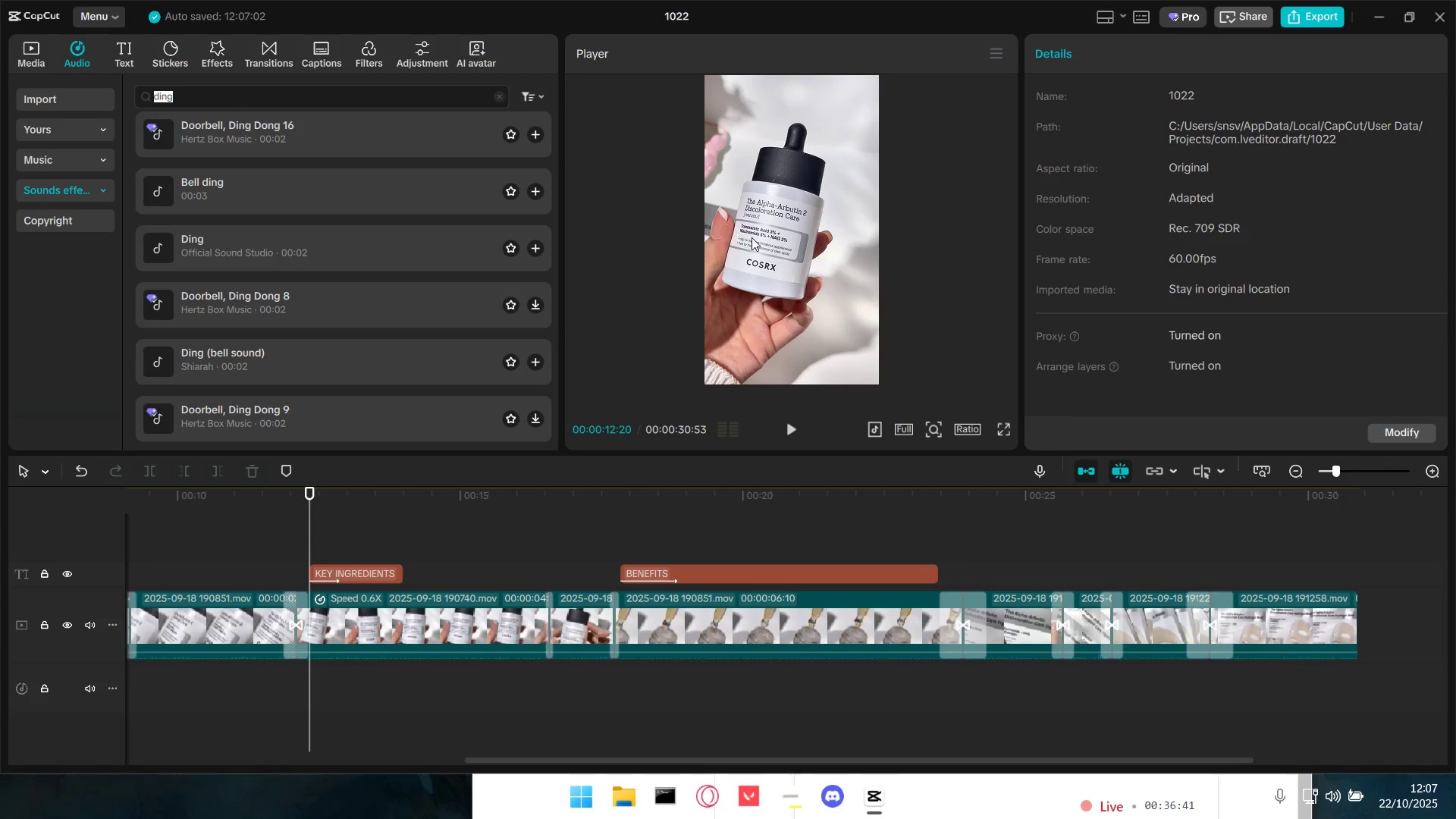 
double_click([752, 237])
 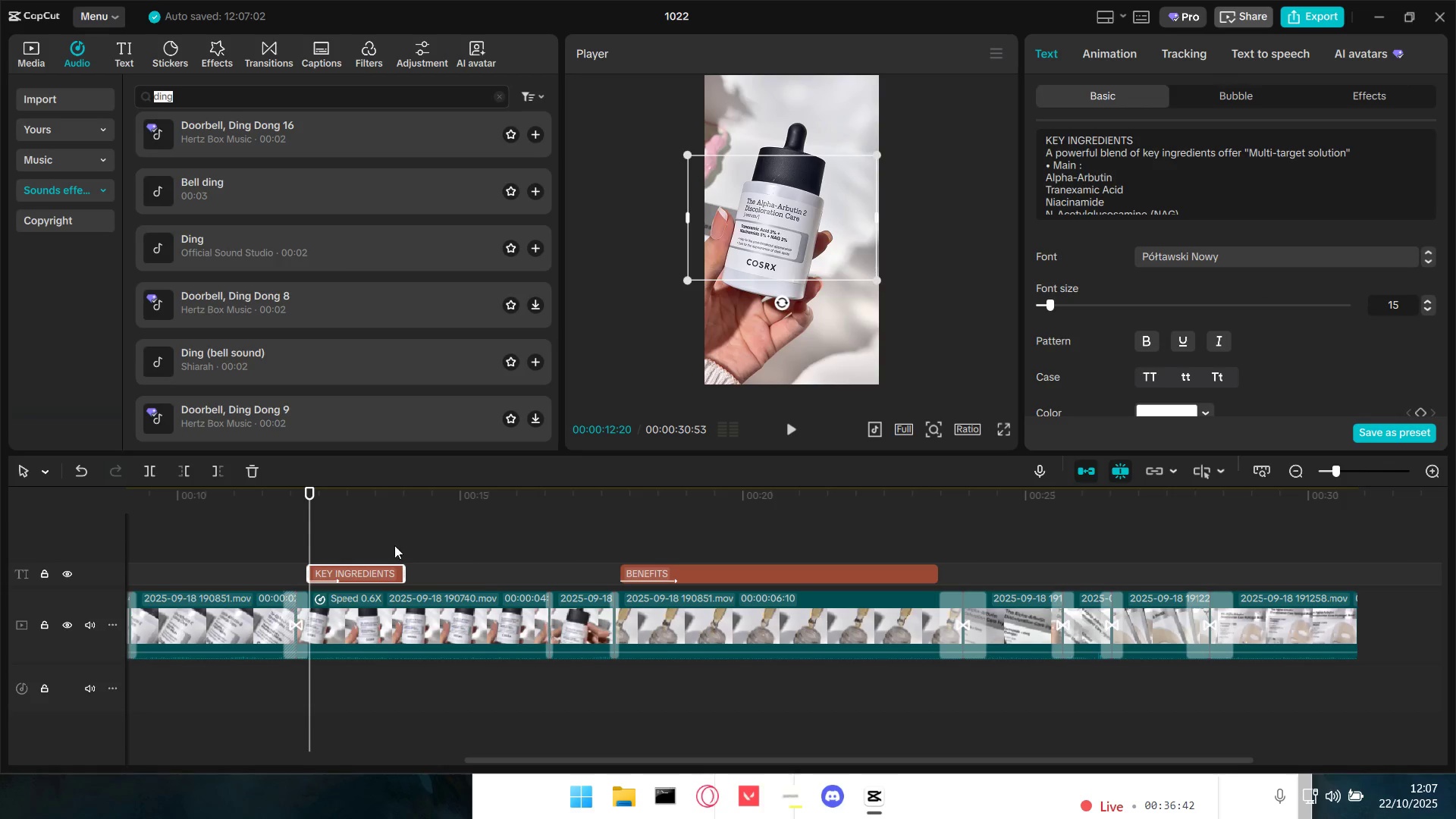 
key(Space)
 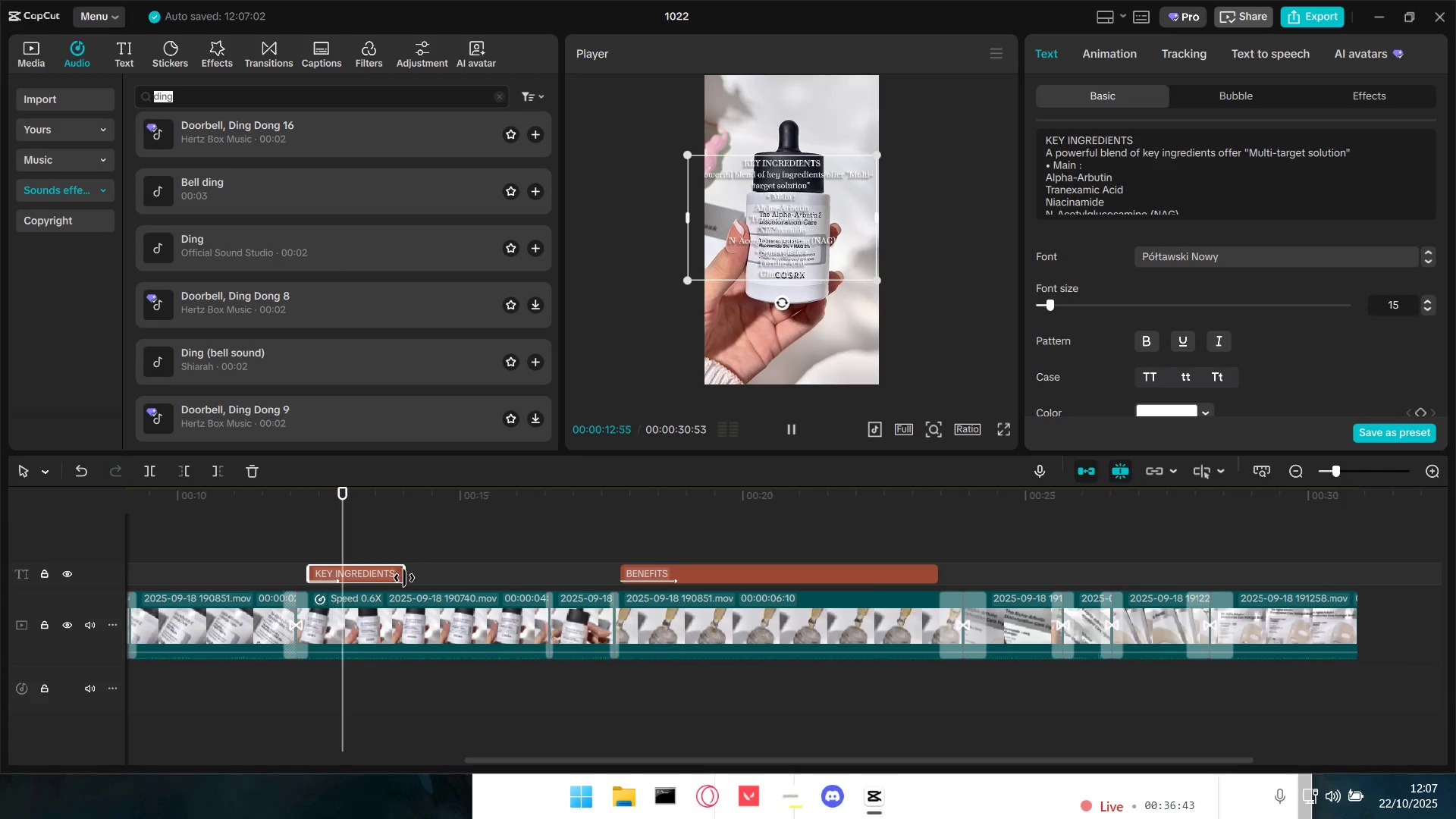 
key(Space)
 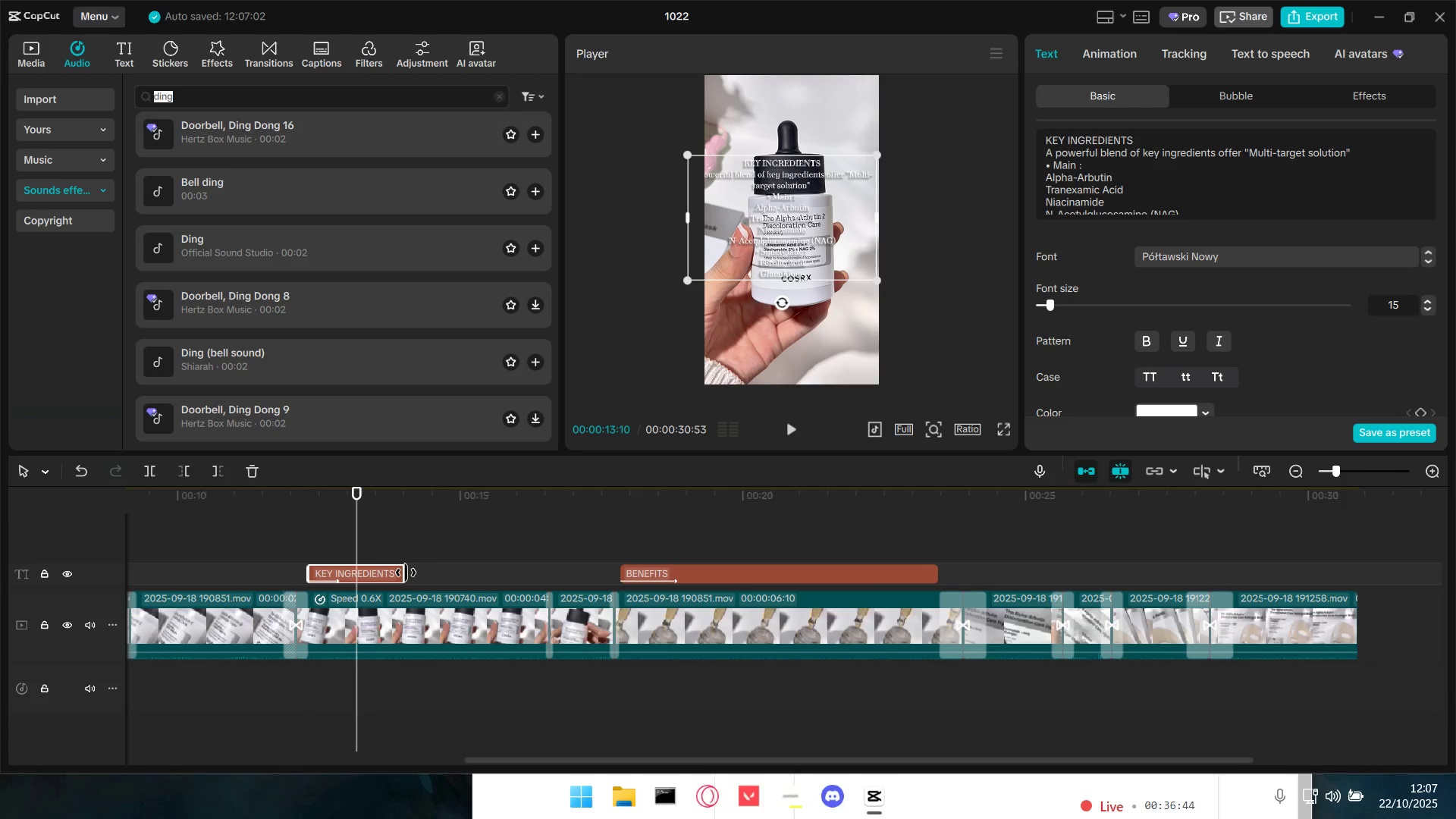 
left_click_drag(start_coordinate=[405, 573], to_coordinate=[537, 573])
 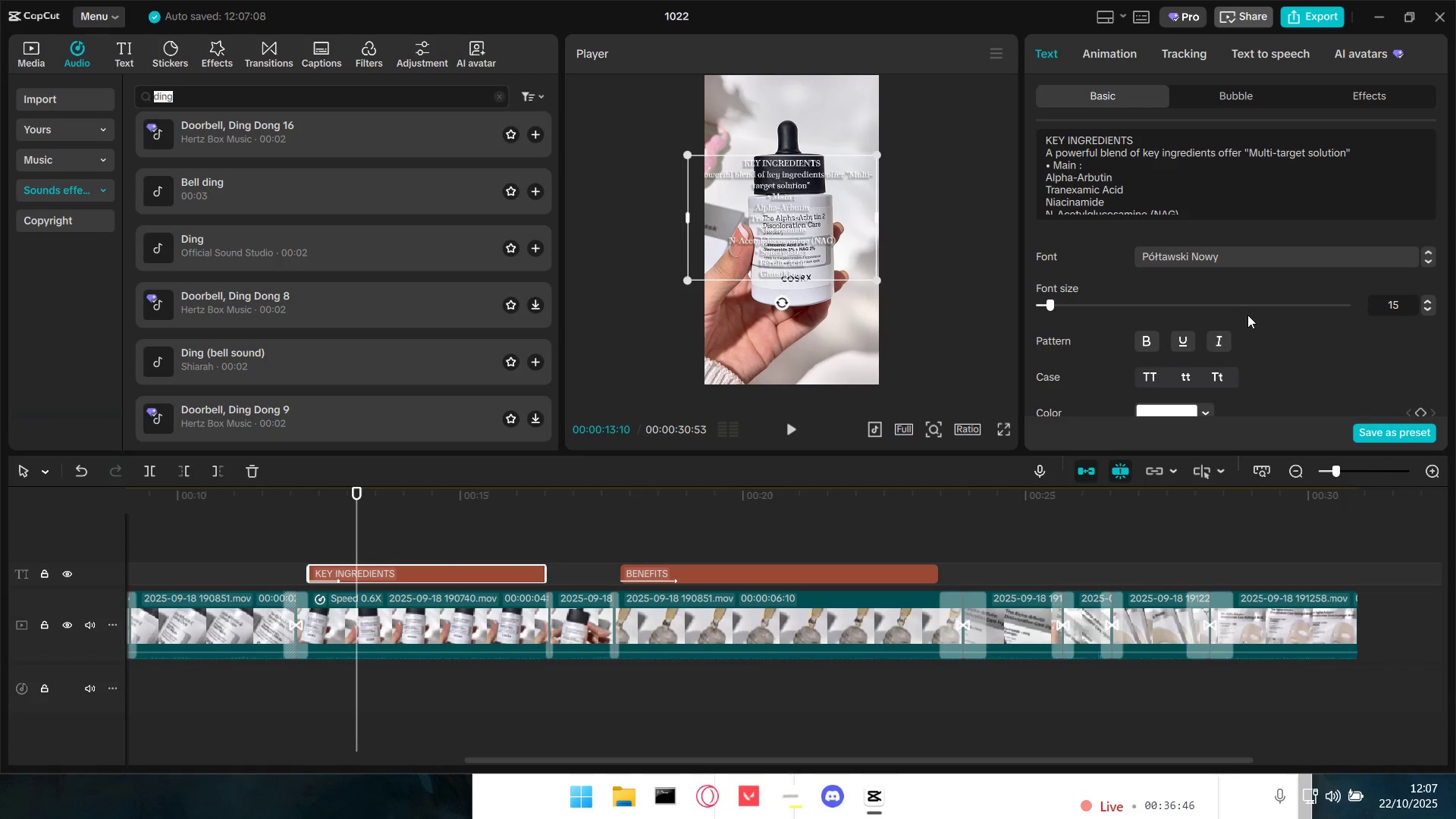 
scroll: coordinate [1161, 355], scroll_direction: down, amount: 4.0
 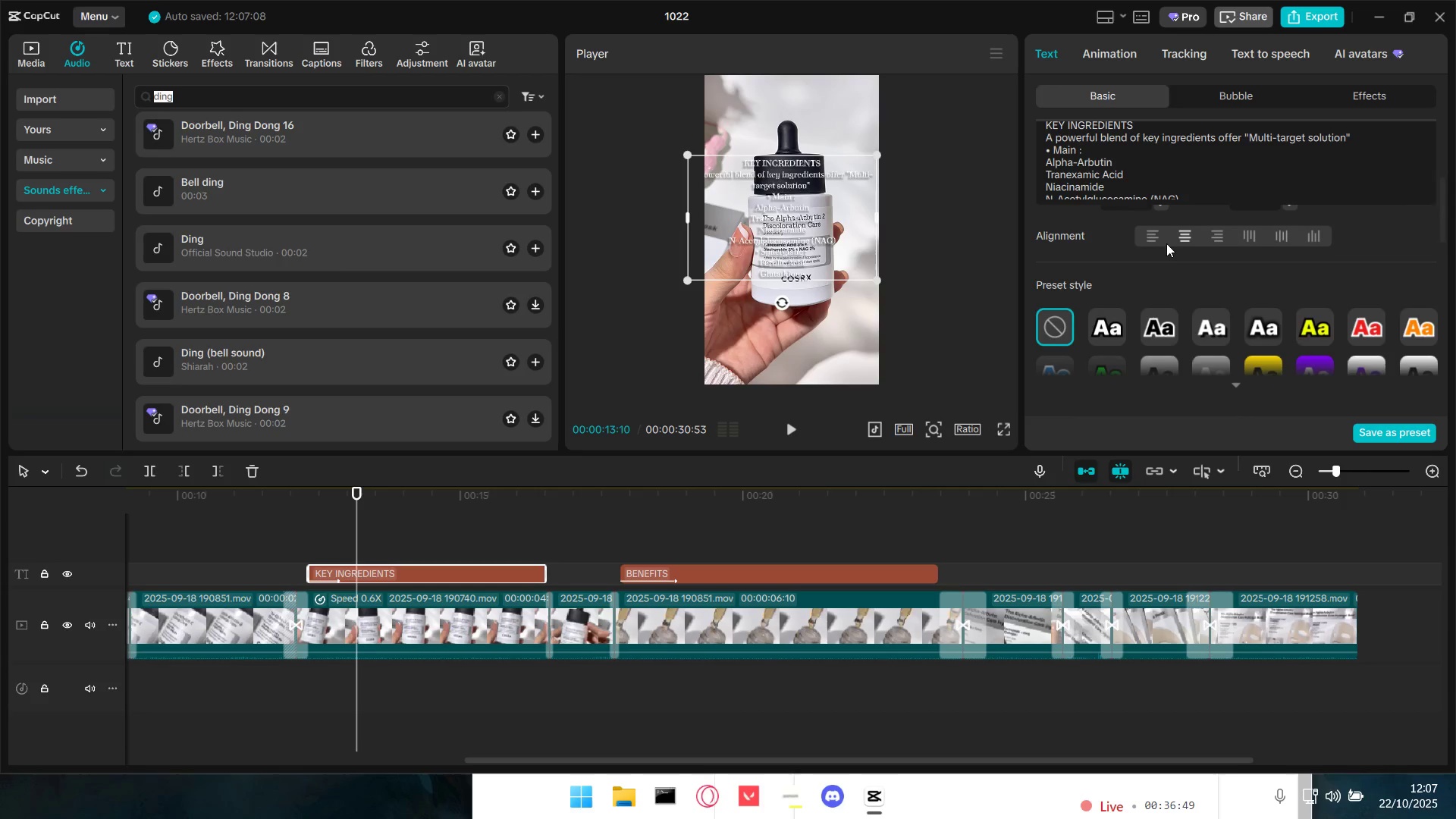 
left_click([1144, 242])
 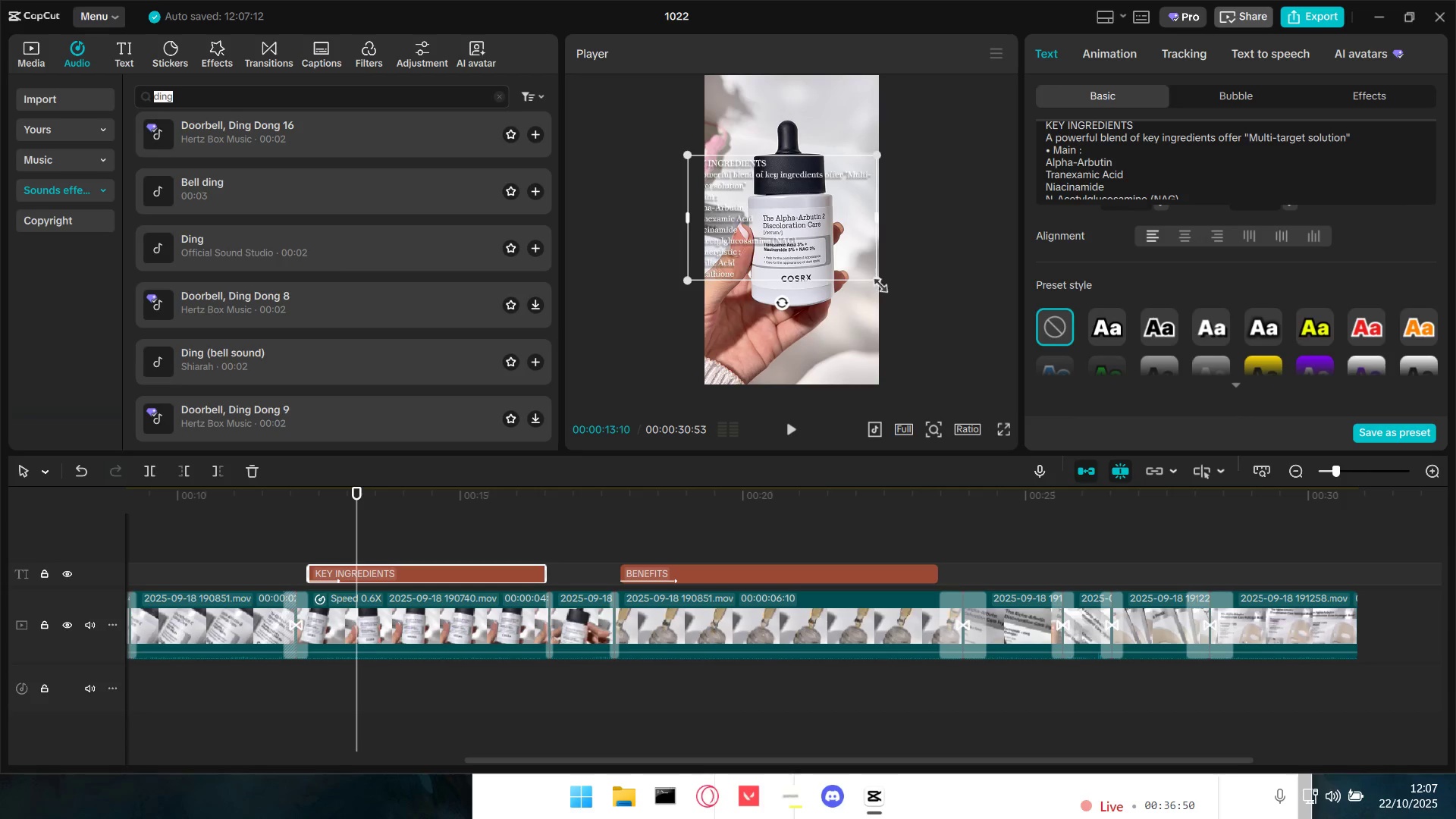 
left_click_drag(start_coordinate=[874, 281], to_coordinate=[835, 256])
 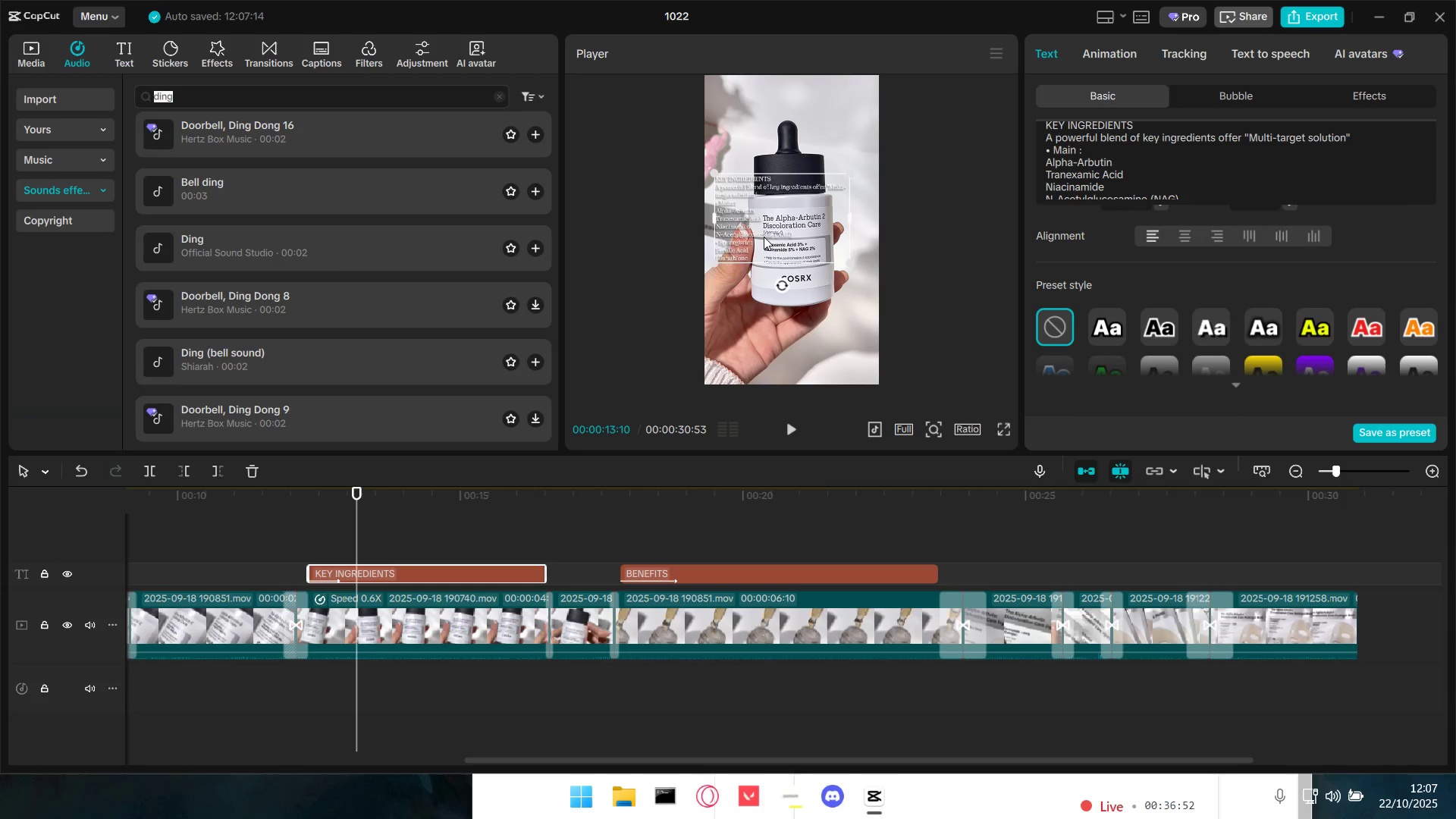 
left_click_drag(start_coordinate=[761, 227], to_coordinate=[764, 155])
 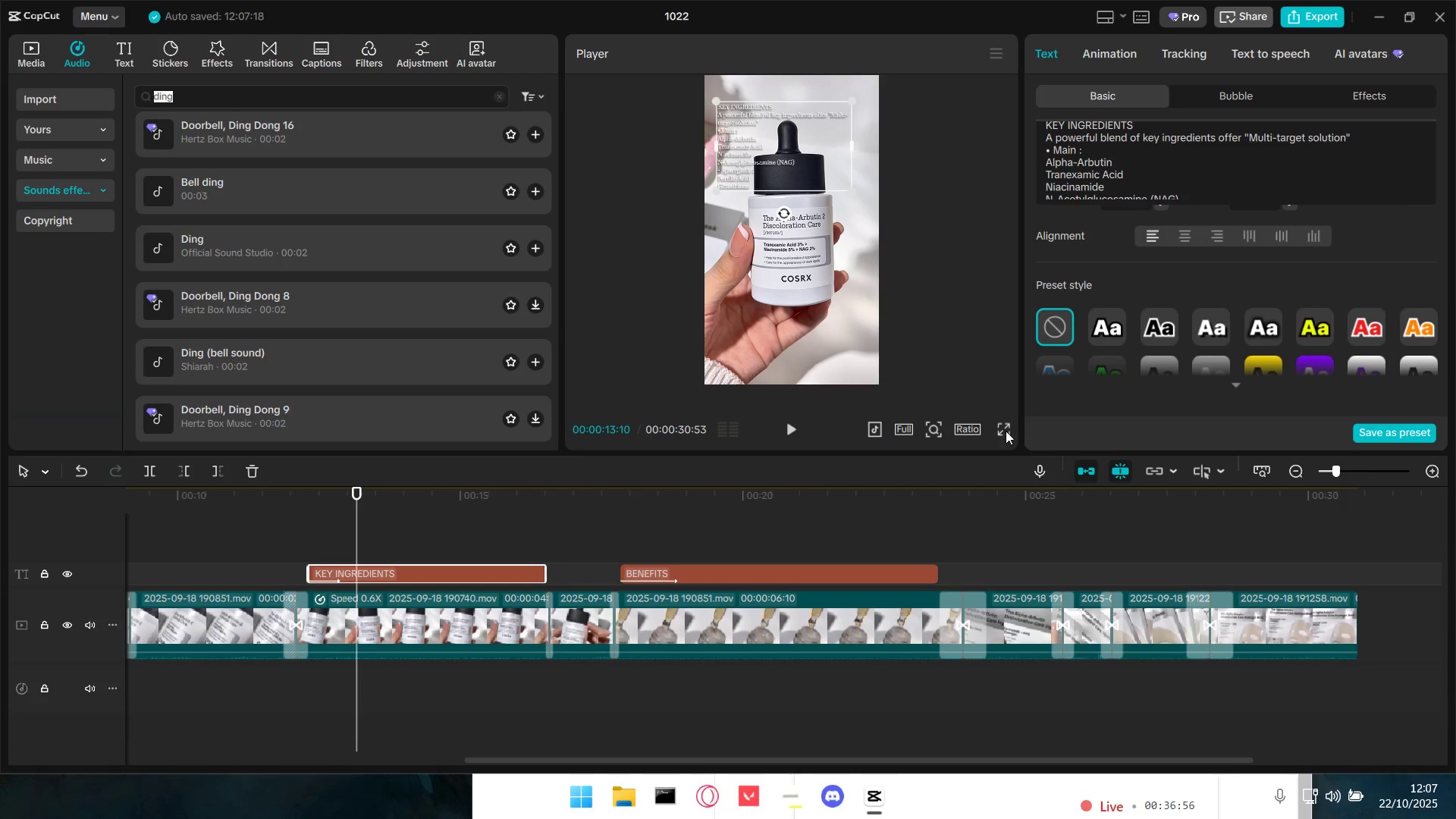 
left_click([1006, 431])
 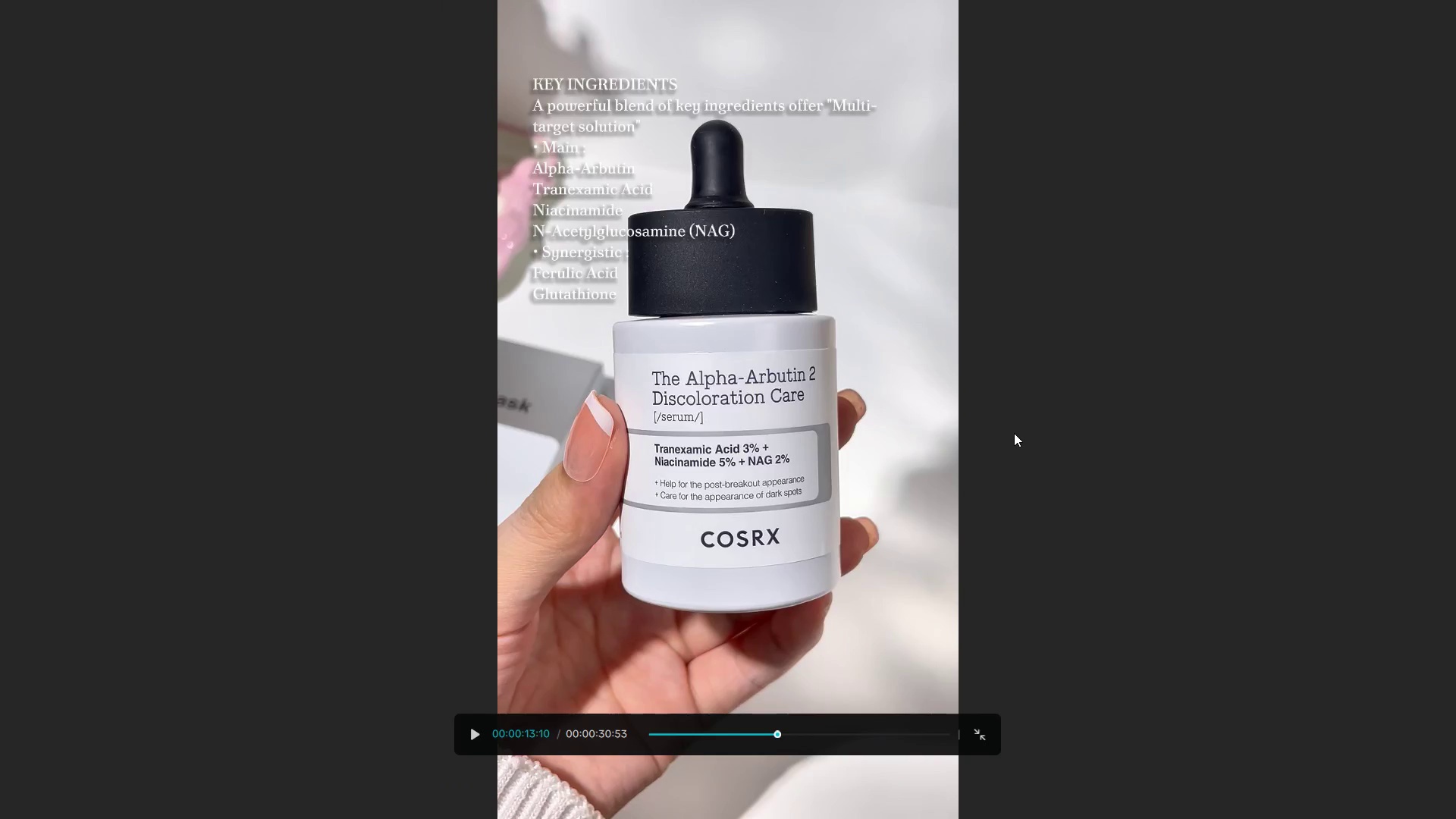 
key(Space)
 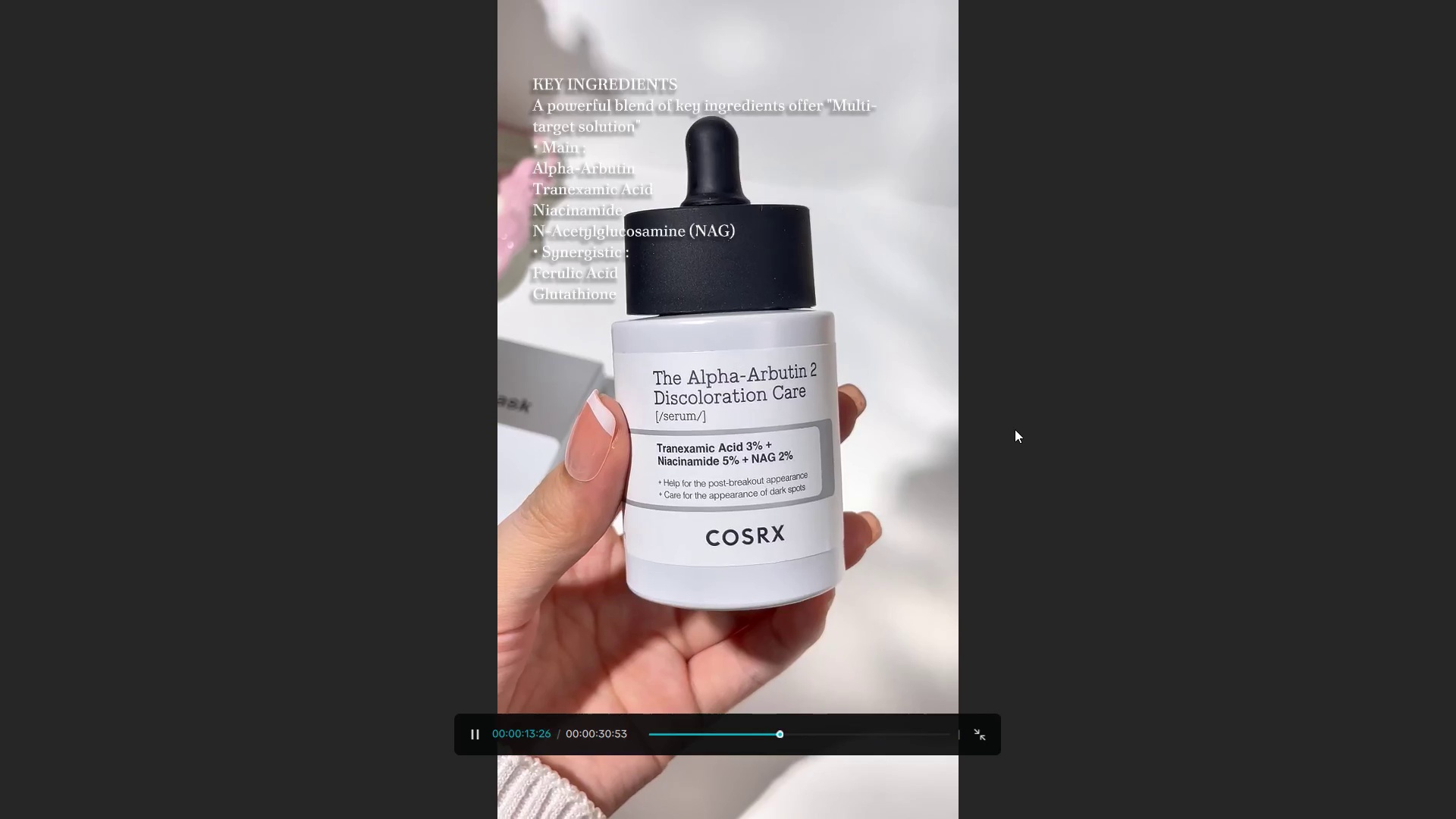 
key(Space)
 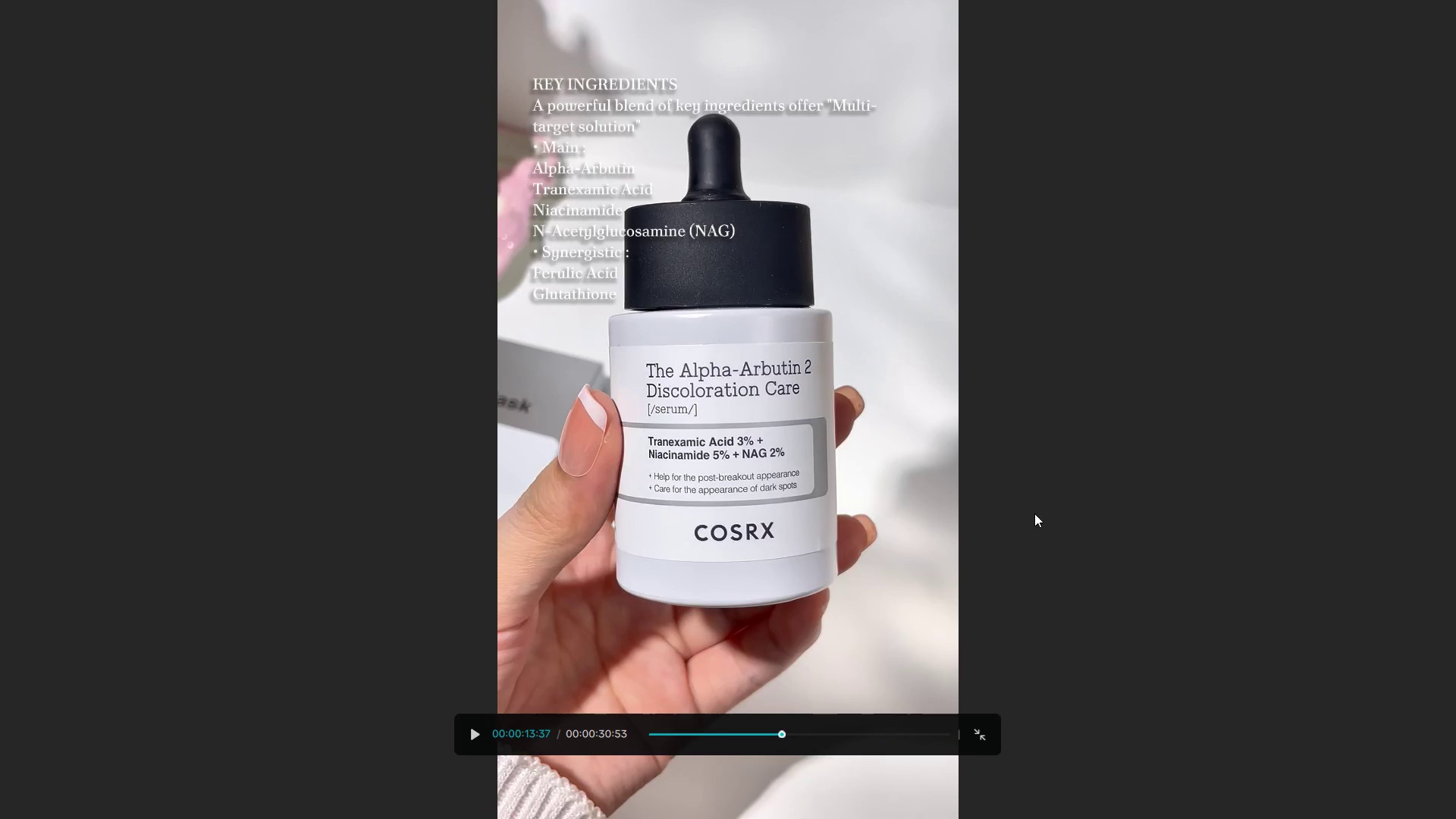 
key(Escape)
 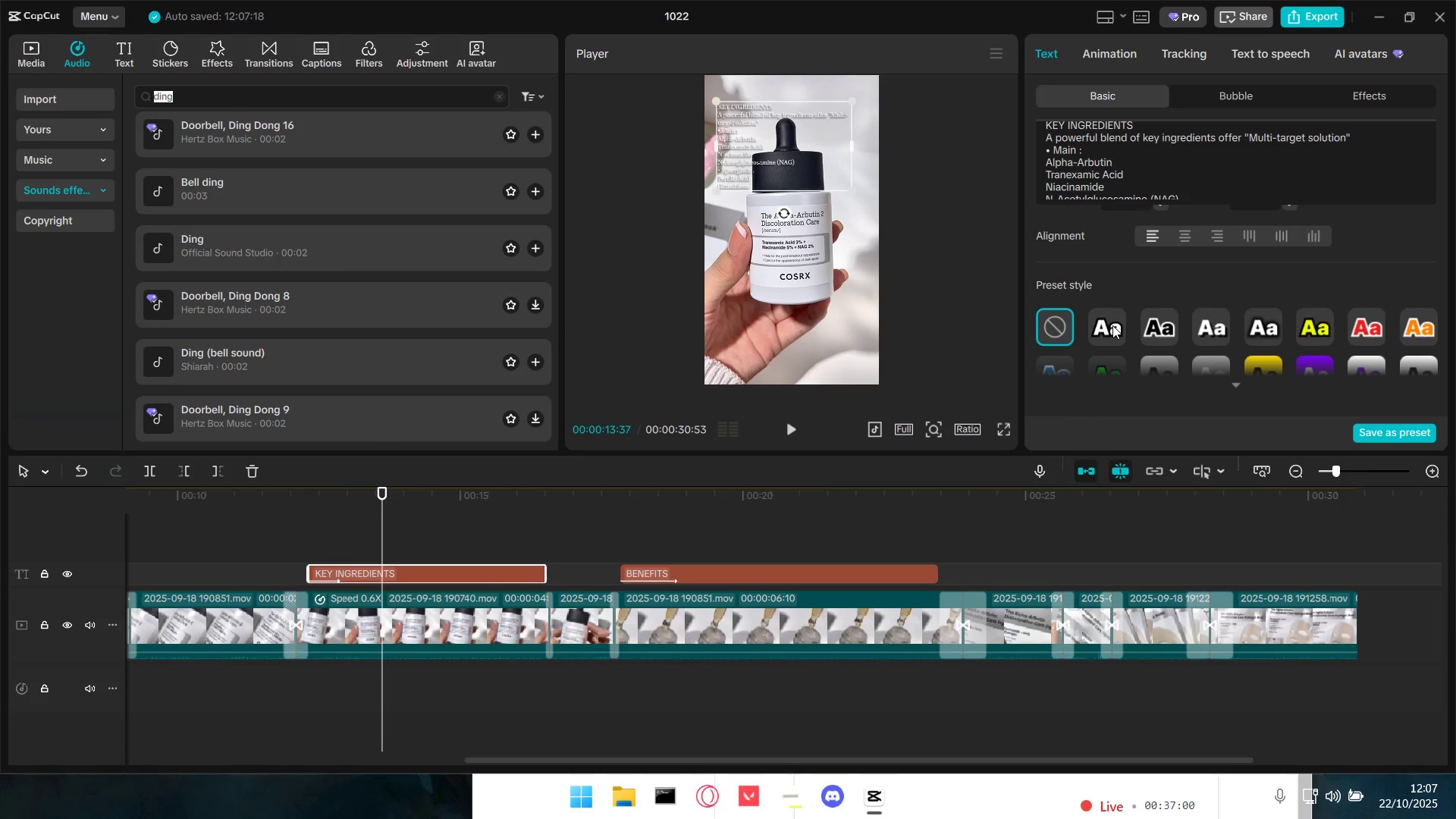 
left_click([1112, 325])
 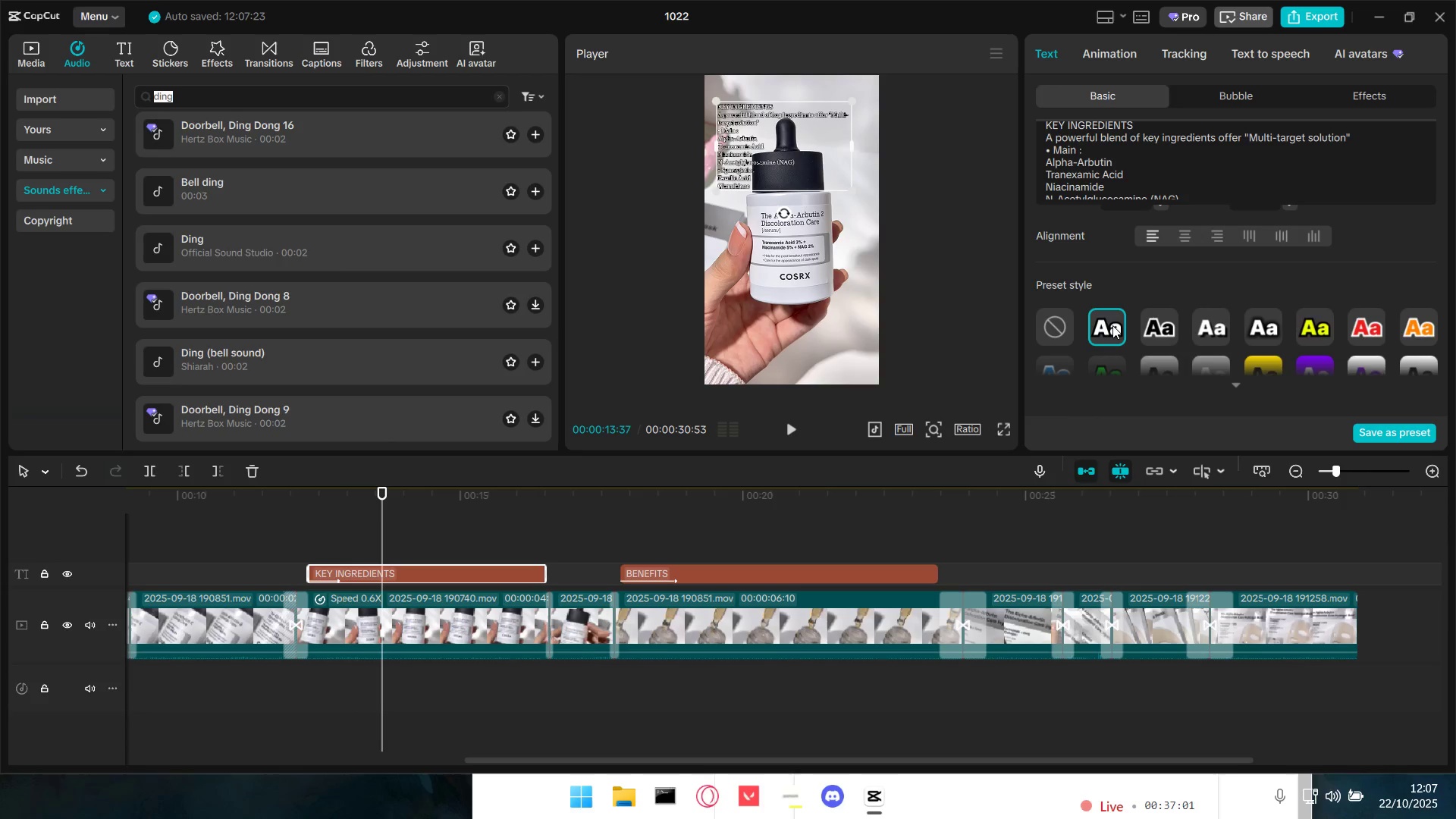 
scroll: coordinate [1094, 357], scroll_direction: down, amount: 13.0
 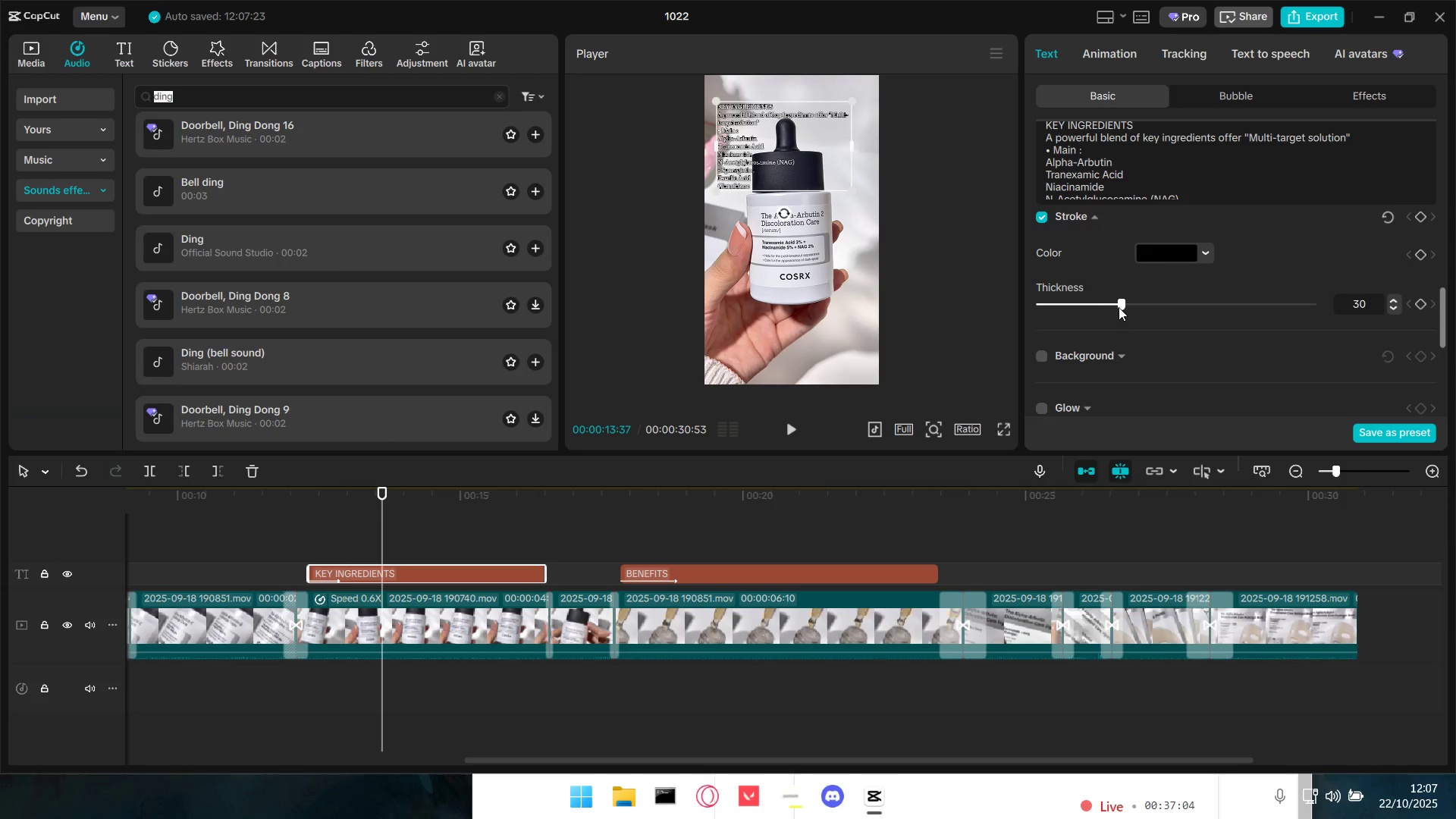 
left_click_drag(start_coordinate=[1116, 299], to_coordinate=[1073, 302])
 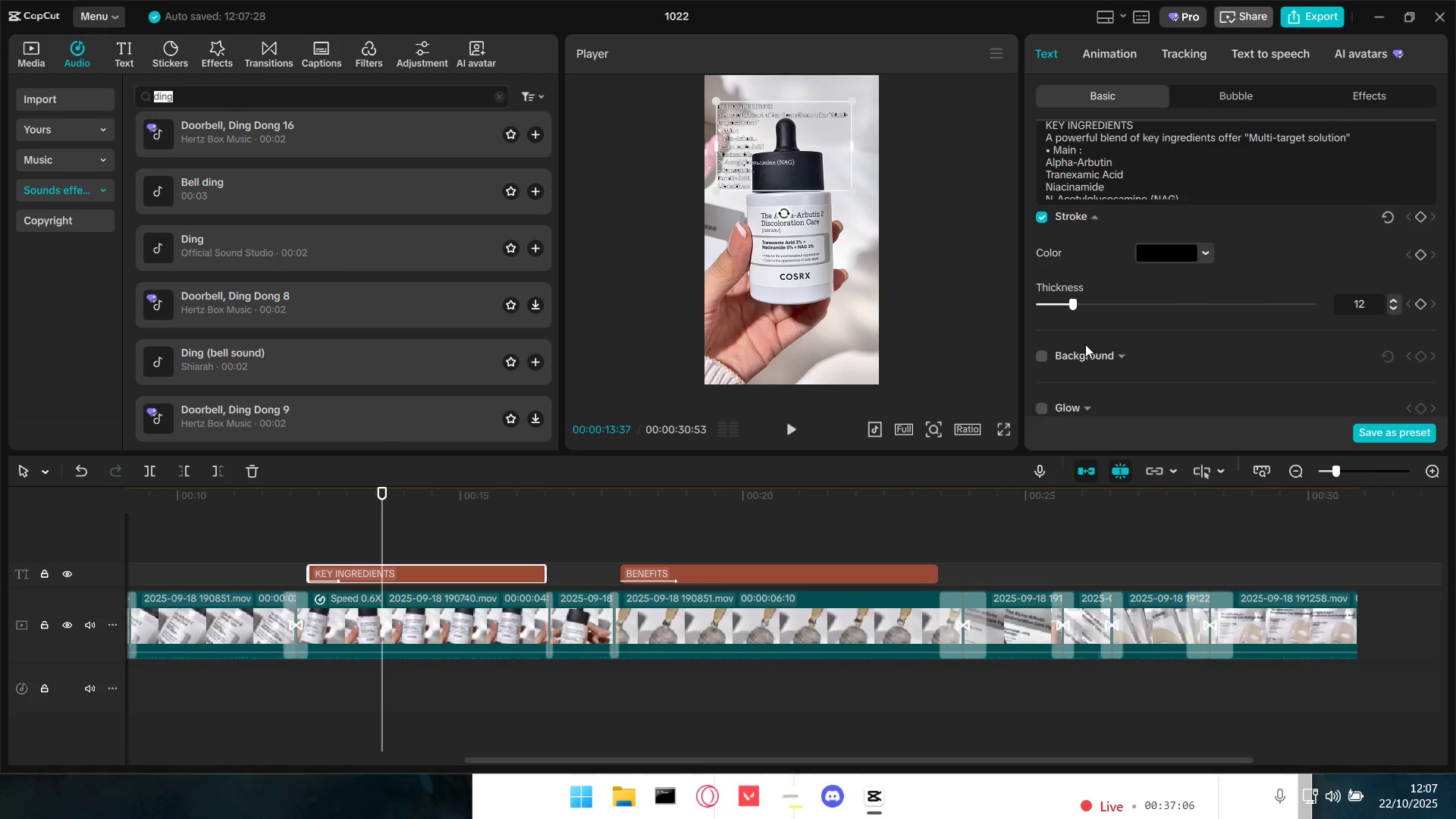 
scroll: coordinate [1085, 344], scroll_direction: down, amount: 3.0
 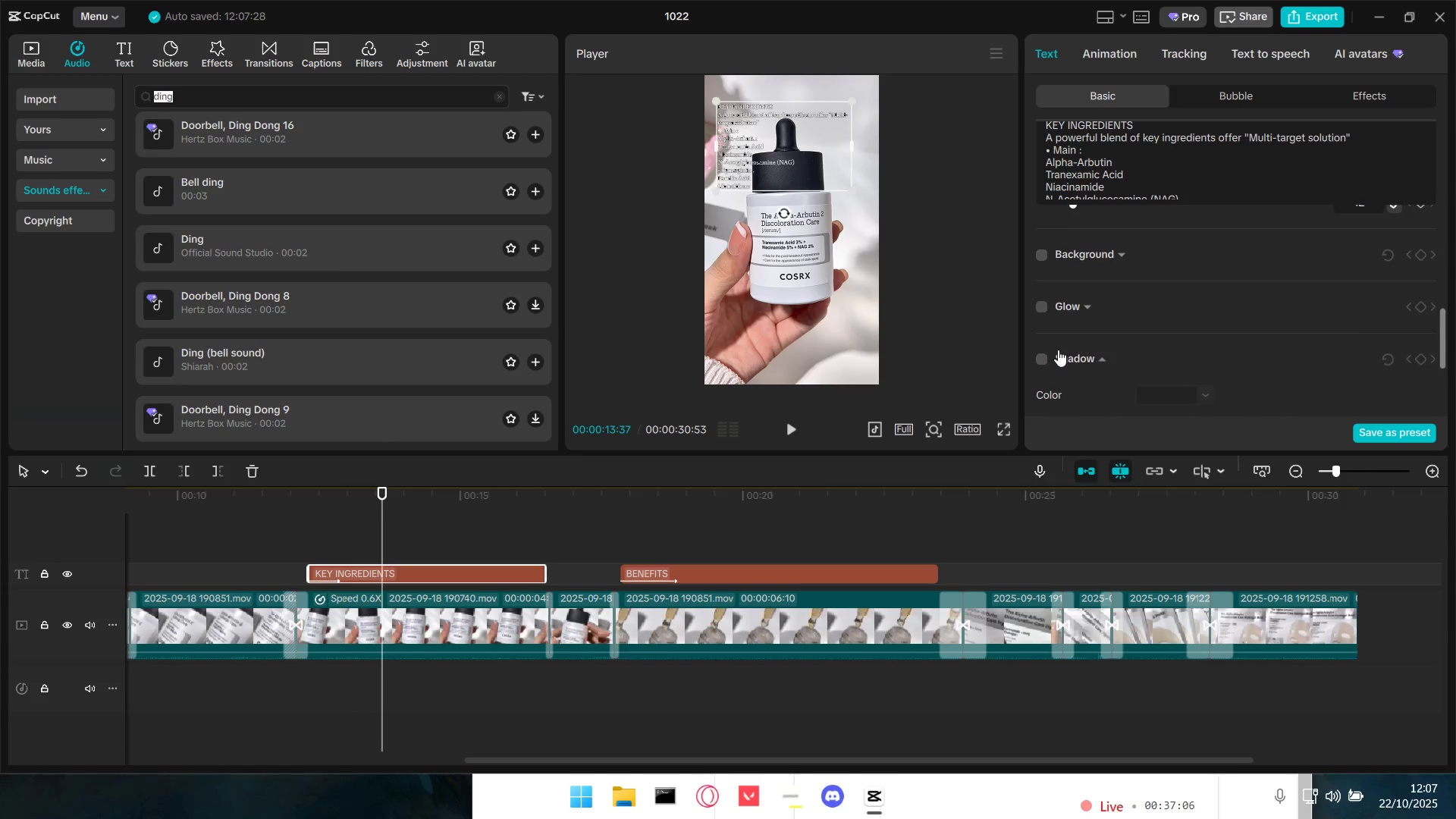 
scroll: coordinate [1075, 371], scroll_direction: up, amount: 1.0
 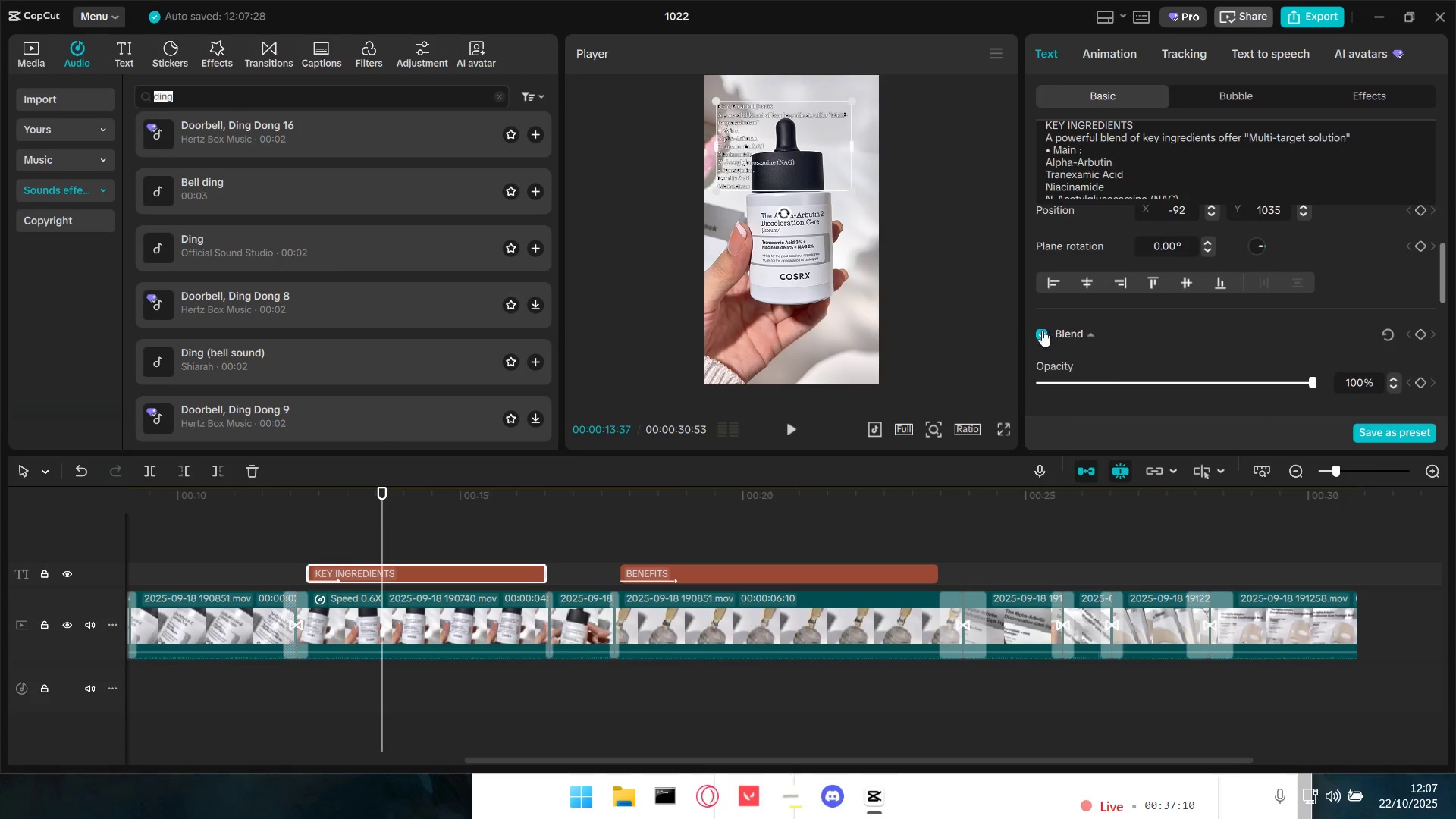 
left_click([1041, 330])
 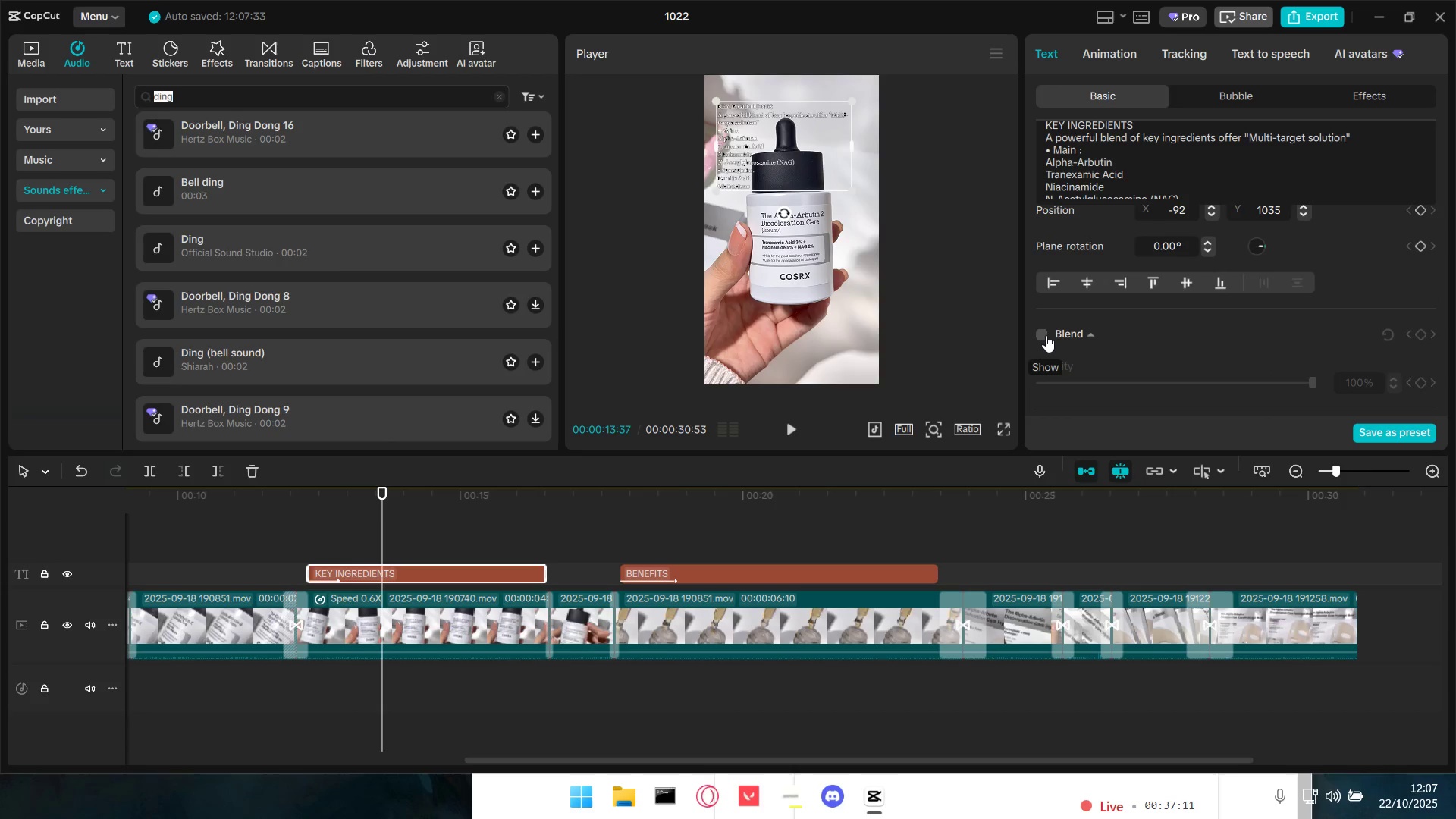 
left_click([1045, 334])
 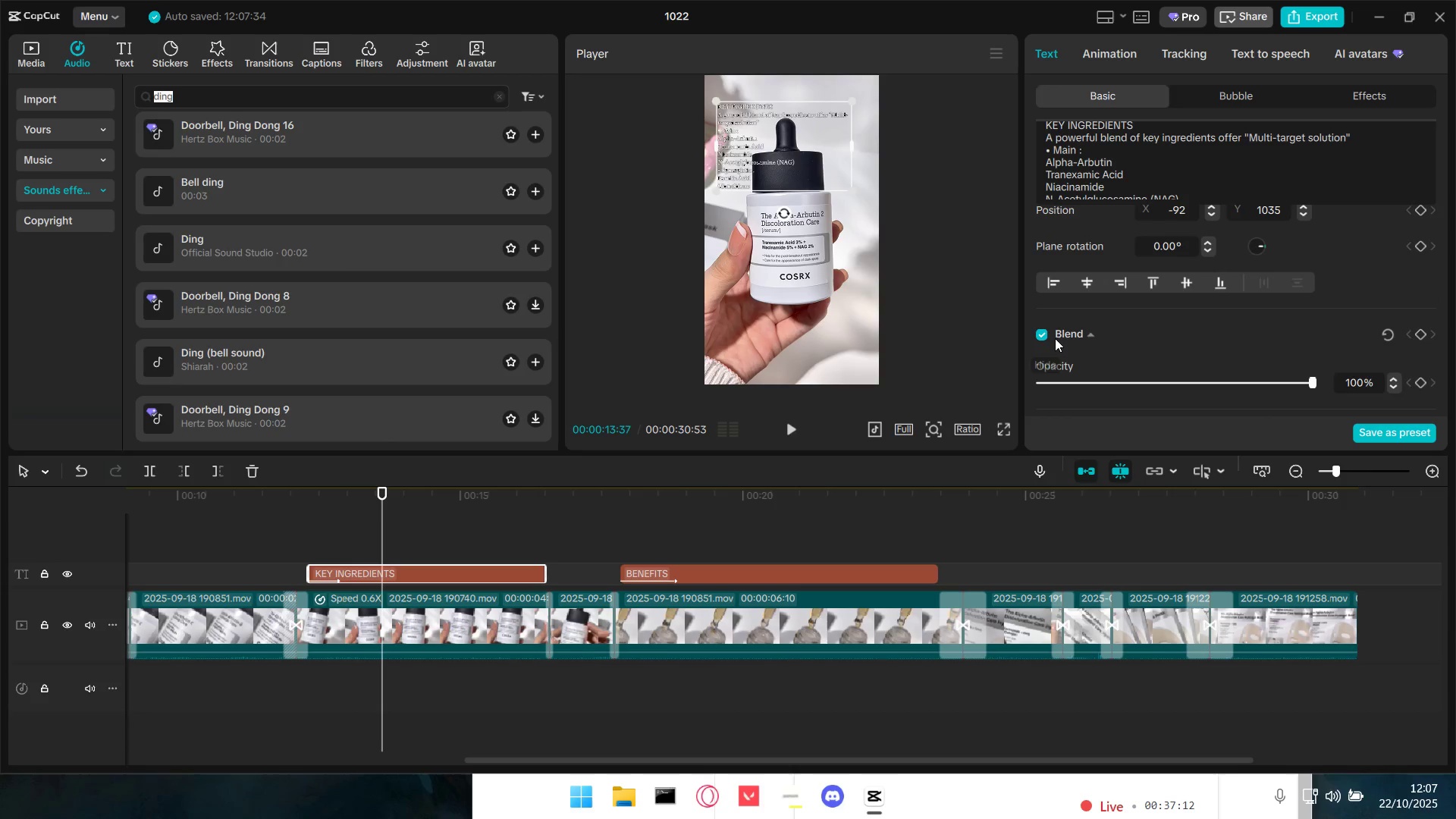 
key(Space)
 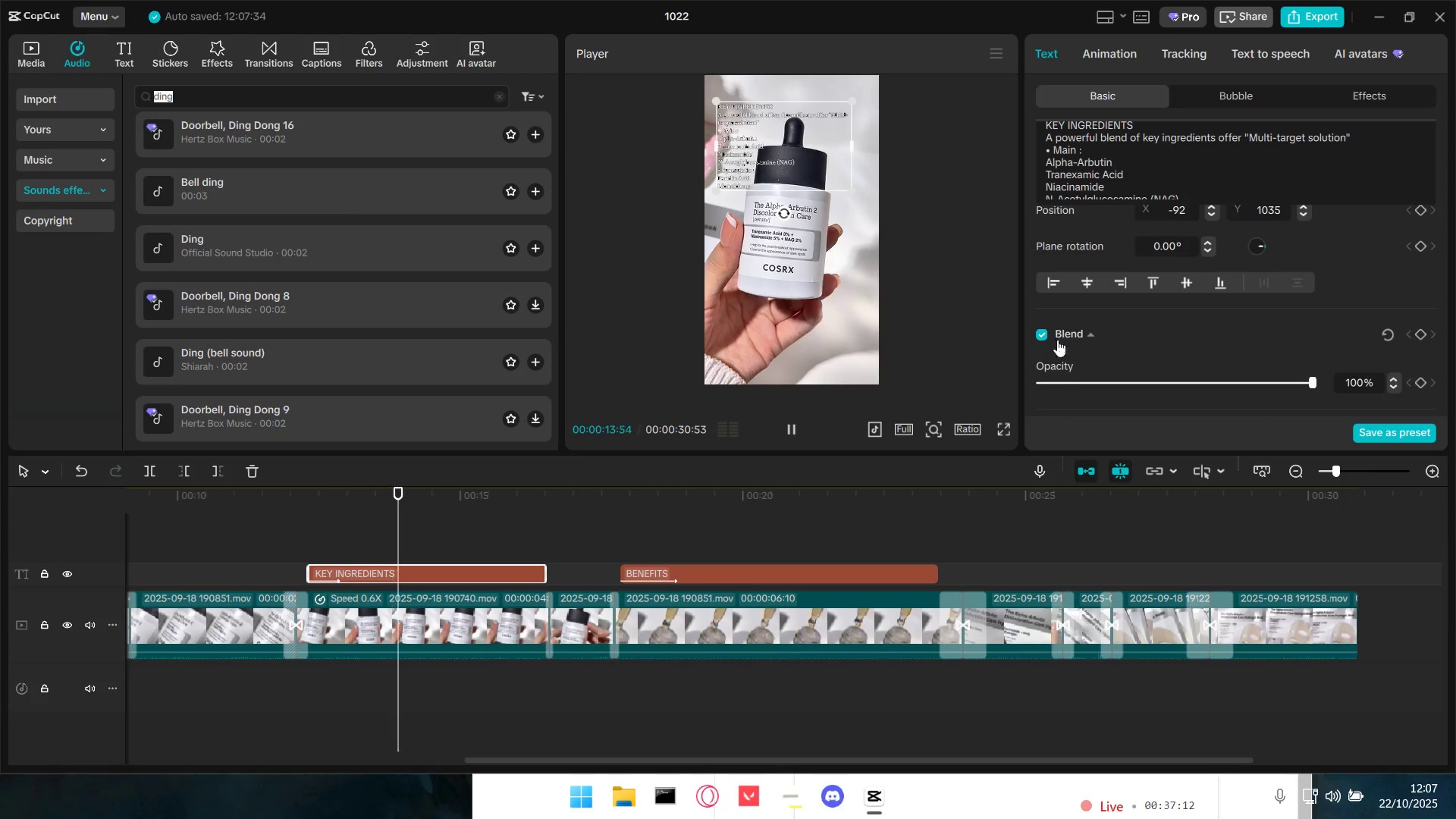 
key(Space)
 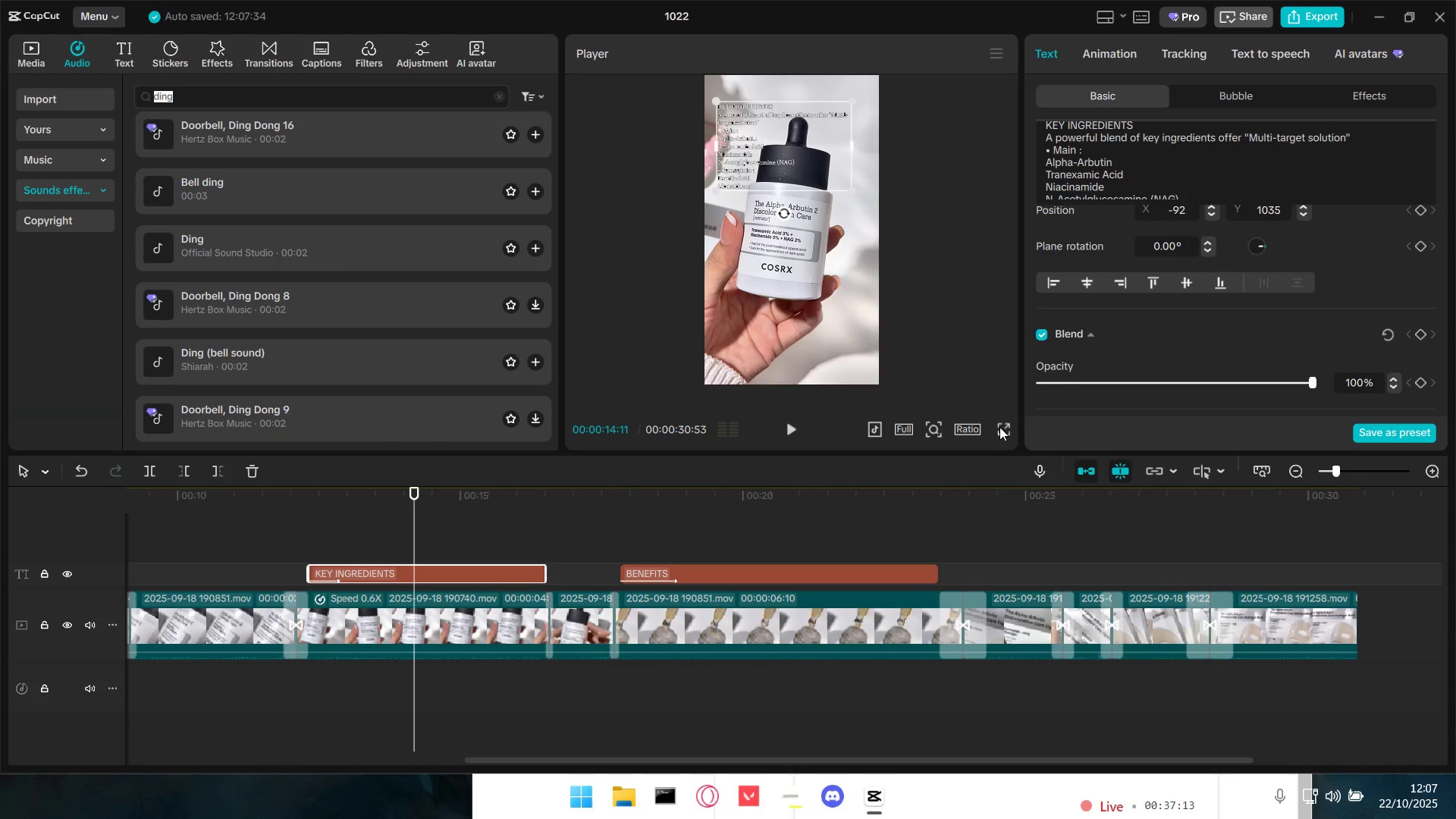 
left_click([1001, 430])
 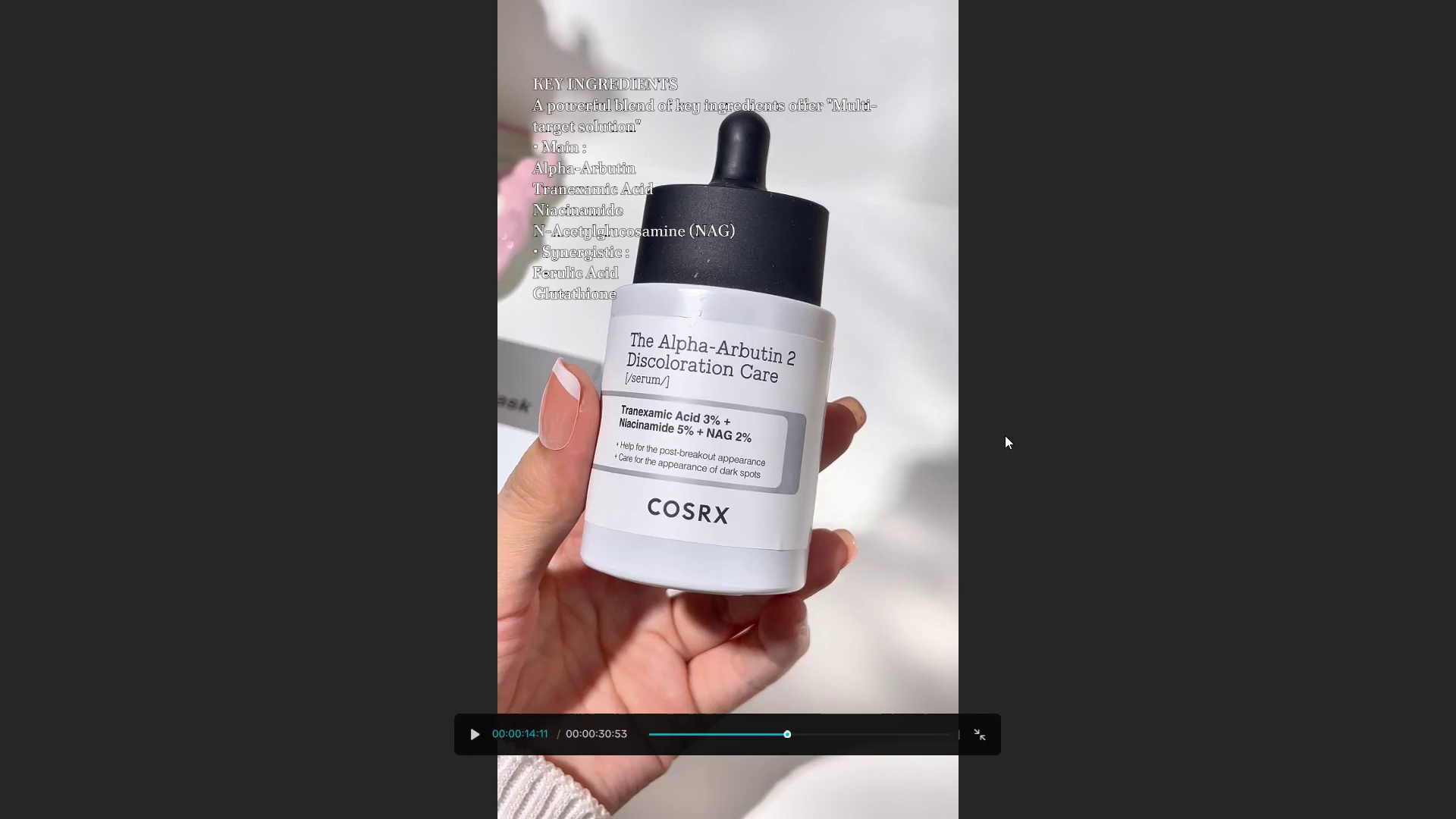 
key(Escape)
 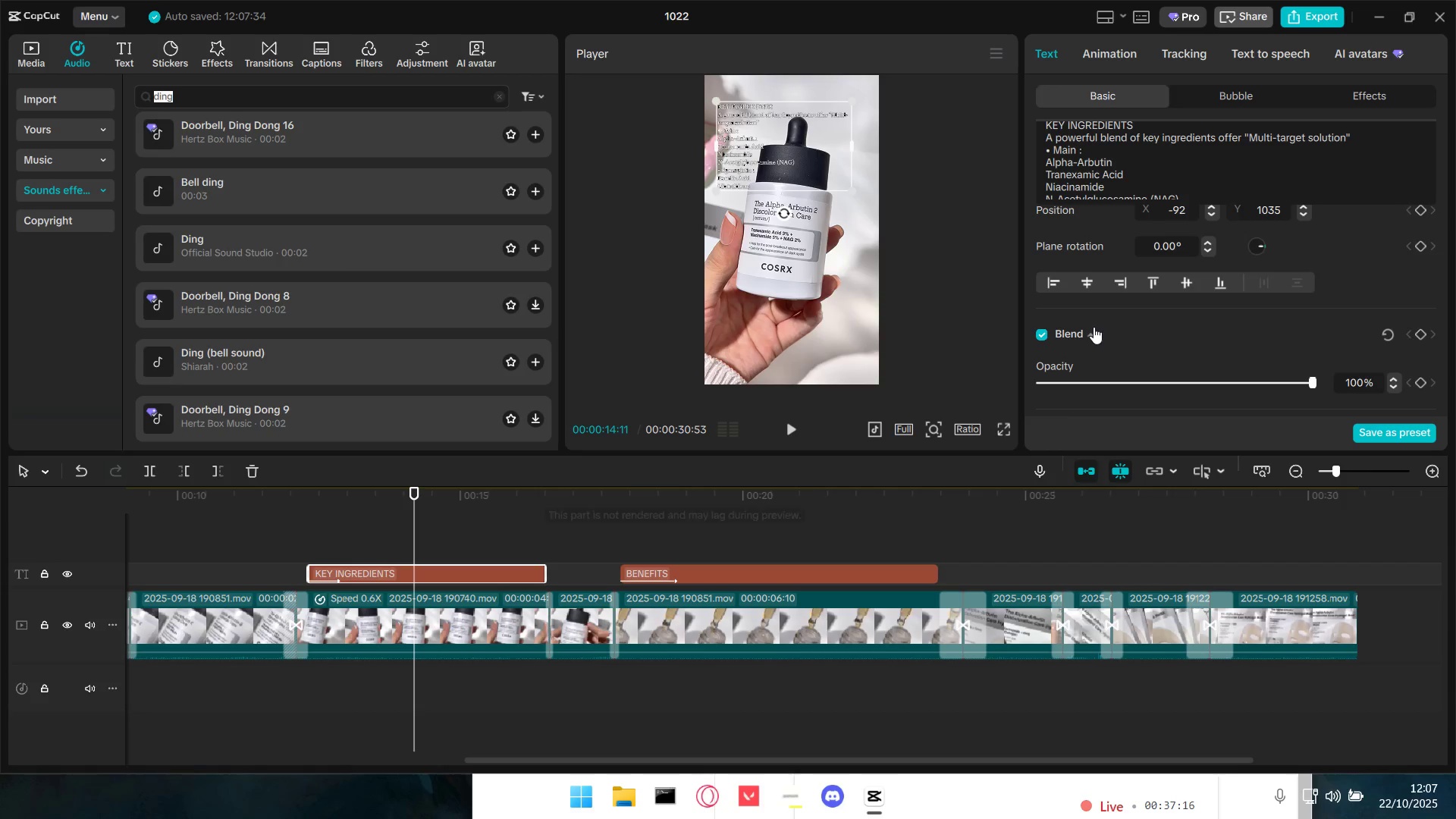 
scroll: coordinate [1106, 307], scroll_direction: up, amount: 8.0
 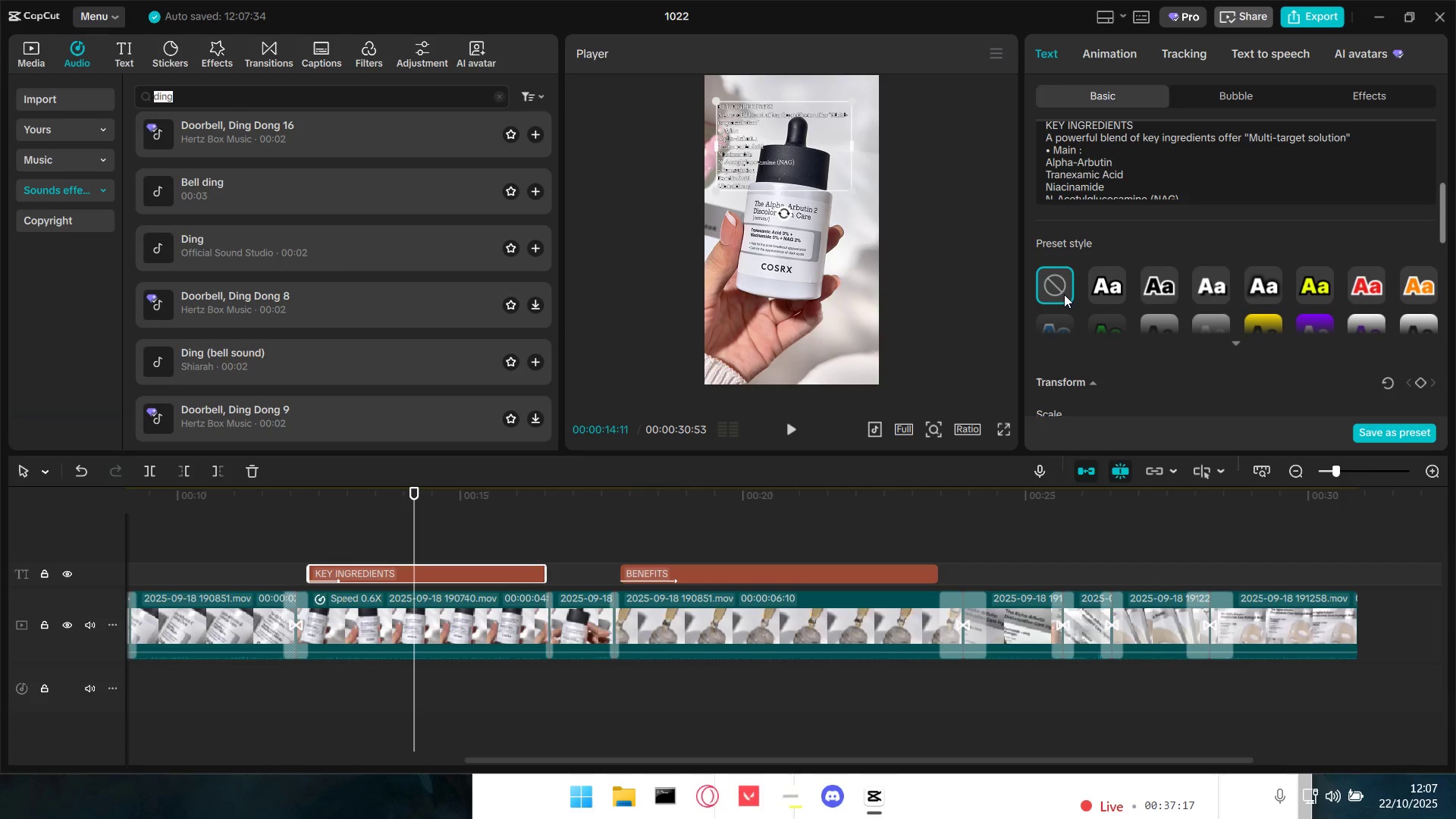 
left_click([1057, 293])
 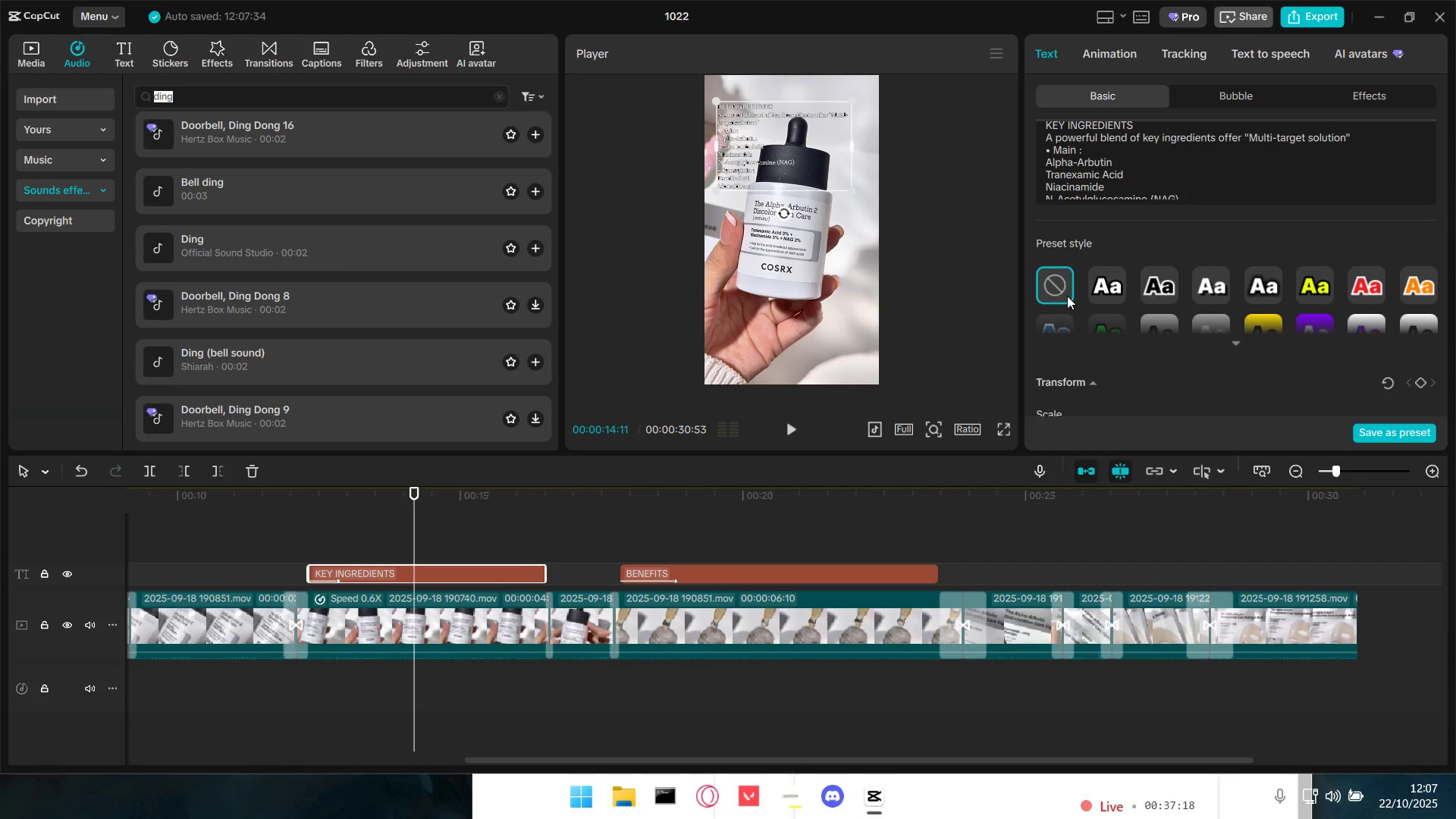 
scroll: coordinate [1087, 338], scroll_direction: down, amount: 11.0
 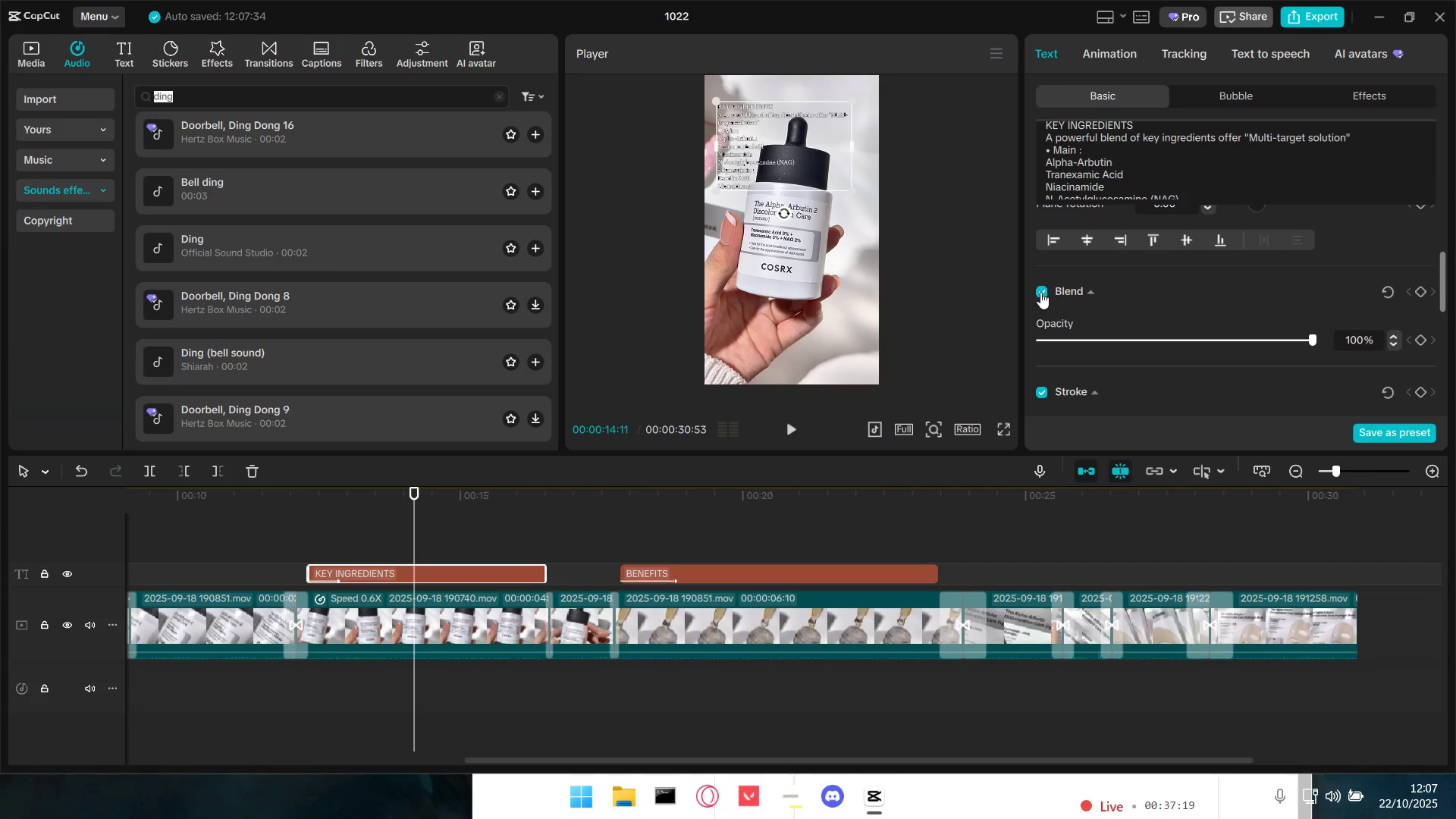 
left_click([1040, 292])
 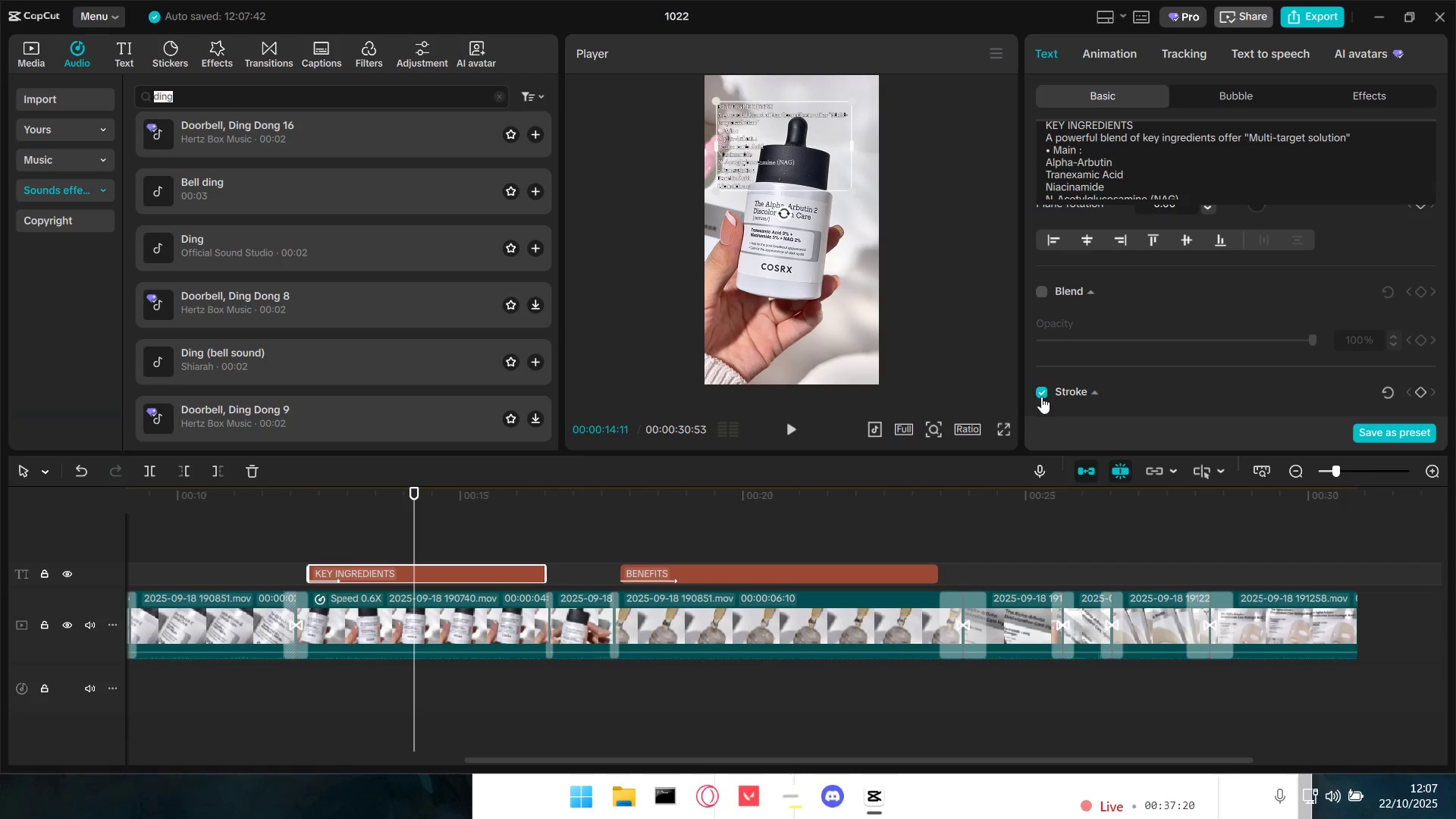 
double_click([1041, 387])
 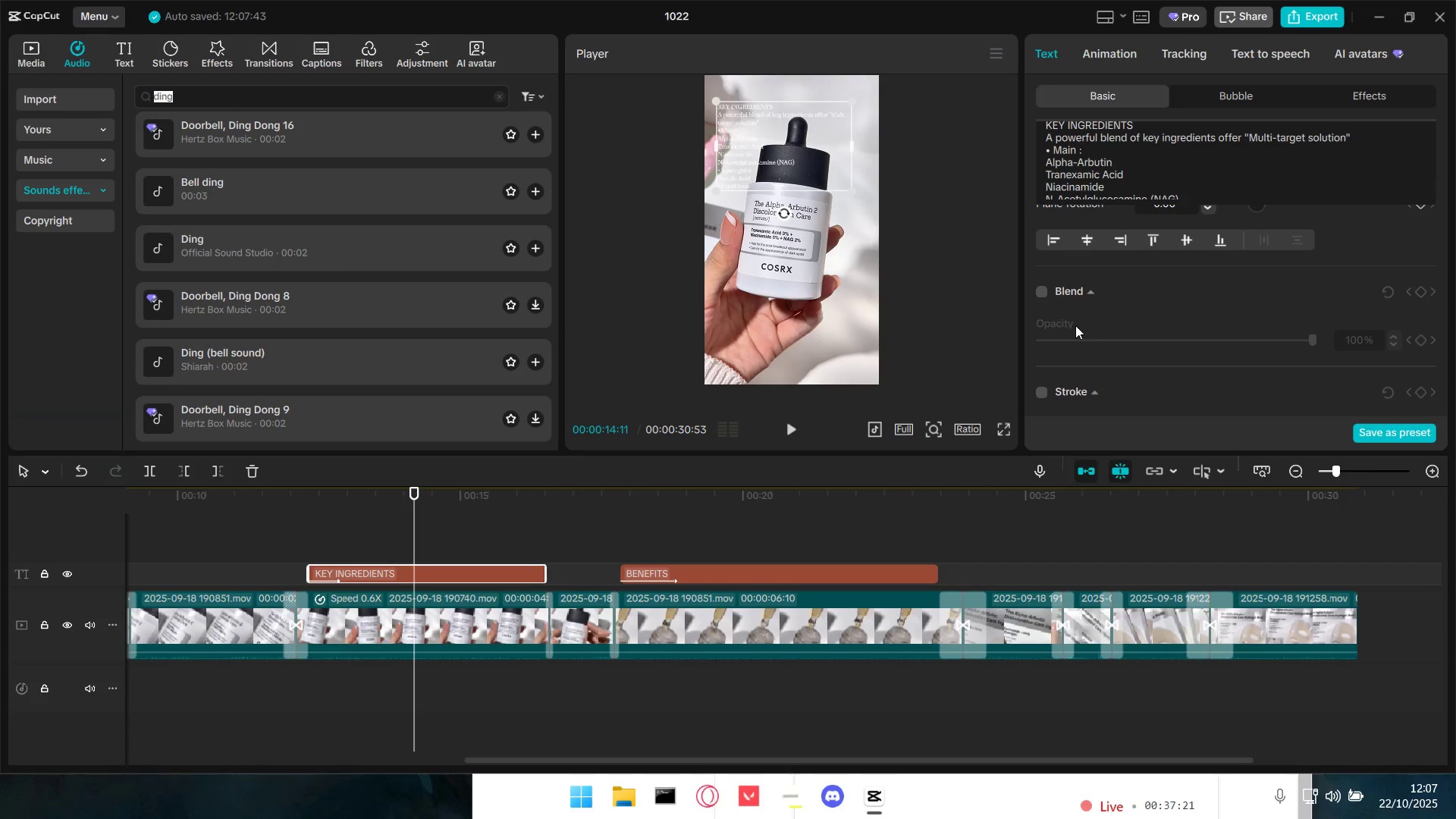 
scroll: coordinate [1084, 324], scroll_direction: down, amount: 9.0
 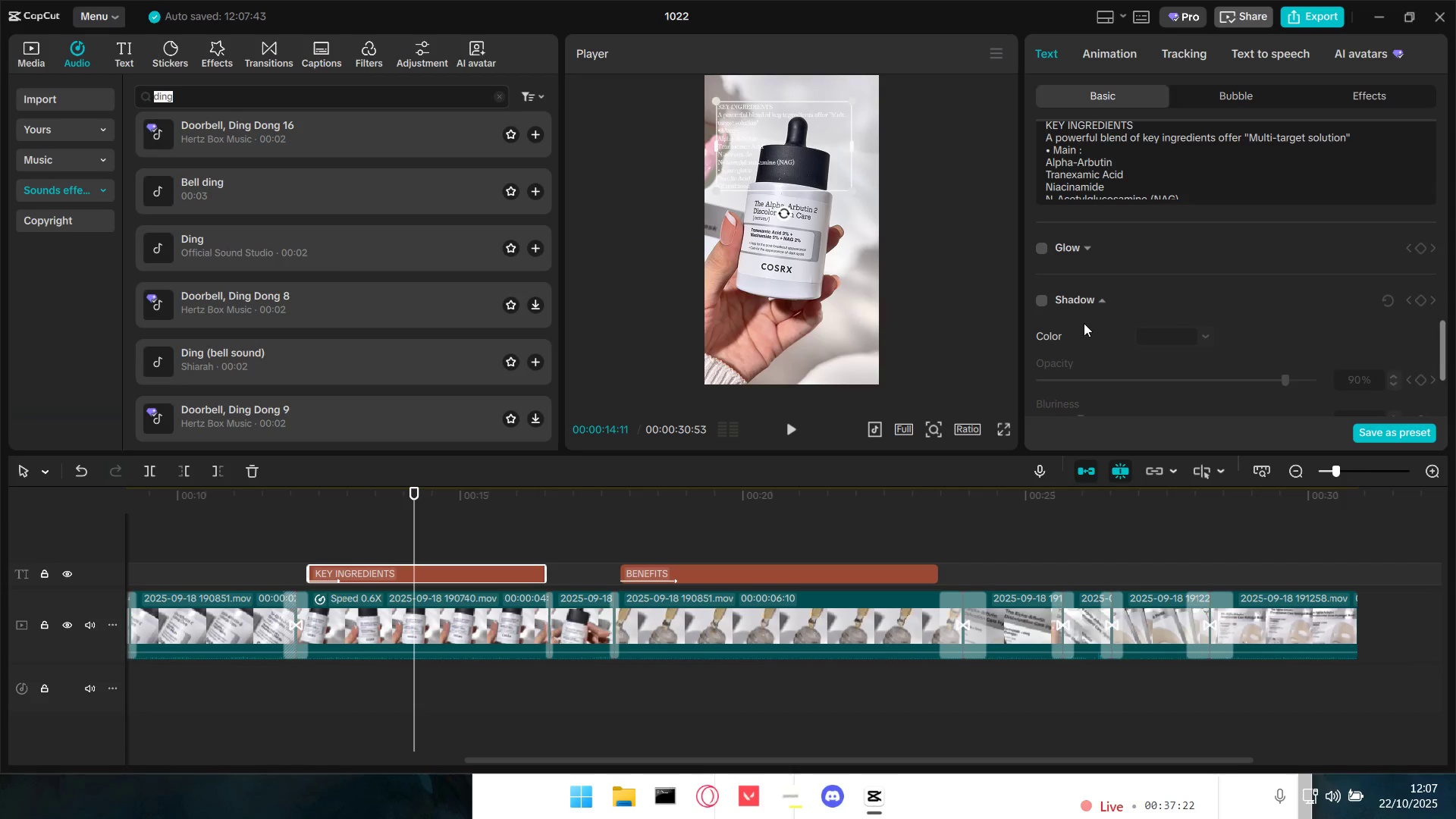 
scroll: coordinate [1084, 322], scroll_direction: up, amount: 3.0
 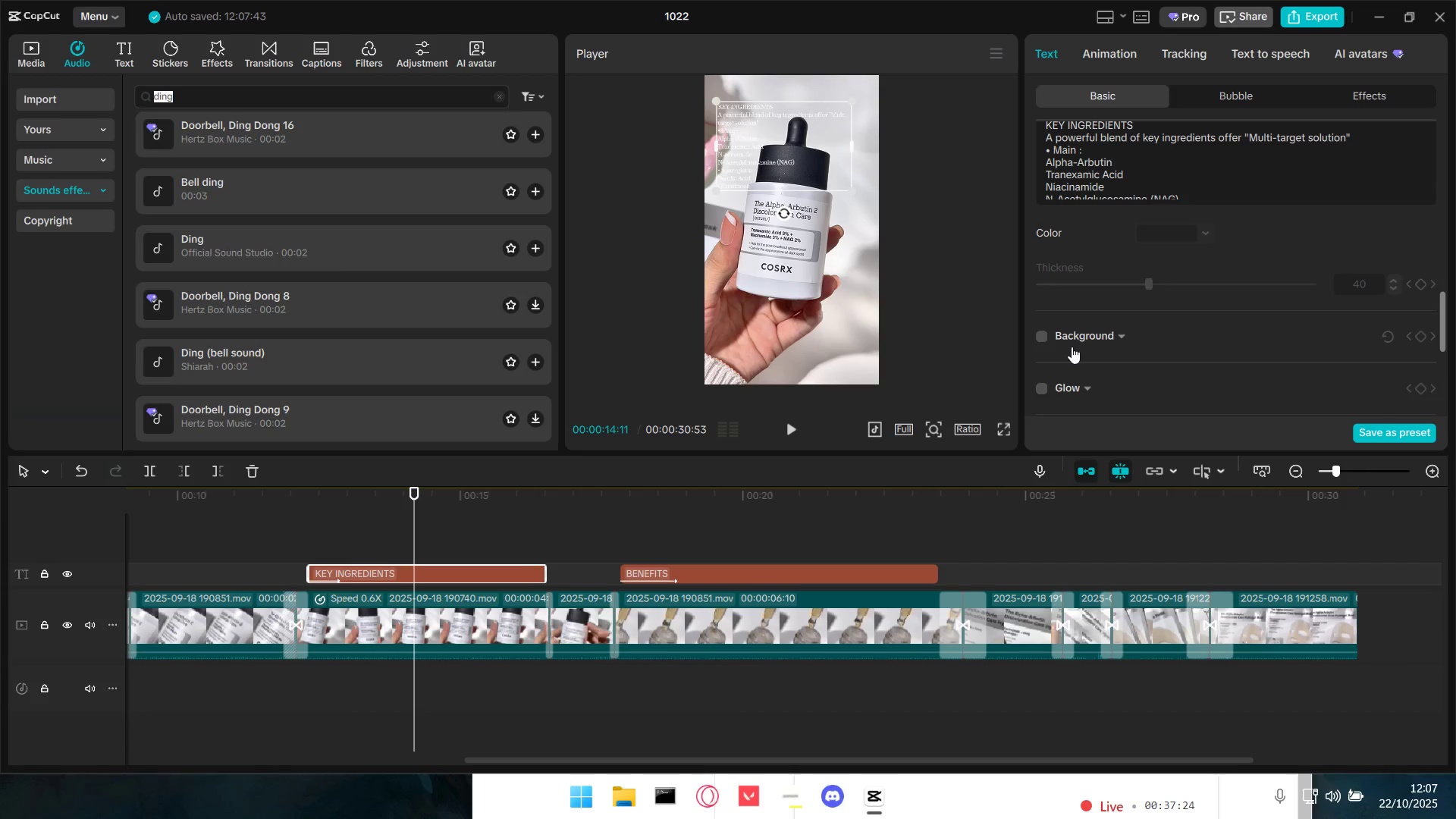 
scroll: coordinate [1070, 334], scroll_direction: down, amount: 1.0
 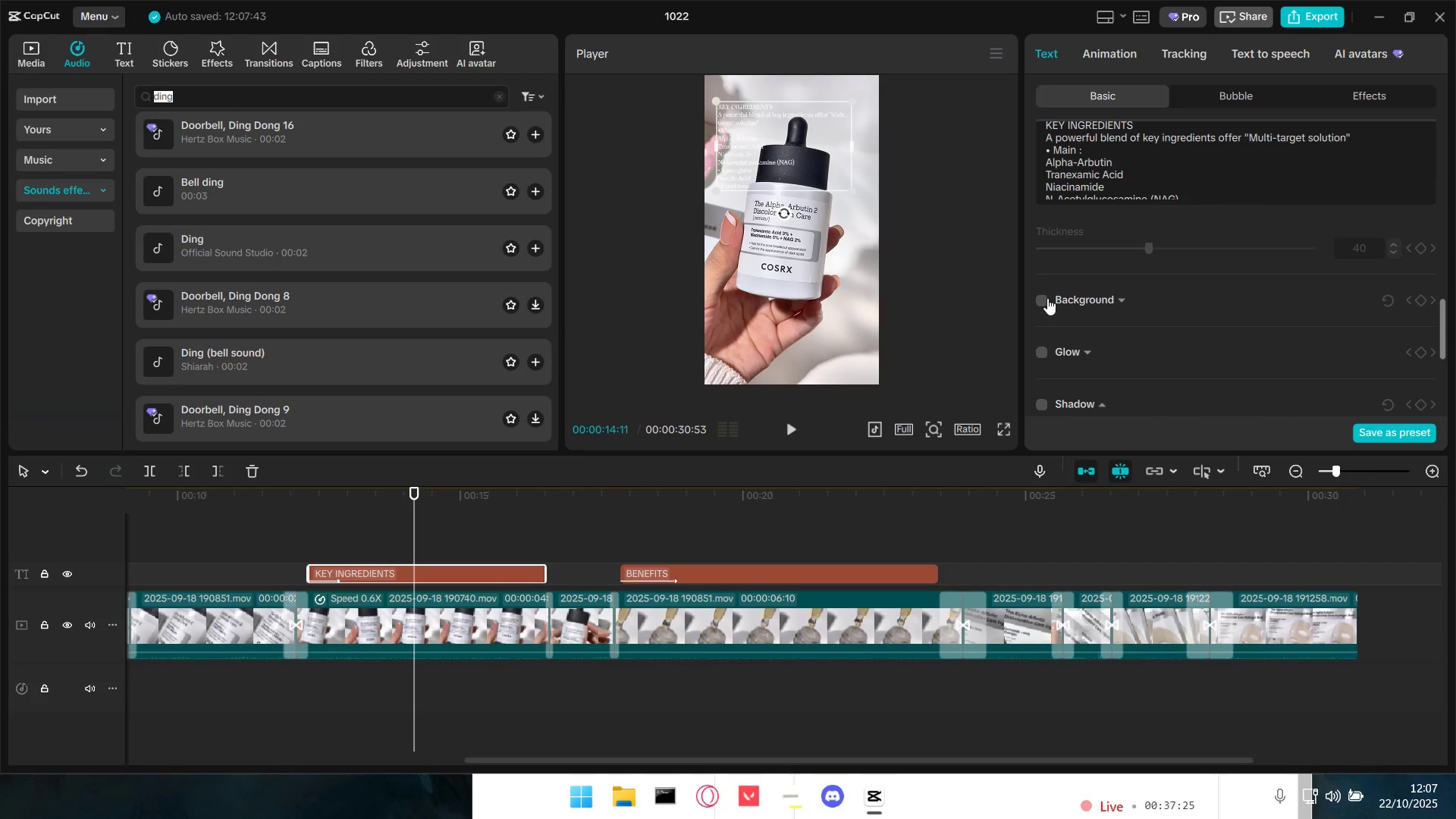 
left_click([1044, 300])
 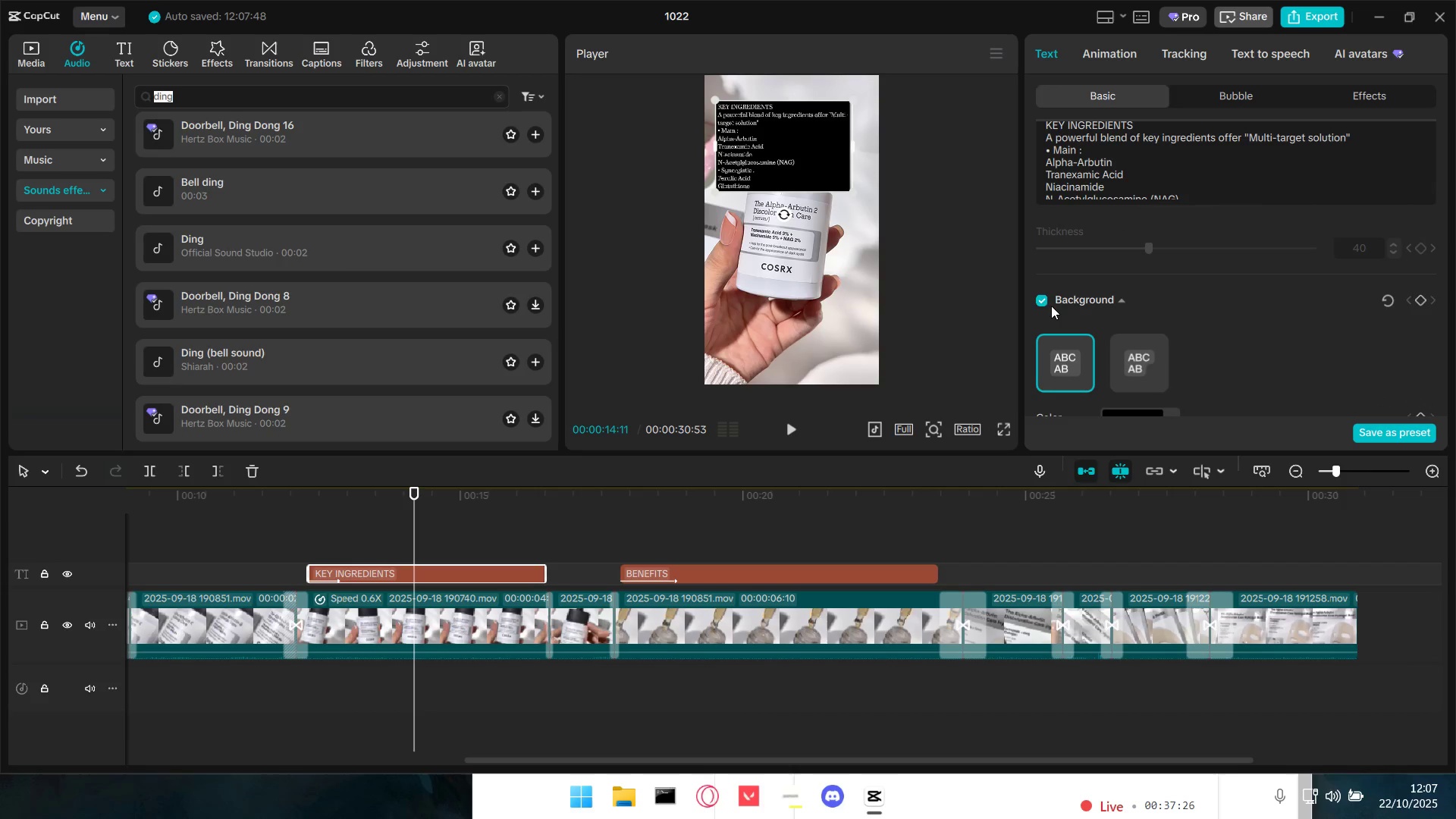 
left_click([1034, 299])
 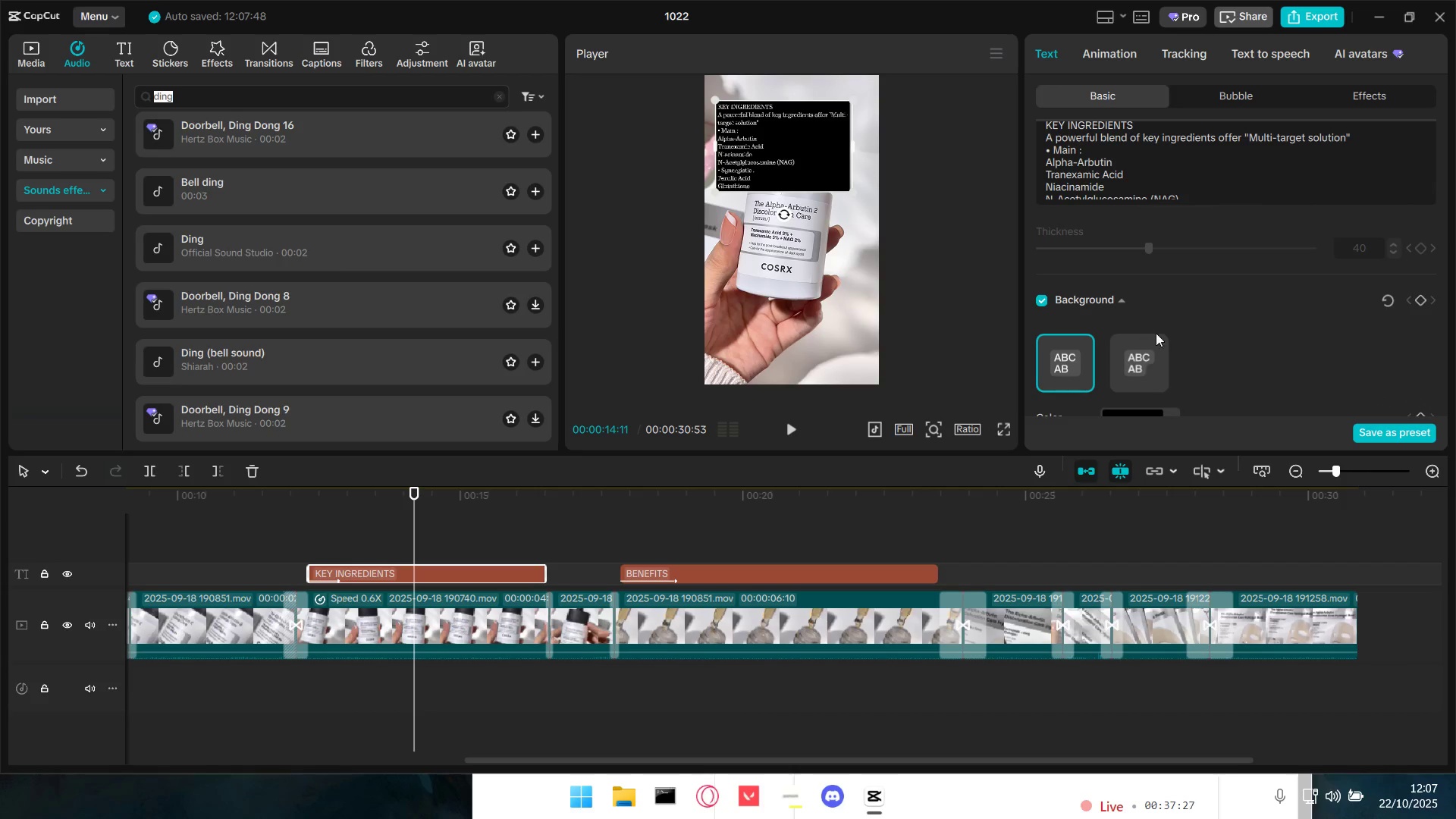 
scroll: coordinate [1100, 315], scroll_direction: down, amount: 16.0
 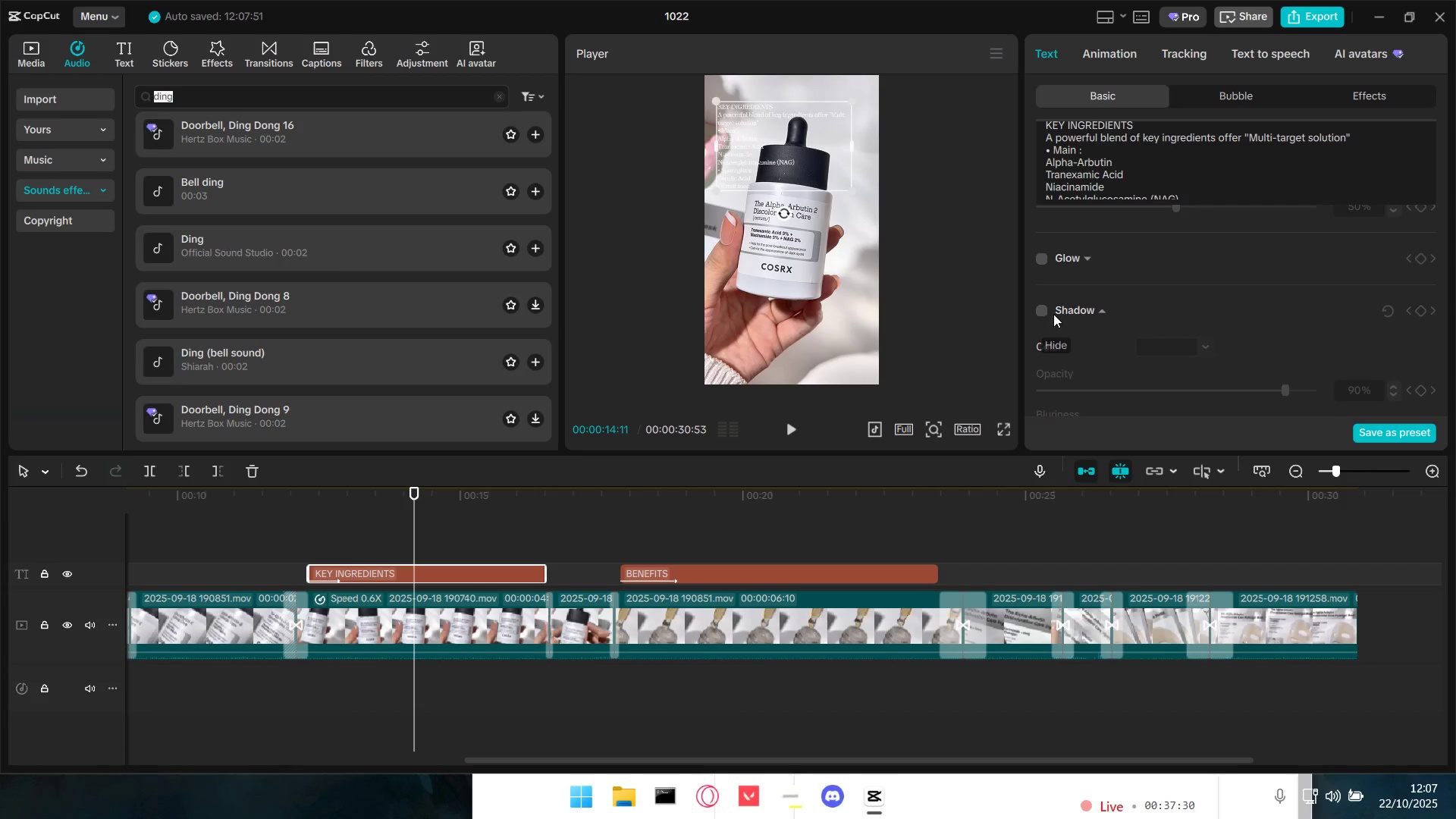 
left_click([1050, 313])
 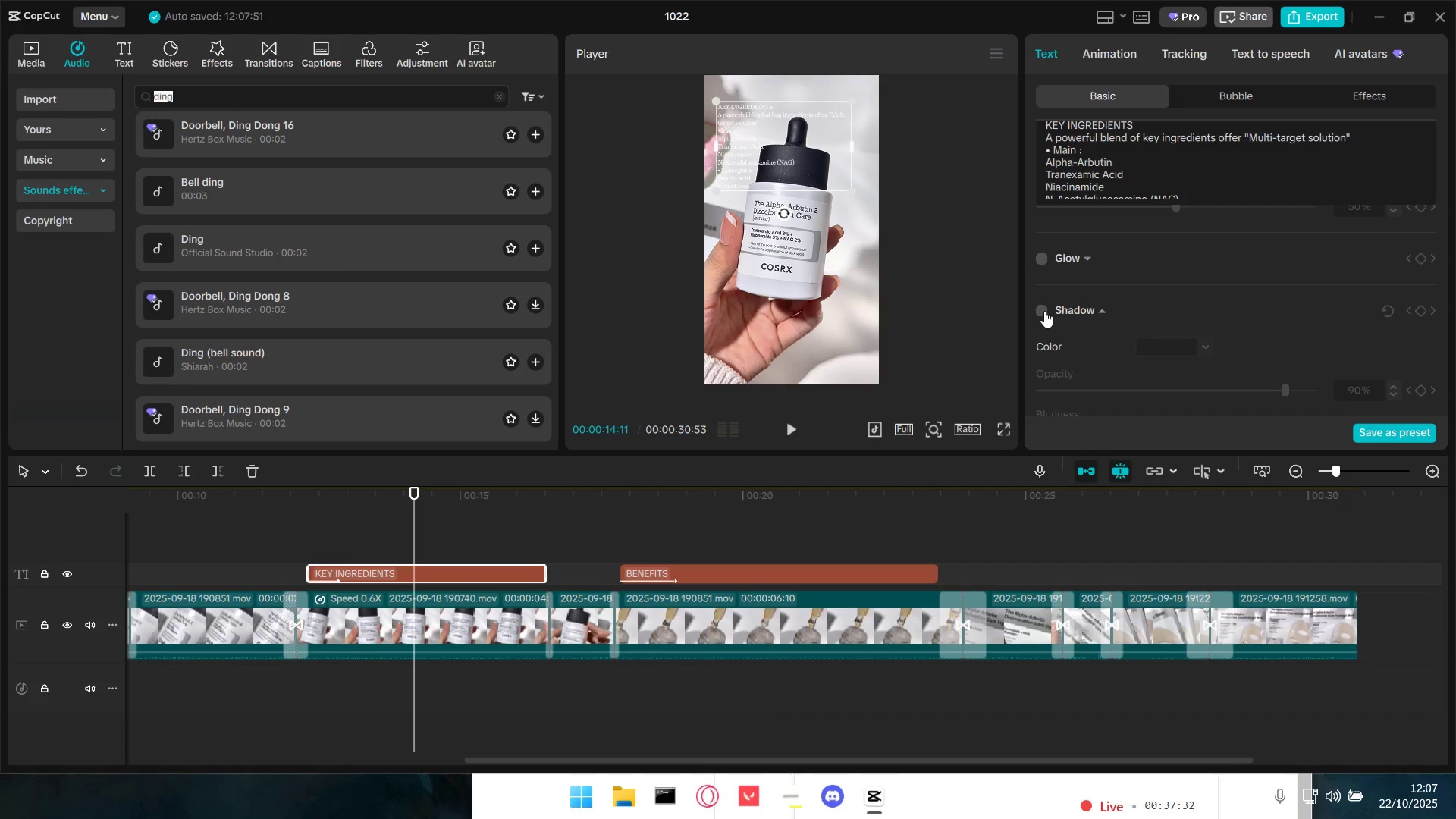 
scroll: coordinate [1189, 318], scroll_direction: up, amount: 49.0
 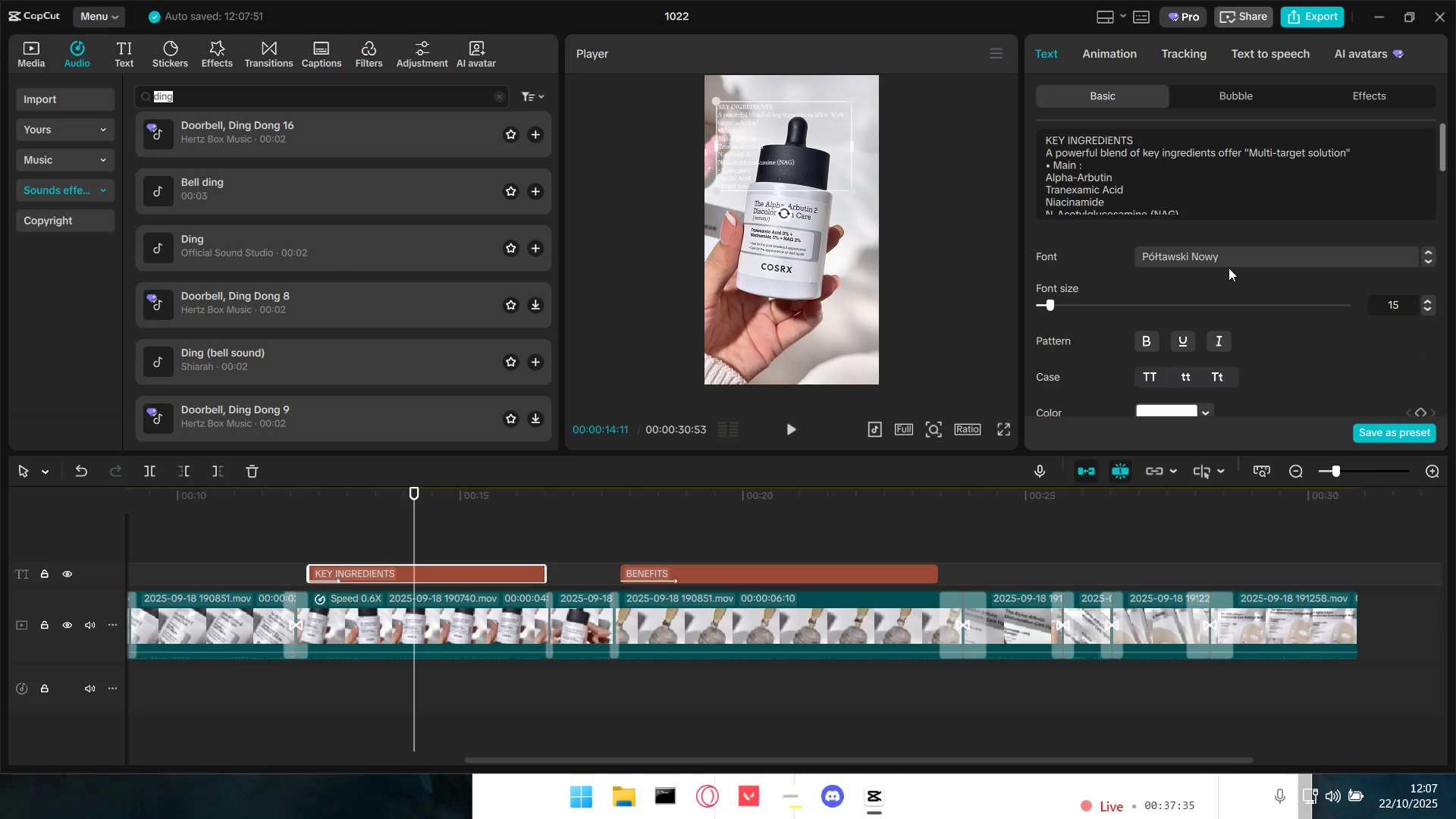 
left_click([1230, 251])
 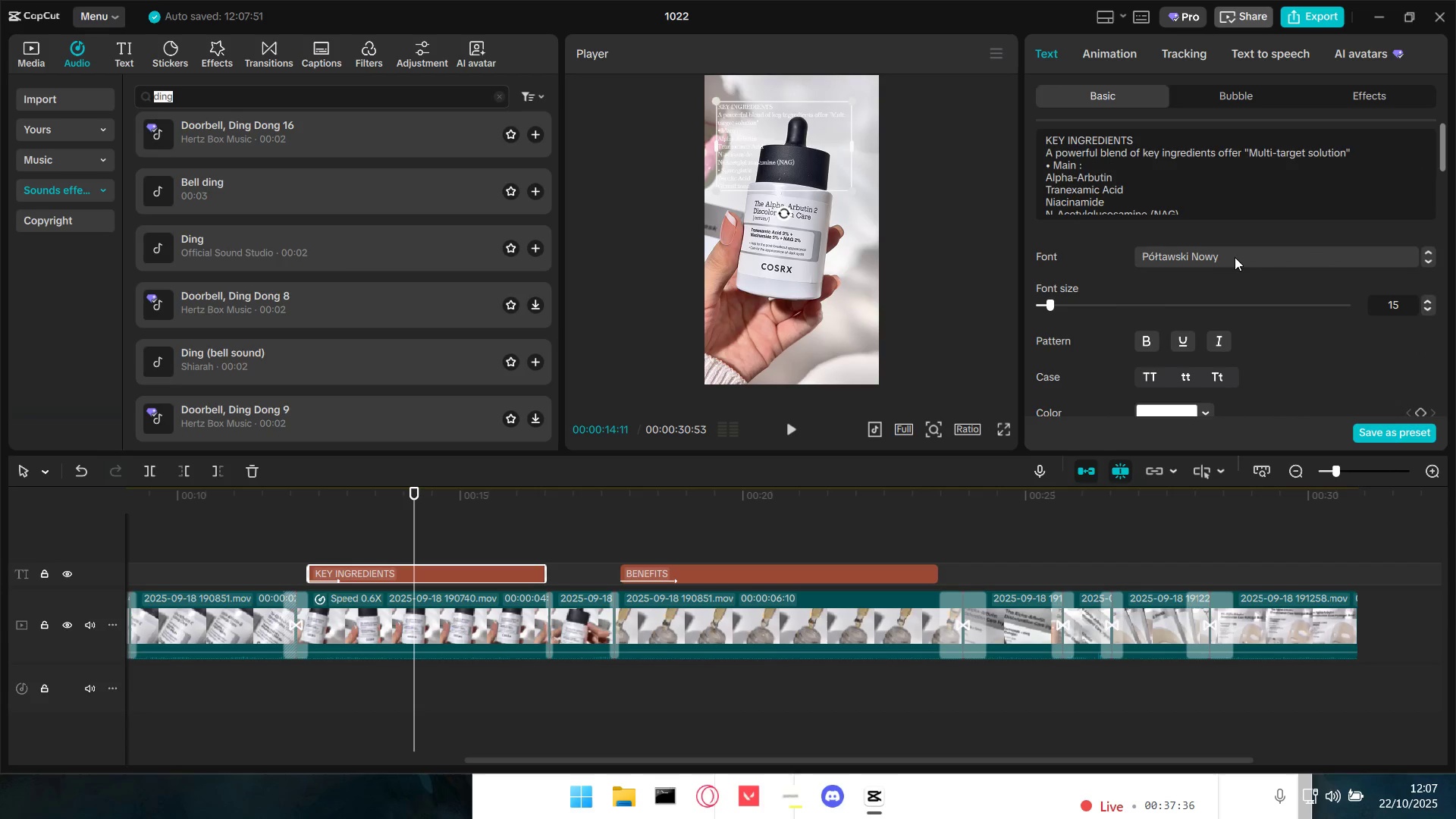 
double_click([1235, 257])
 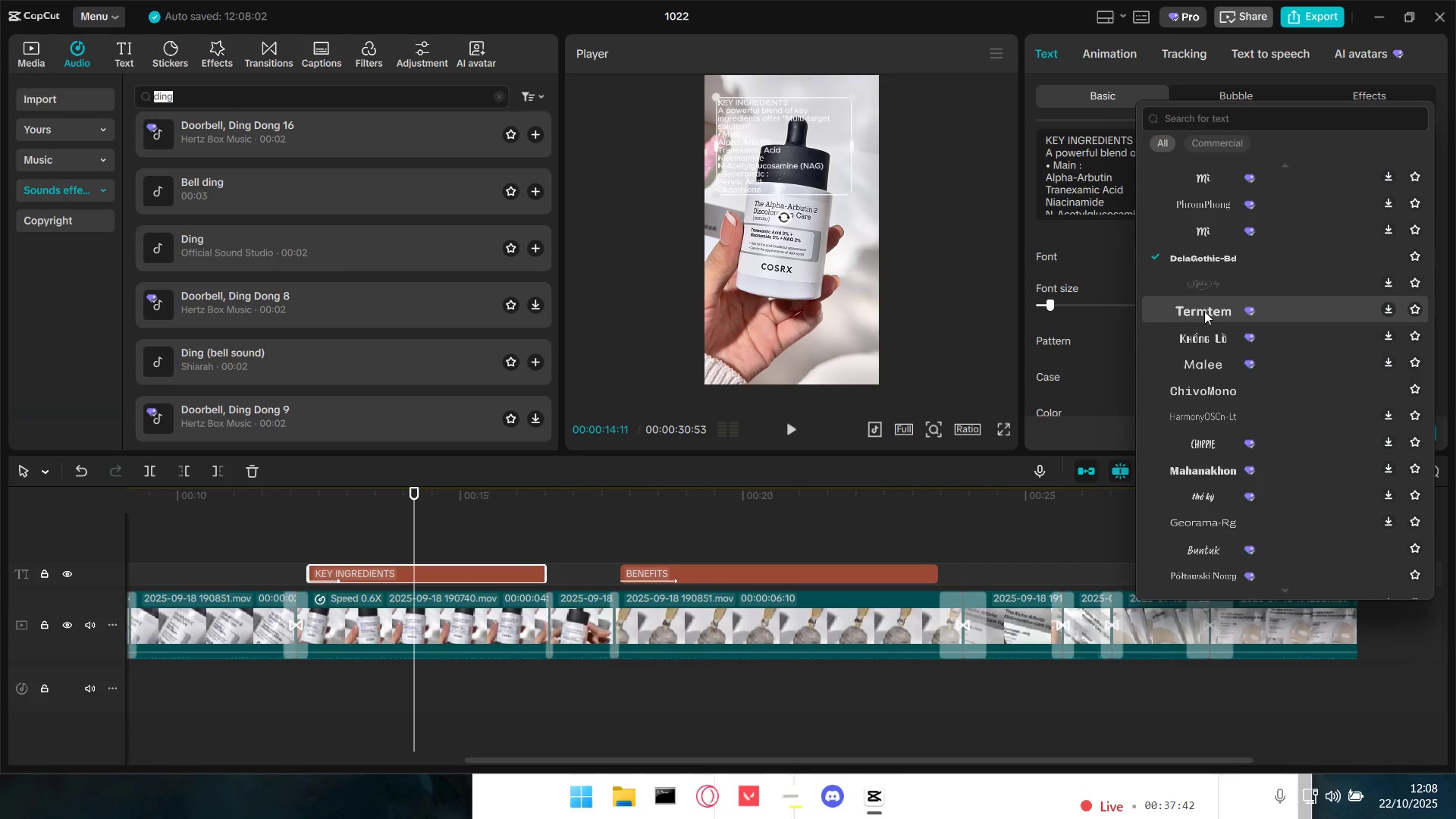 
wait(7.76)
 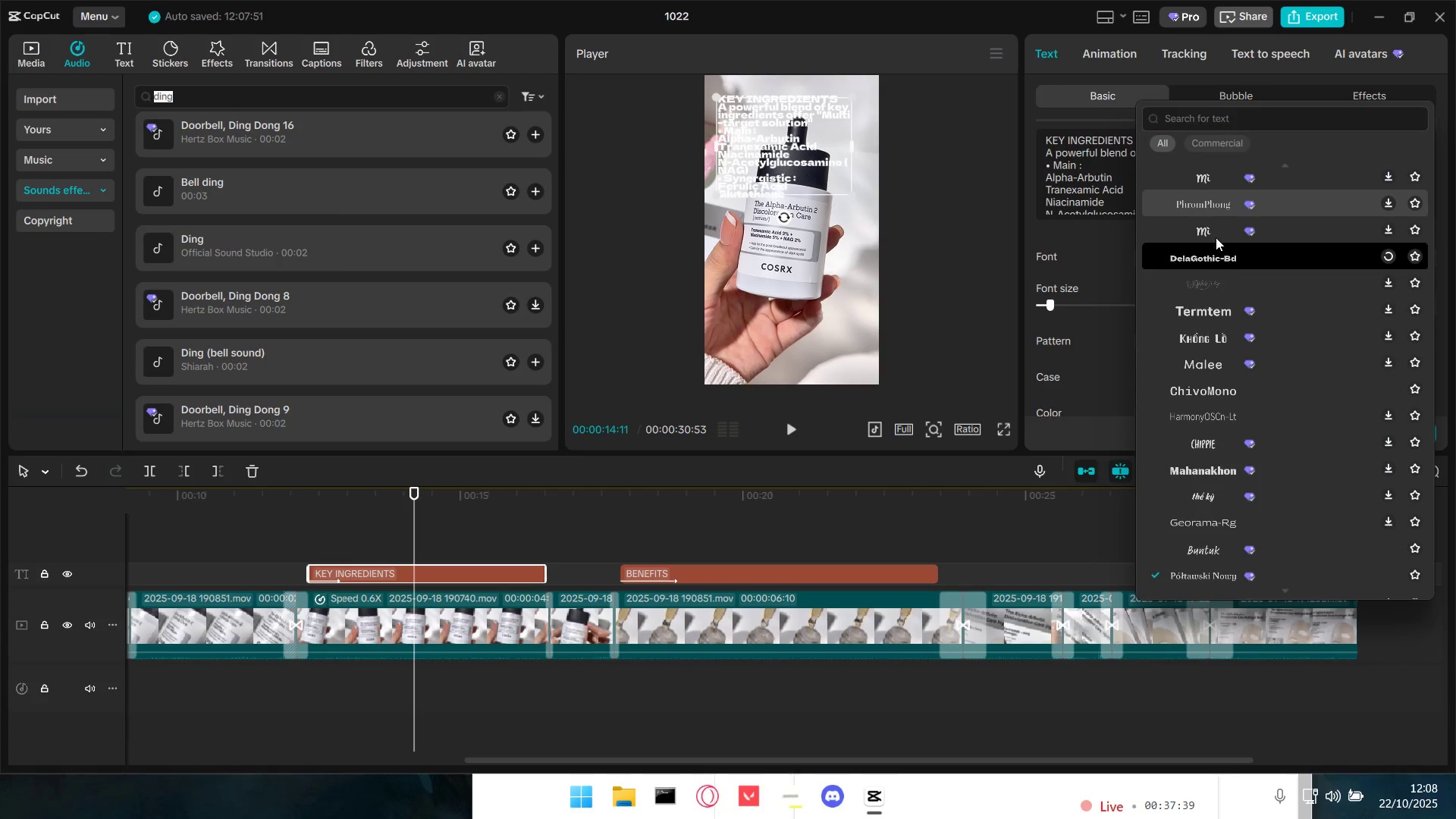 
left_click([1207, 315])
 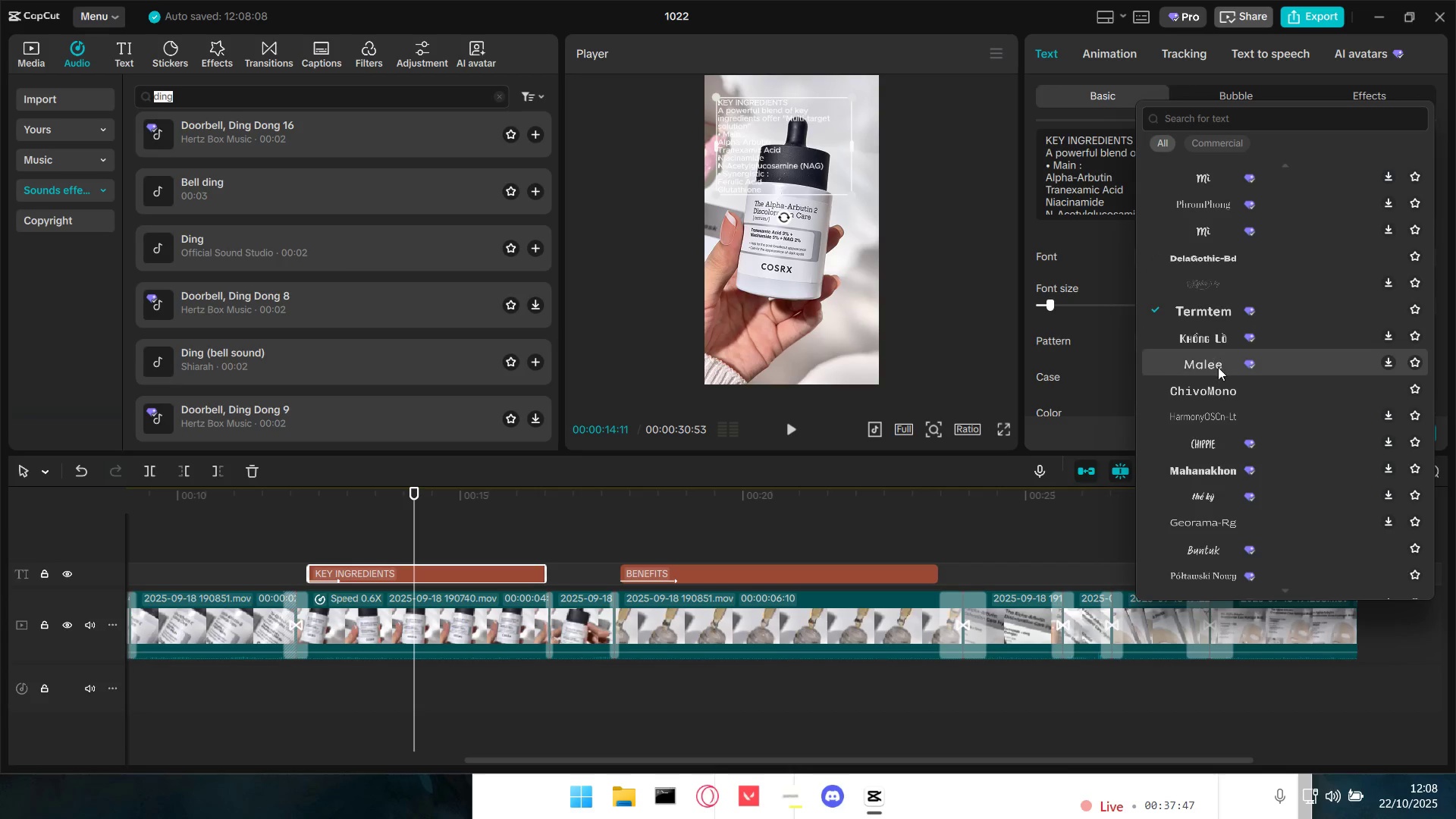 
left_click([1003, 428])
 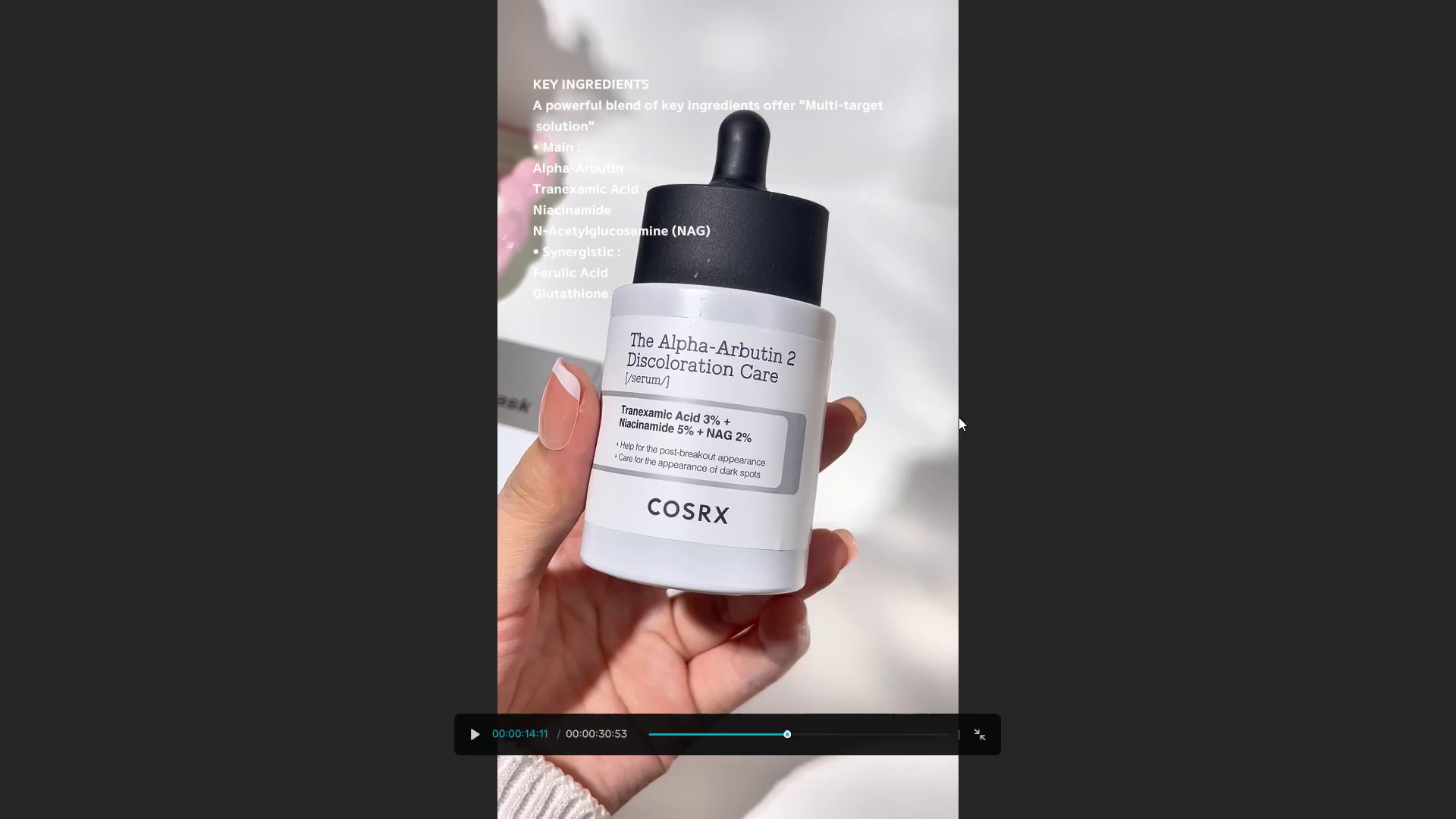 
left_click([586, 228])
 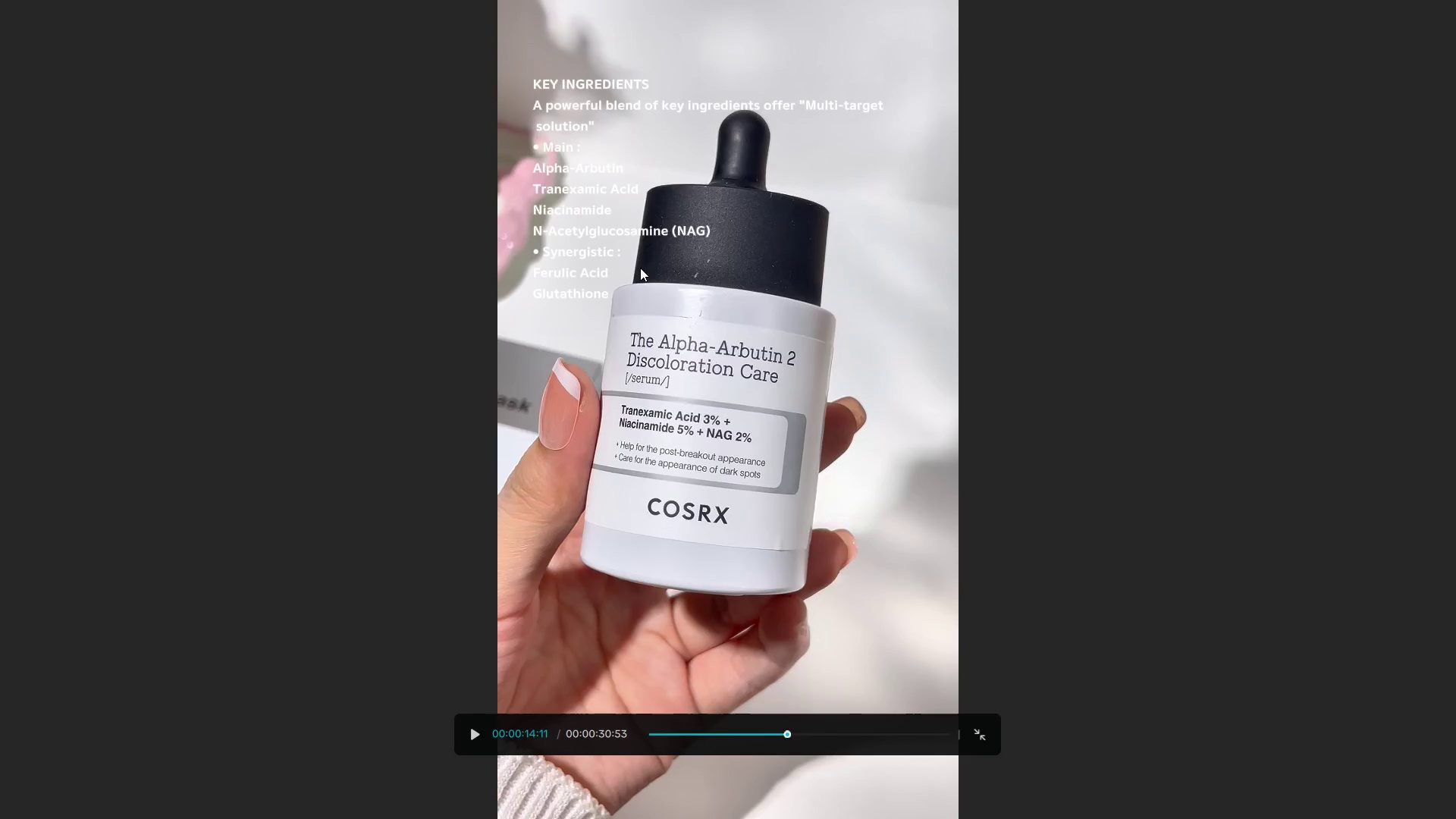 
key(Escape)
 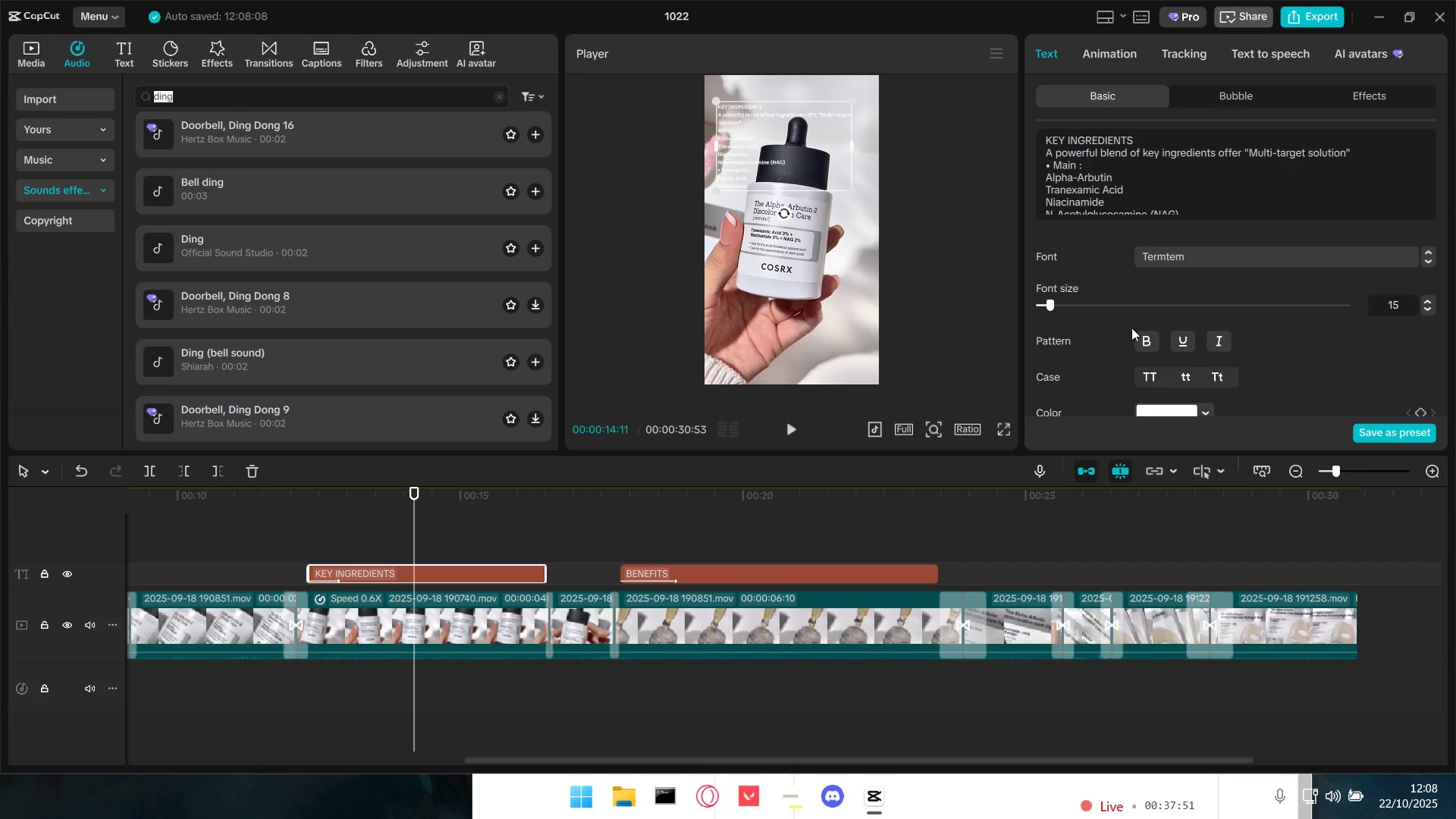 
scroll: coordinate [1053, 334], scroll_direction: down, amount: 25.0
 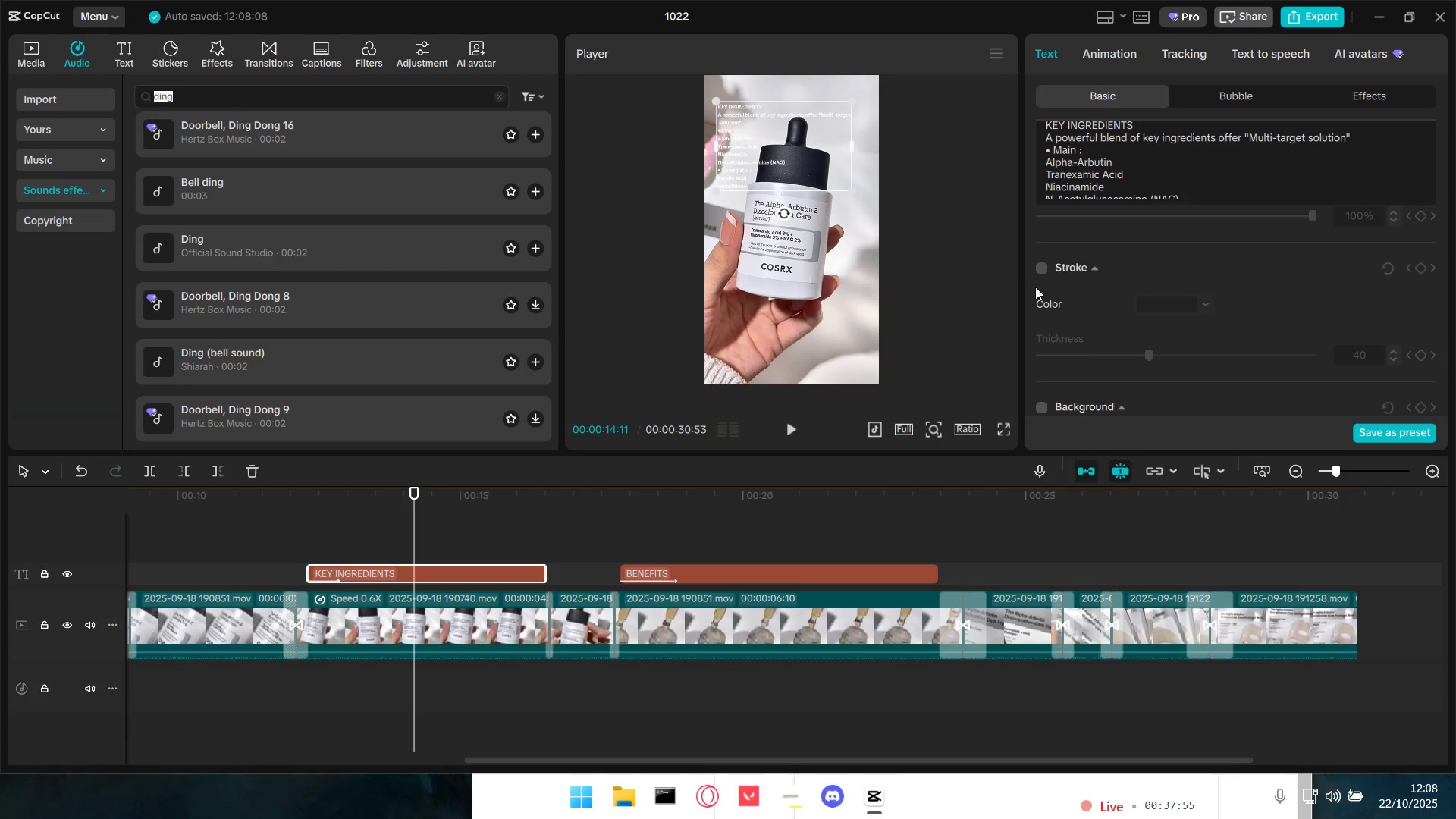 
double_click([1040, 271])
 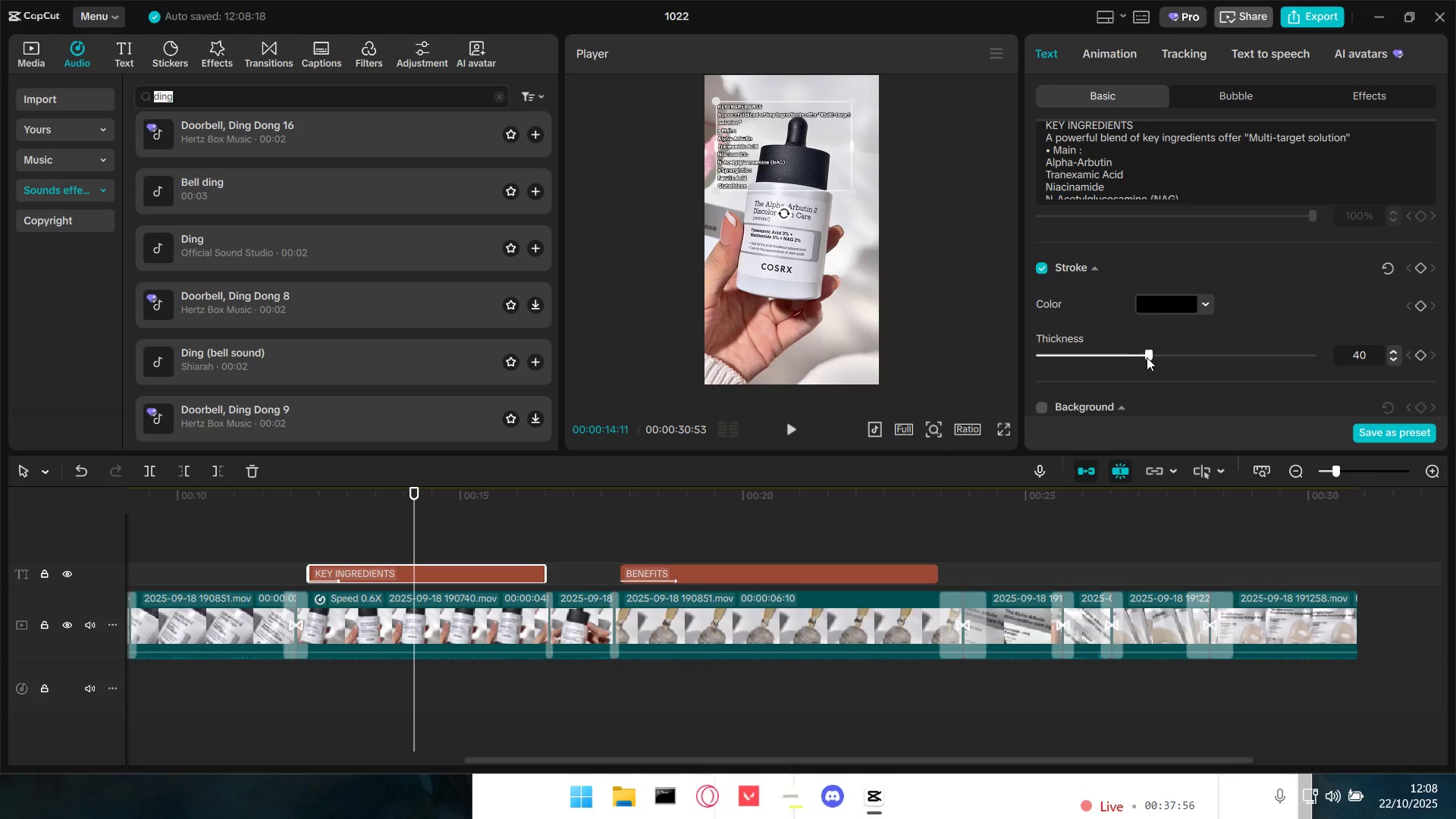 
left_click_drag(start_coordinate=[1147, 356], to_coordinate=[1070, 356])
 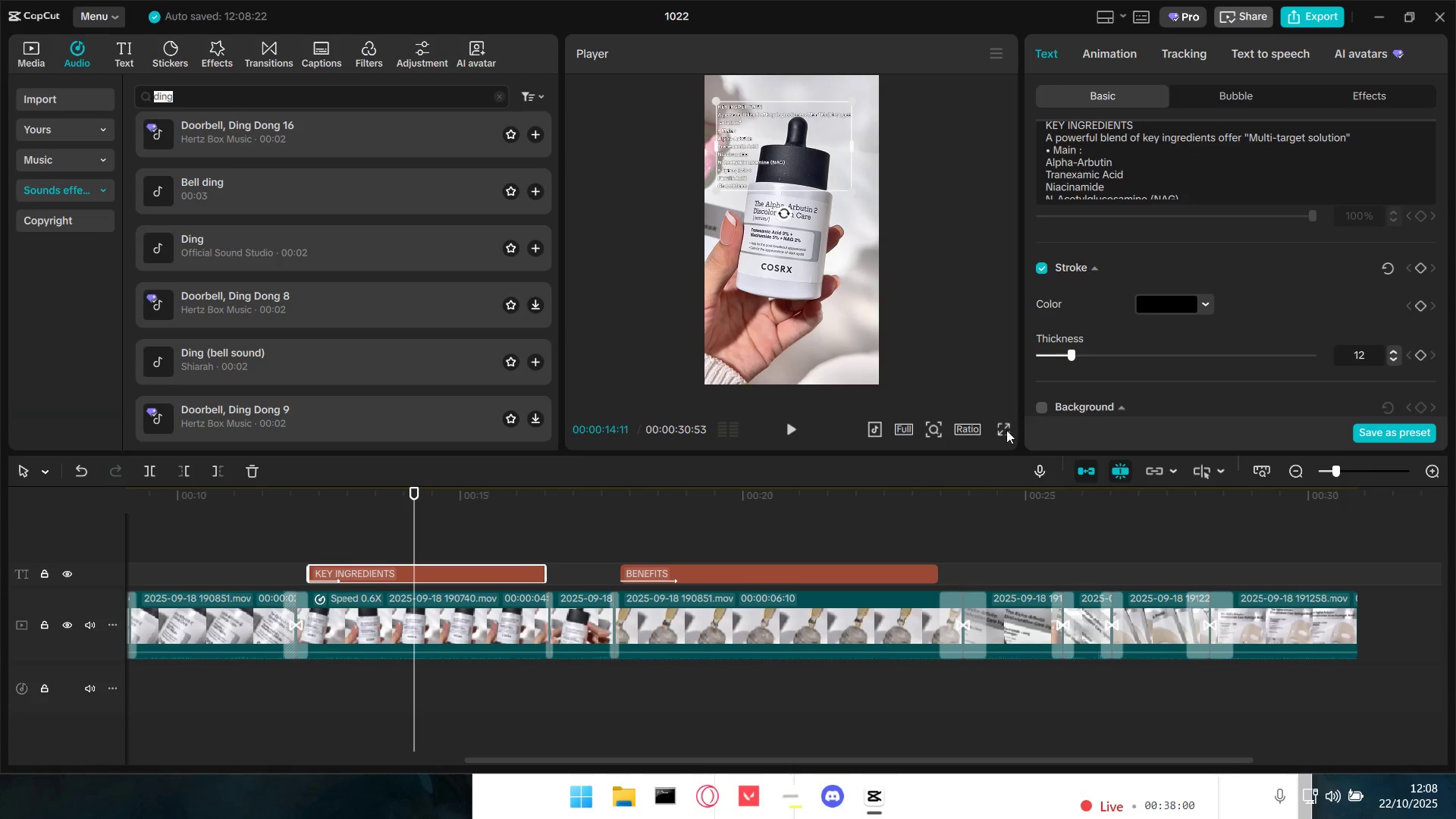 
left_click([1004, 431])
 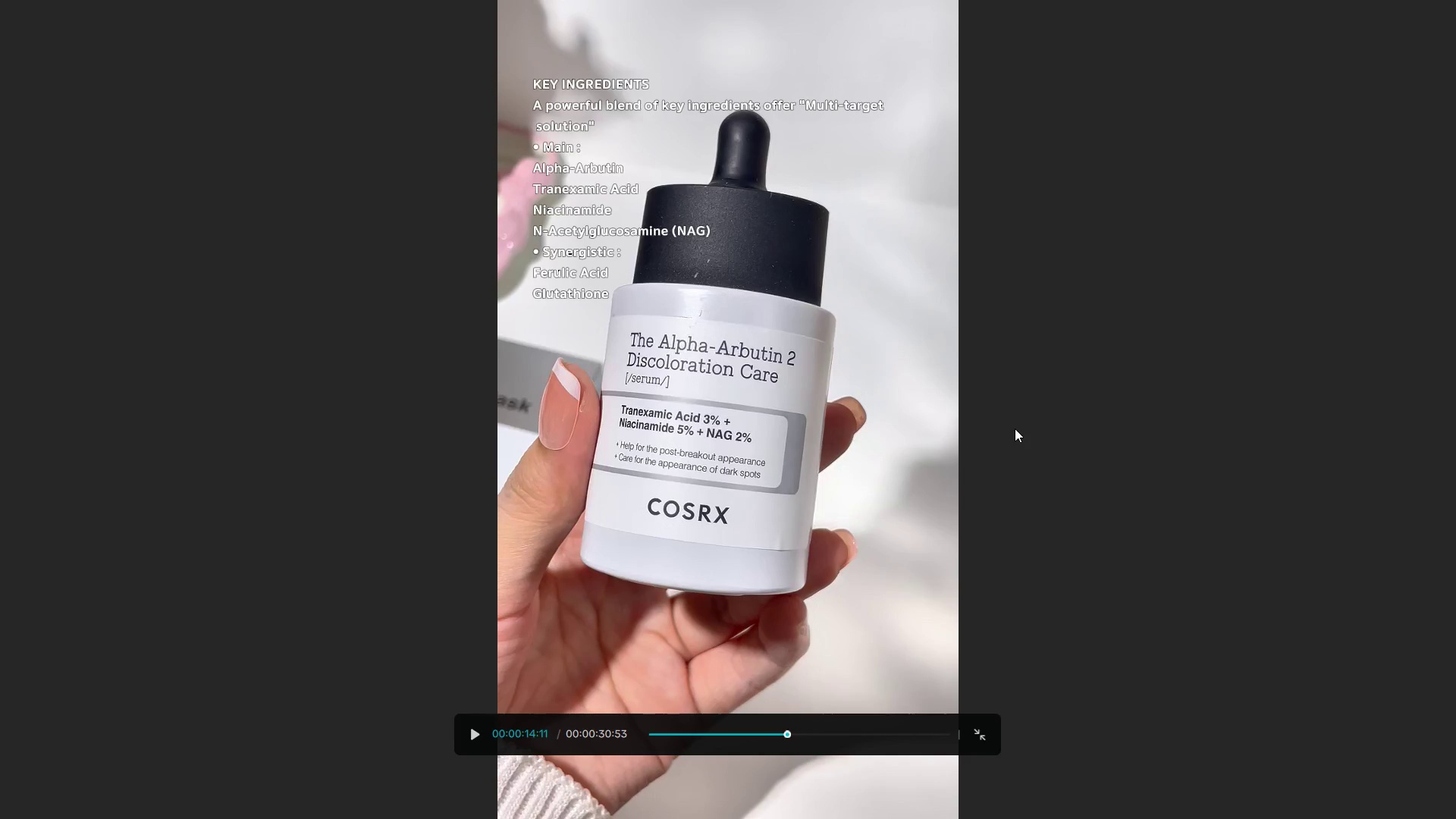 
key(Escape)
 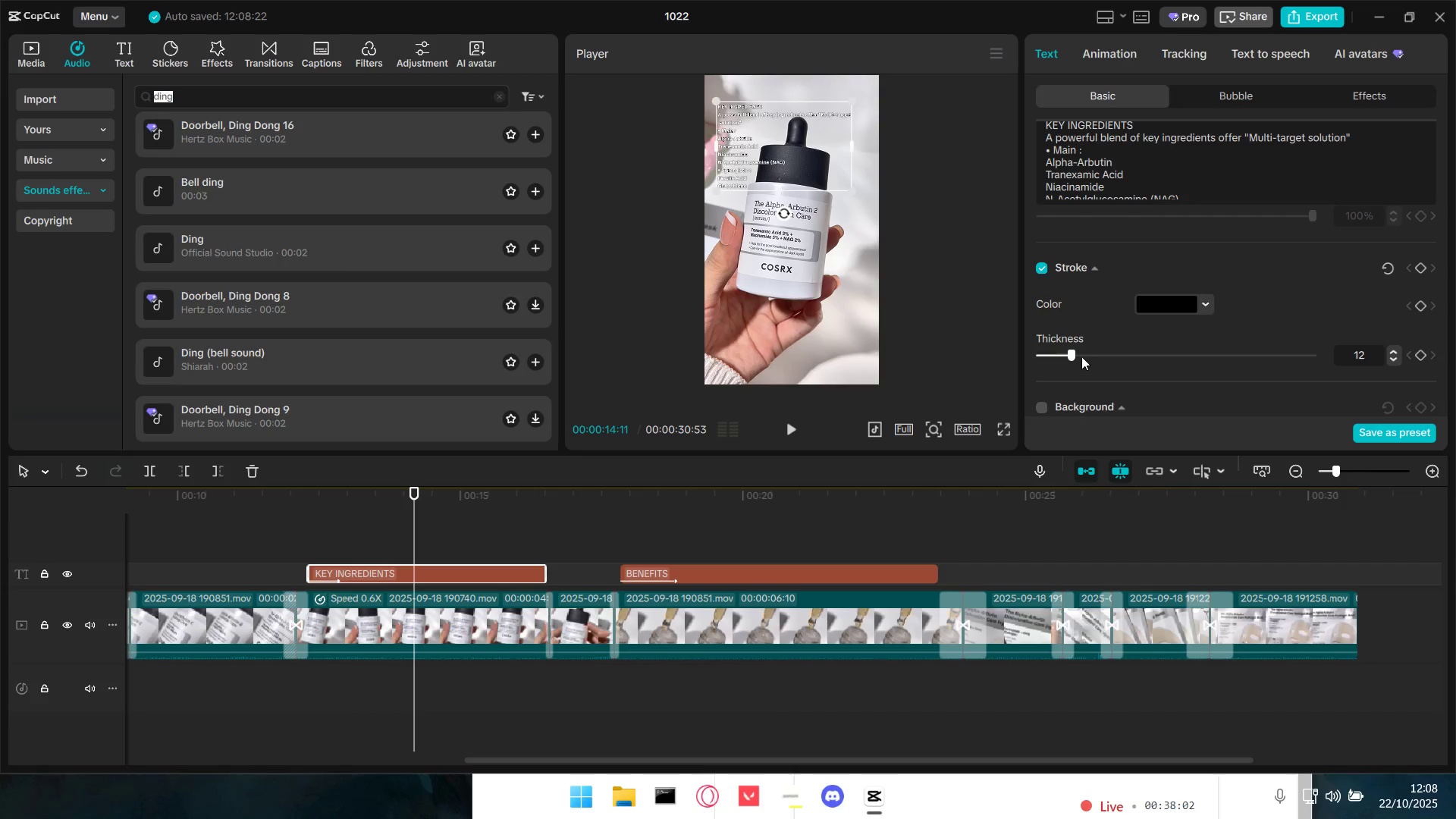 
left_click_drag(start_coordinate=[1070, 353], to_coordinate=[1102, 353])
 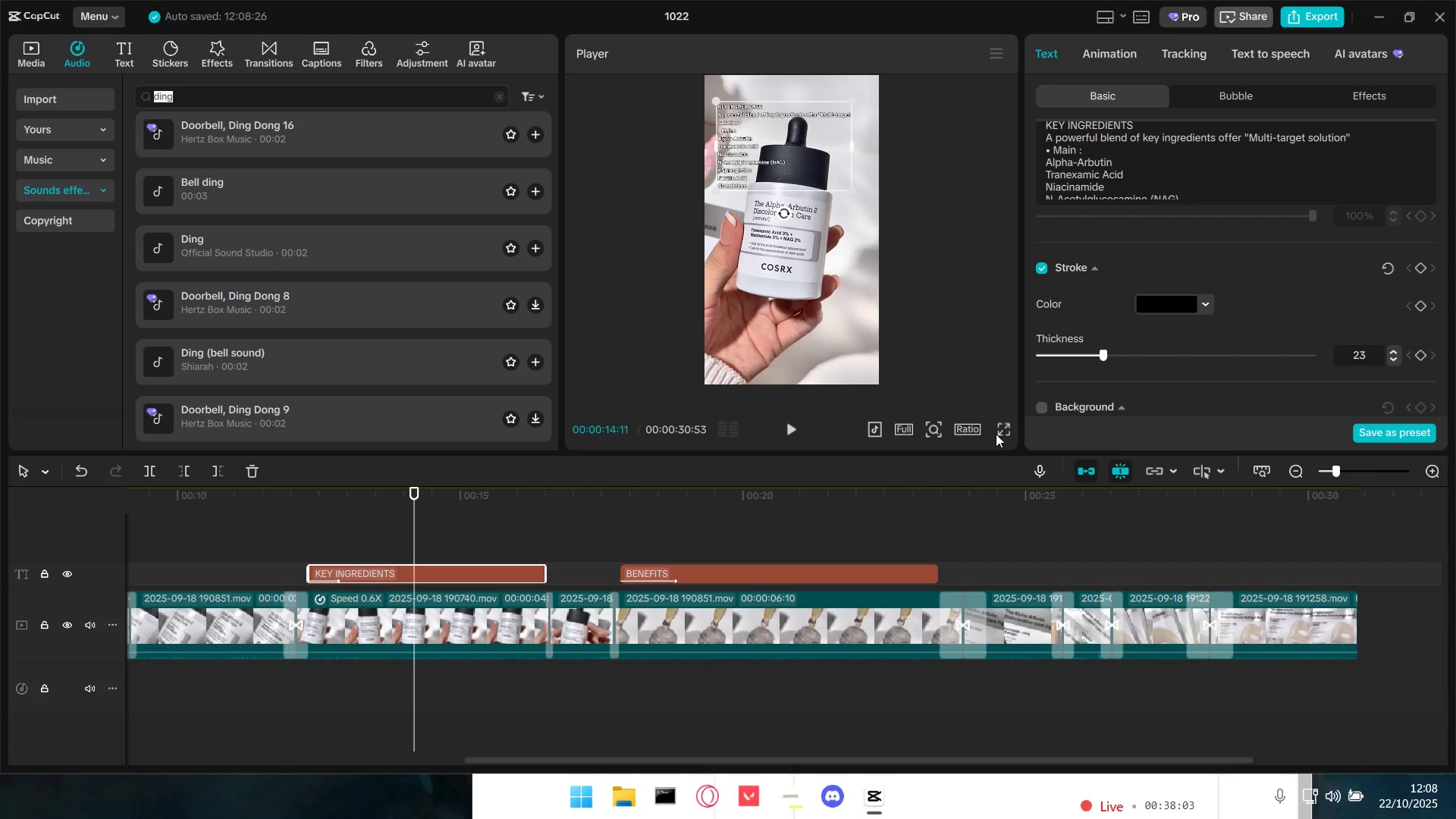 
left_click([996, 434])
 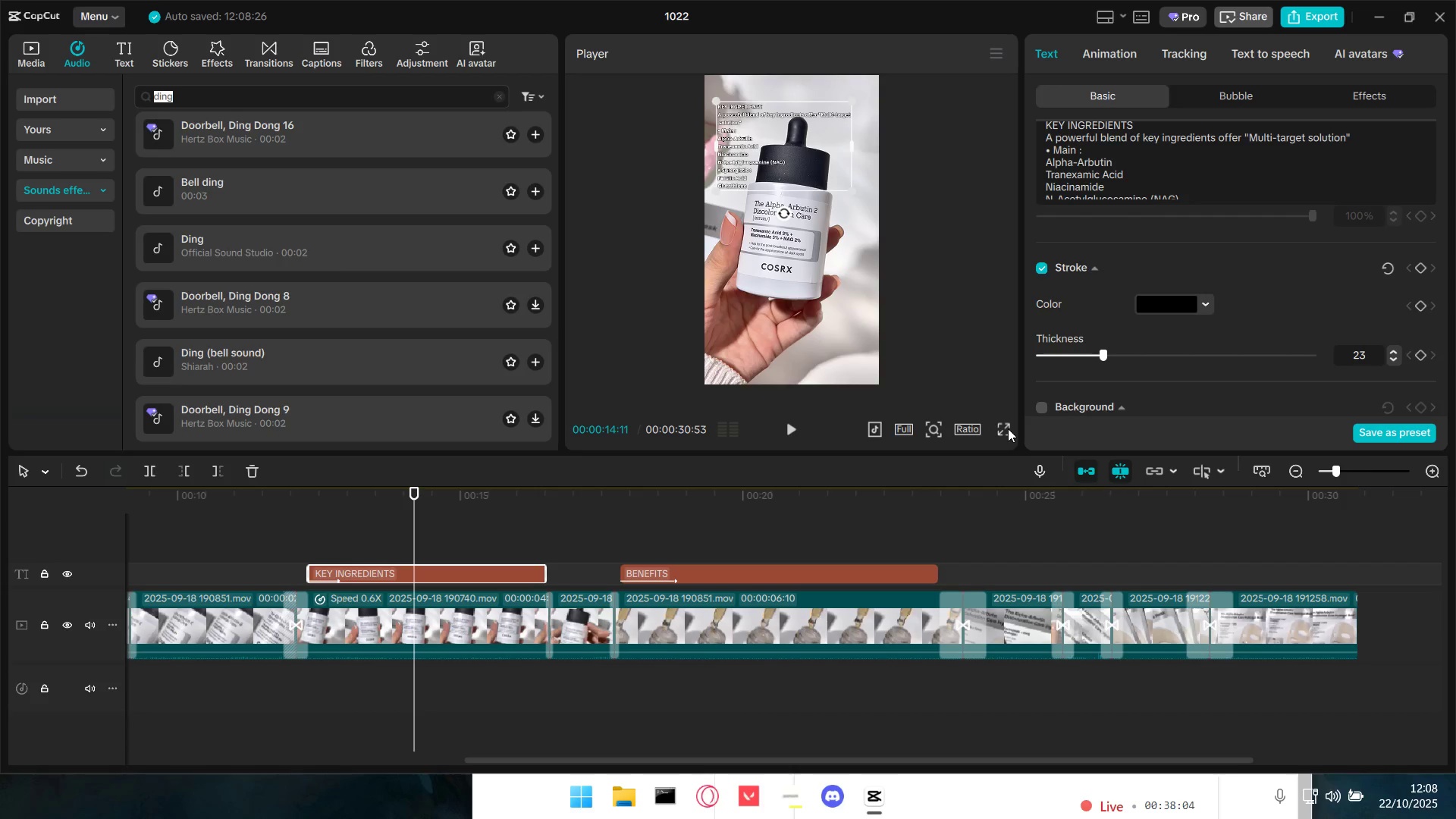 
double_click([1008, 428])
 